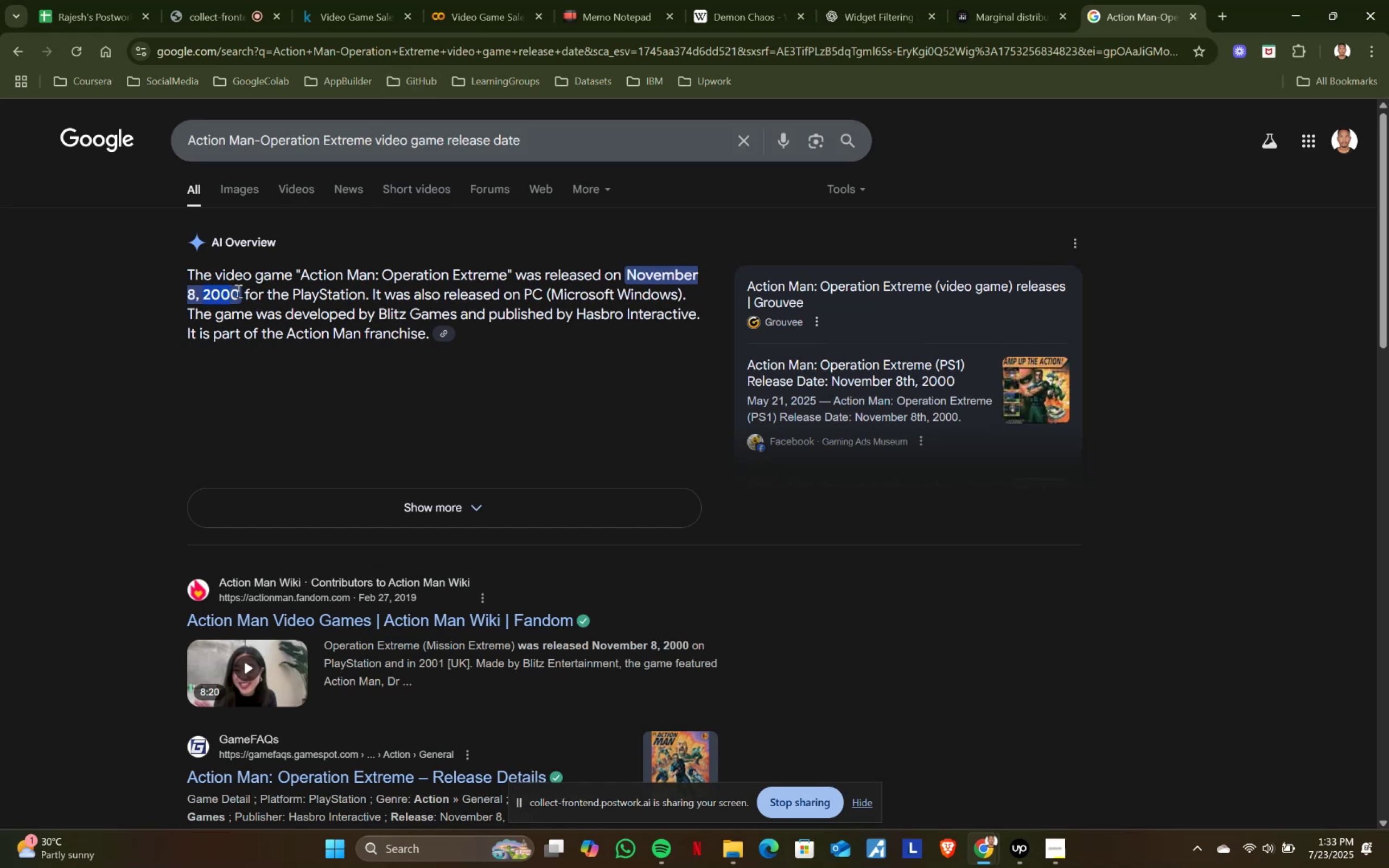 
left_click([237, 291])
 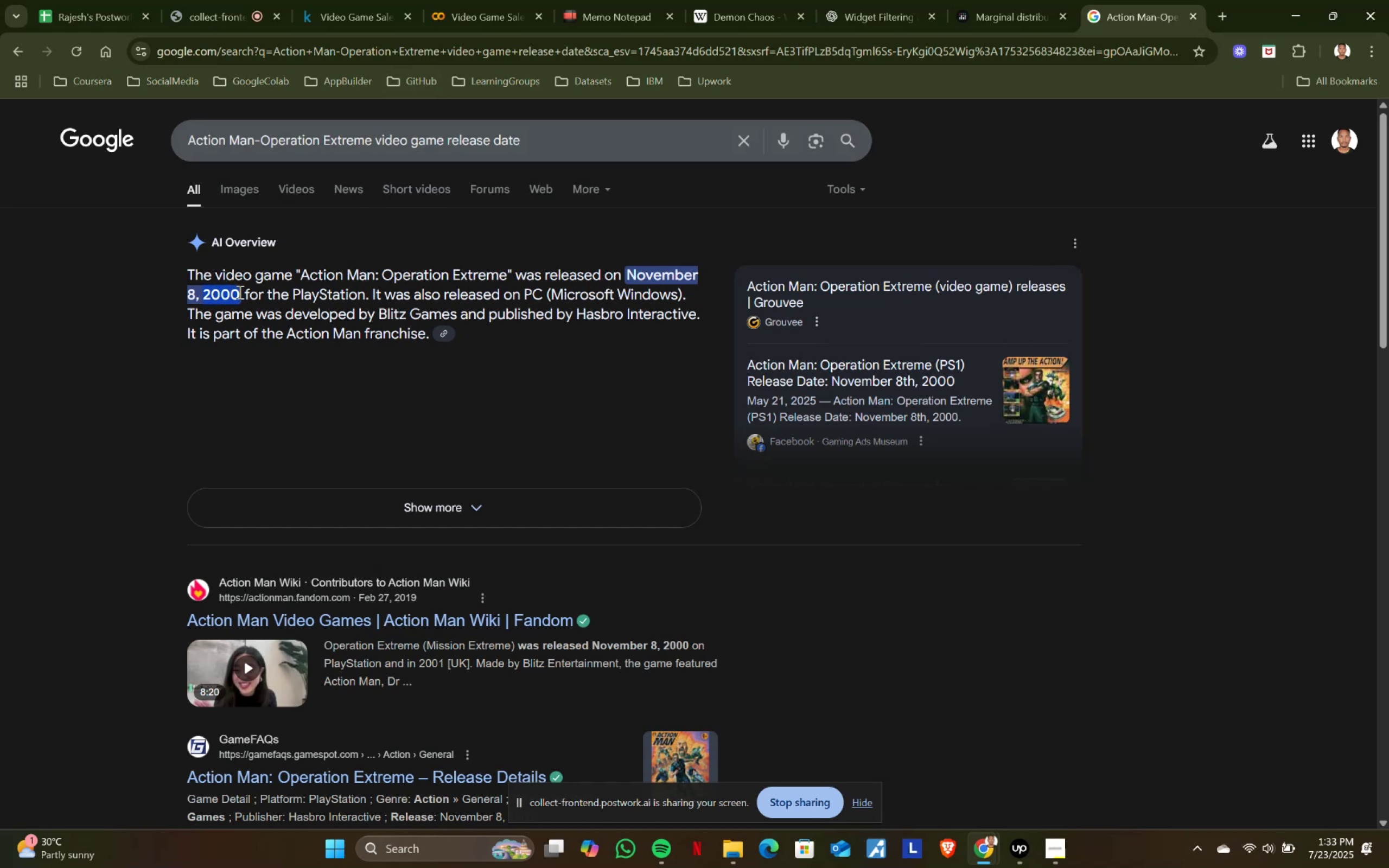 
key(Control+ControlLeft)
 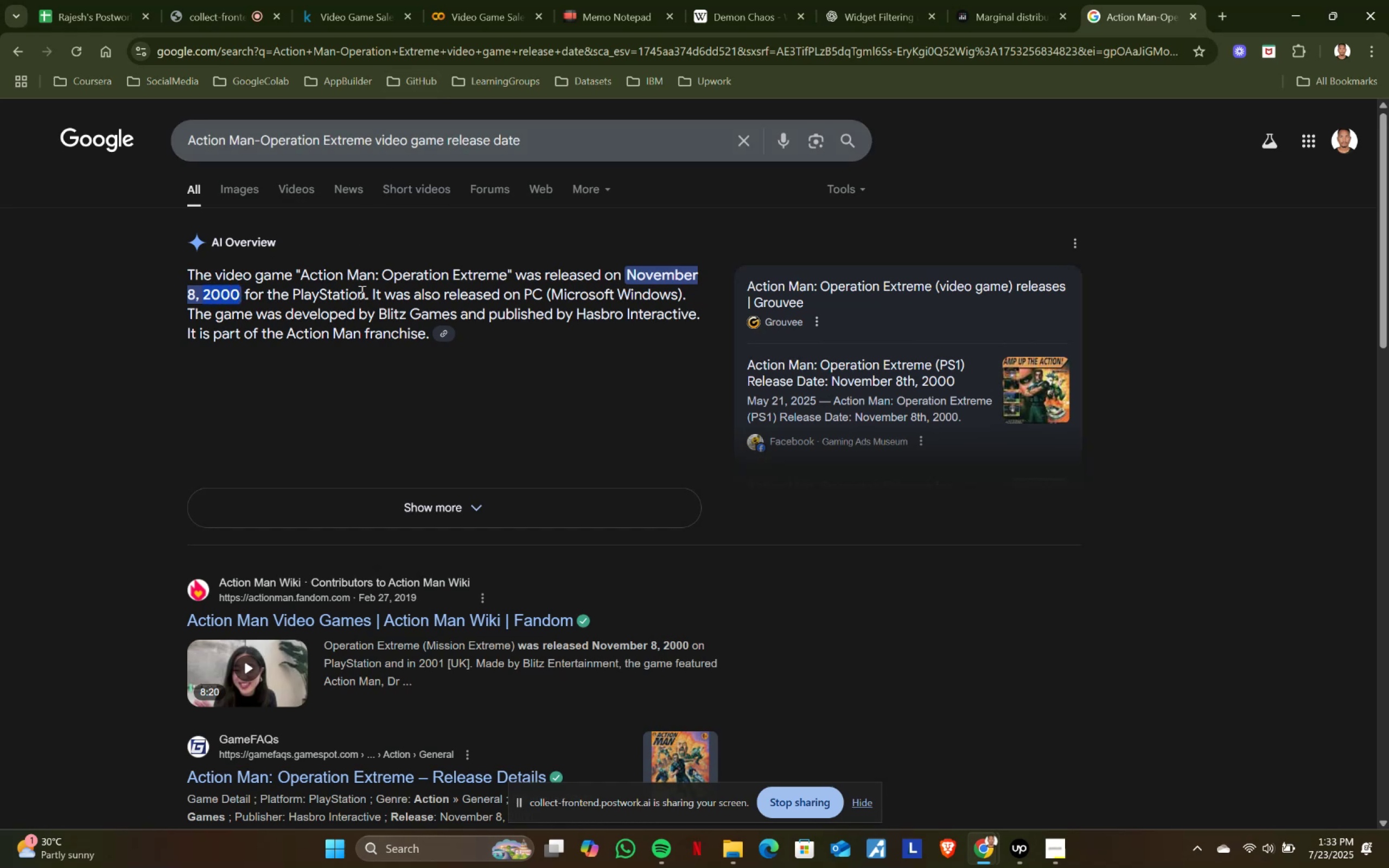 
key(Control+C)
 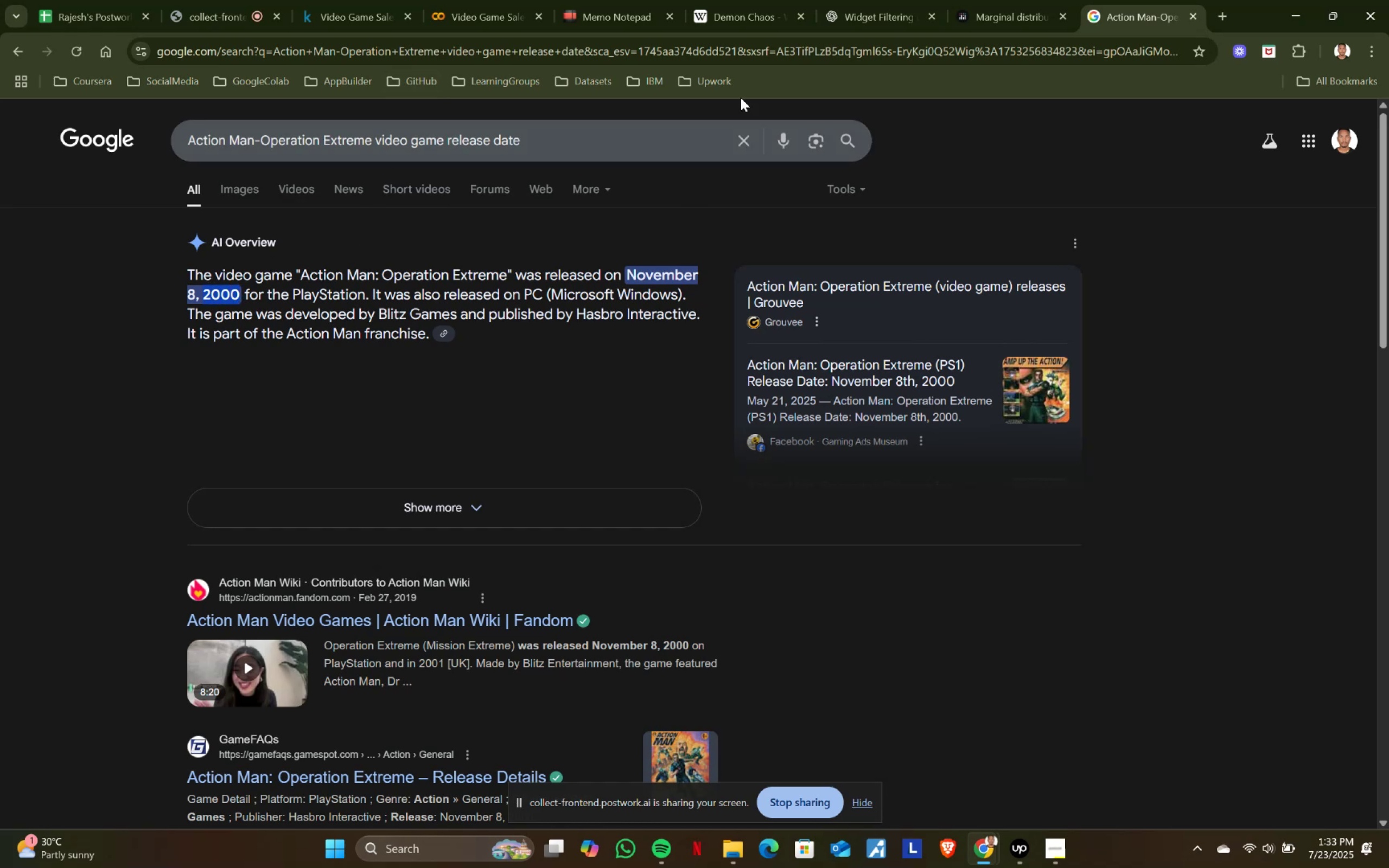 
key(Control+ControlLeft)
 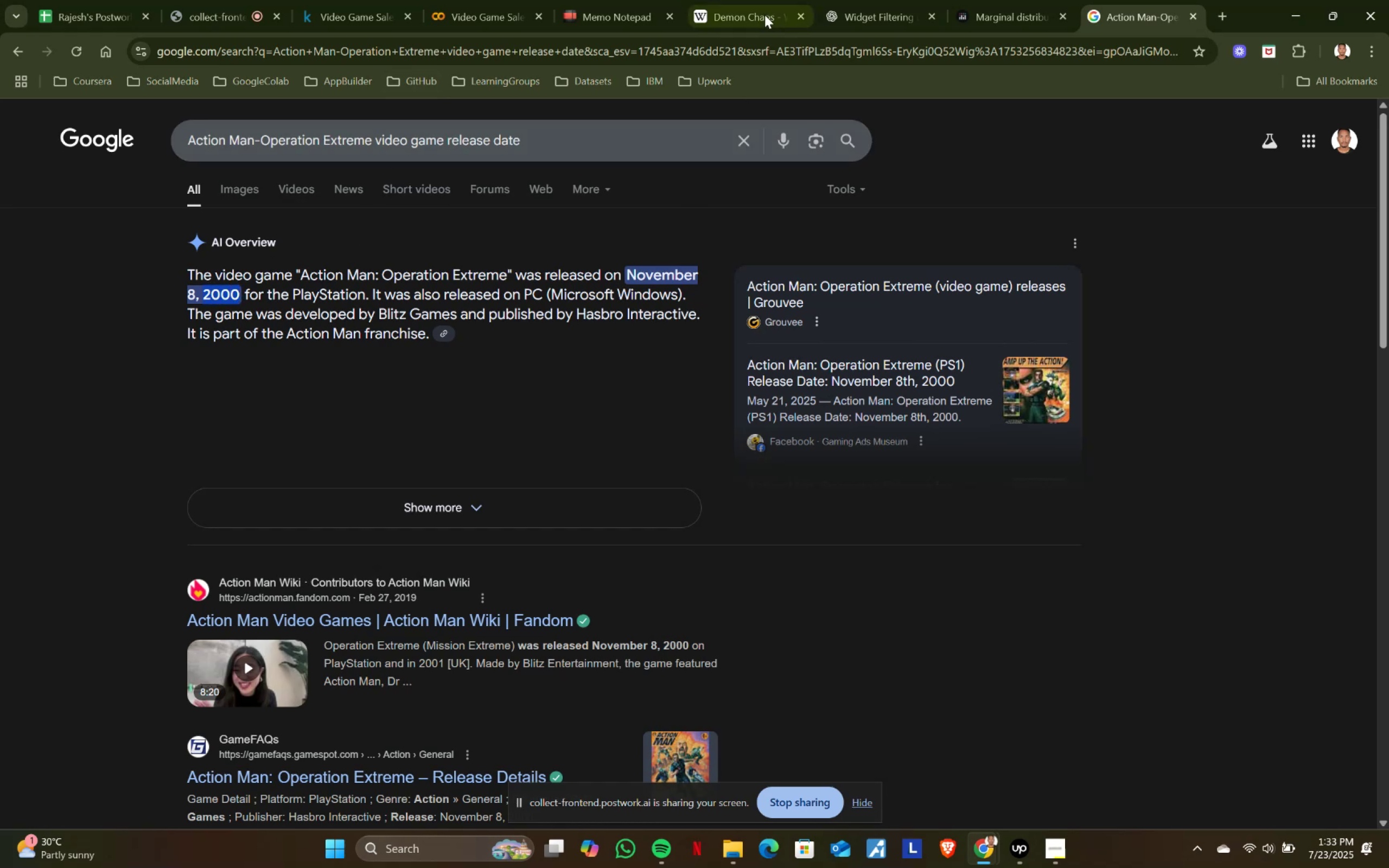 
key(Control+C)
 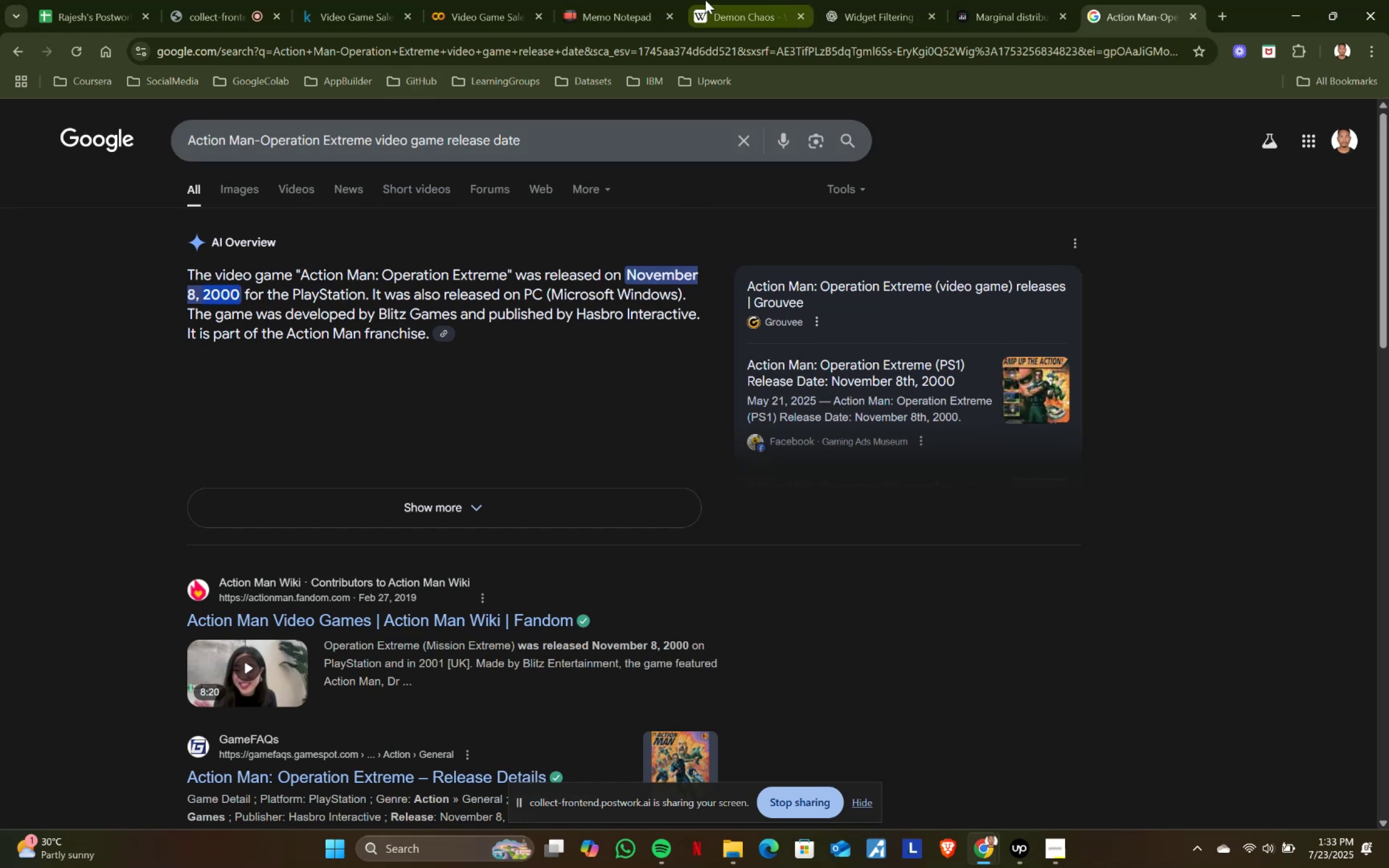 
left_click([587, 0])
 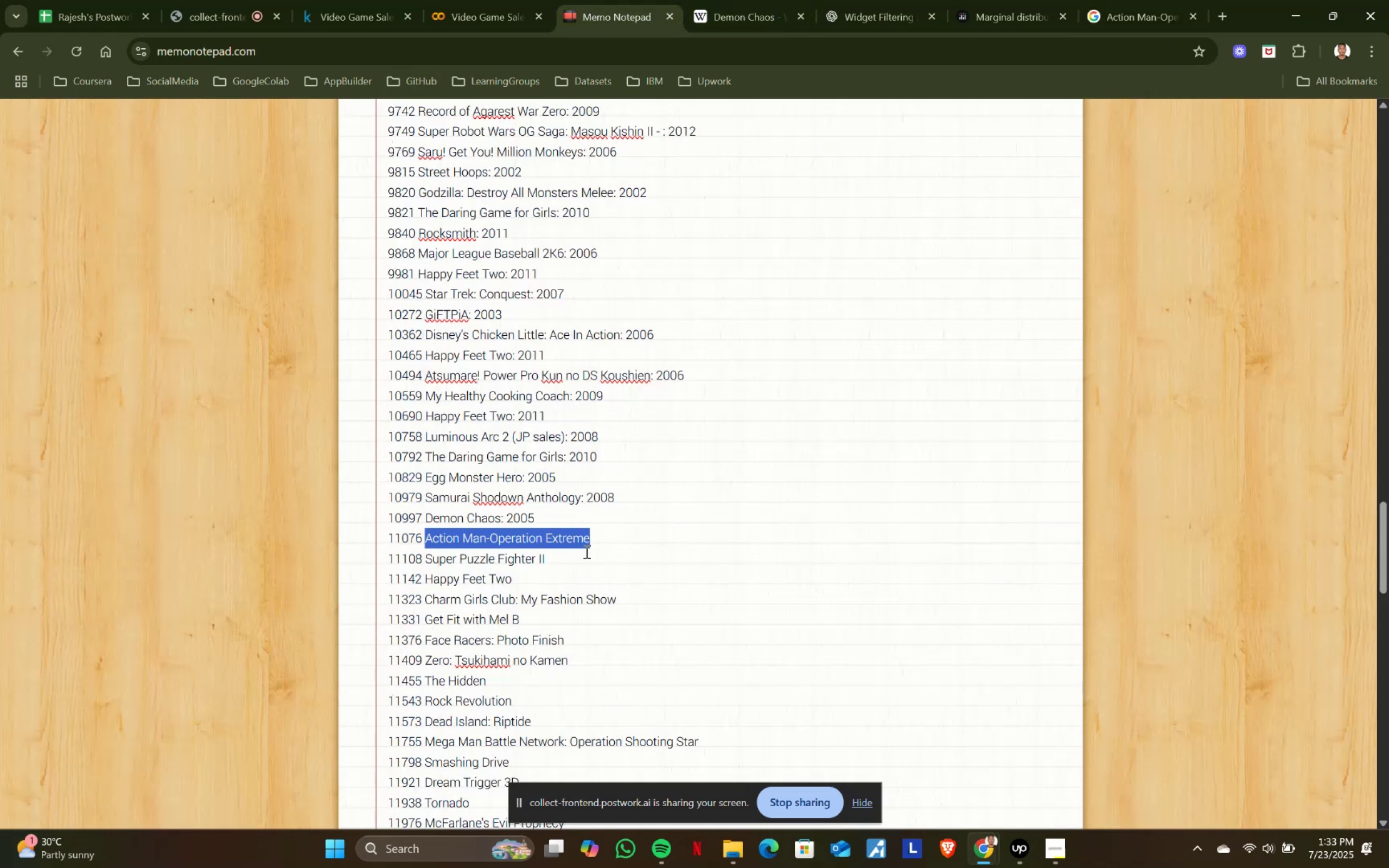 
left_click([629, 536])
 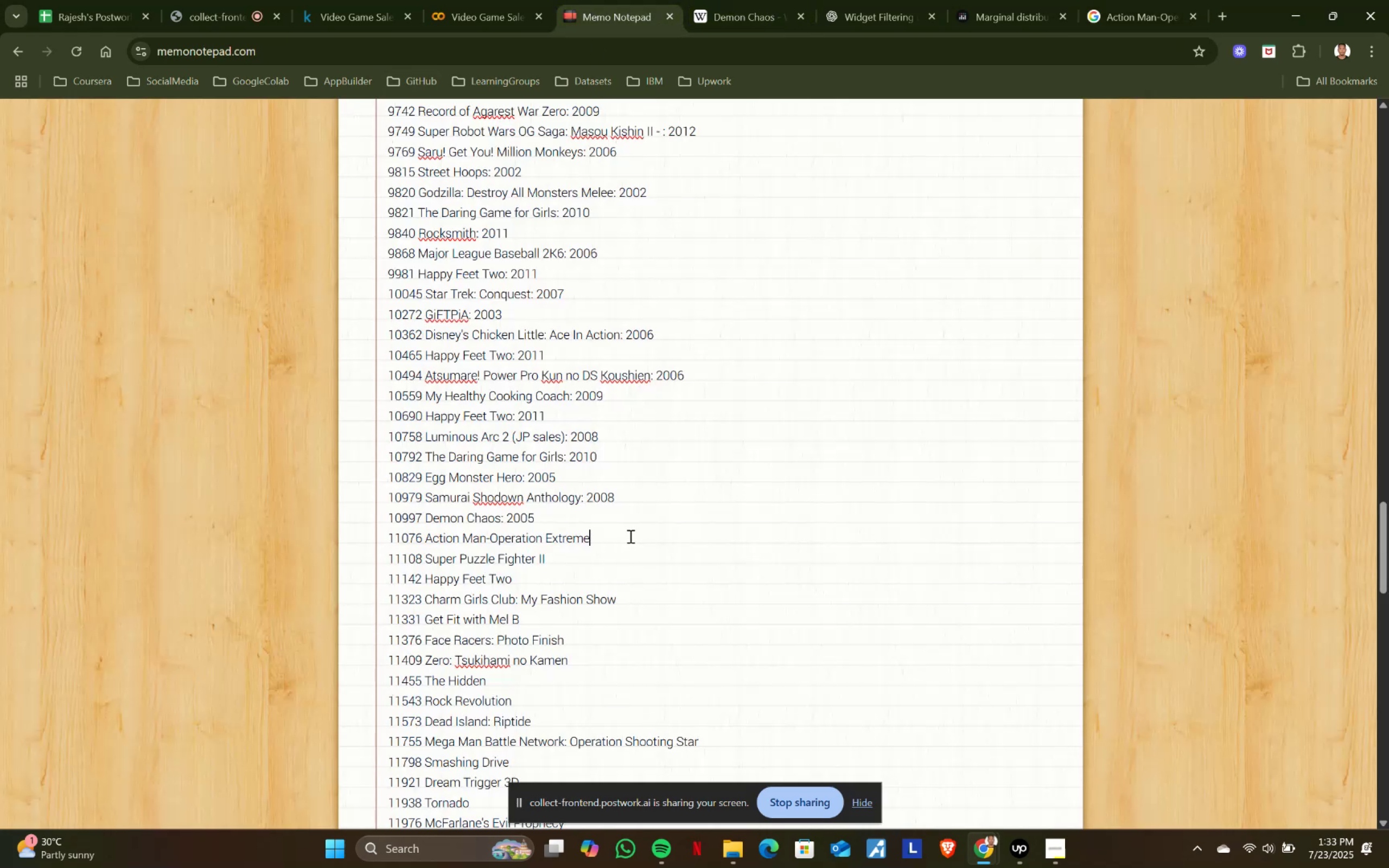 
key(Shift+ShiftRight)
 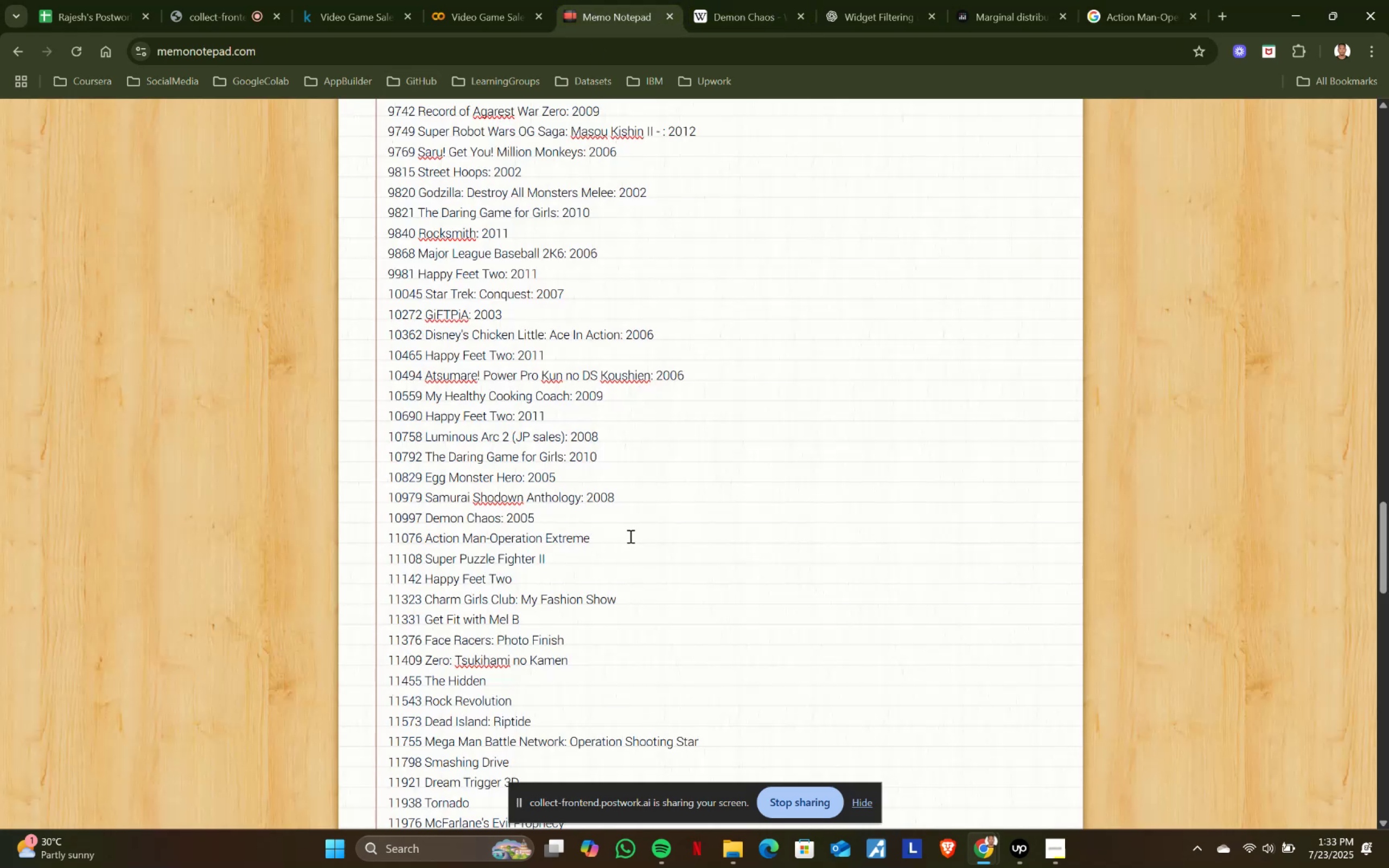 
key(Shift+Semicolon)
 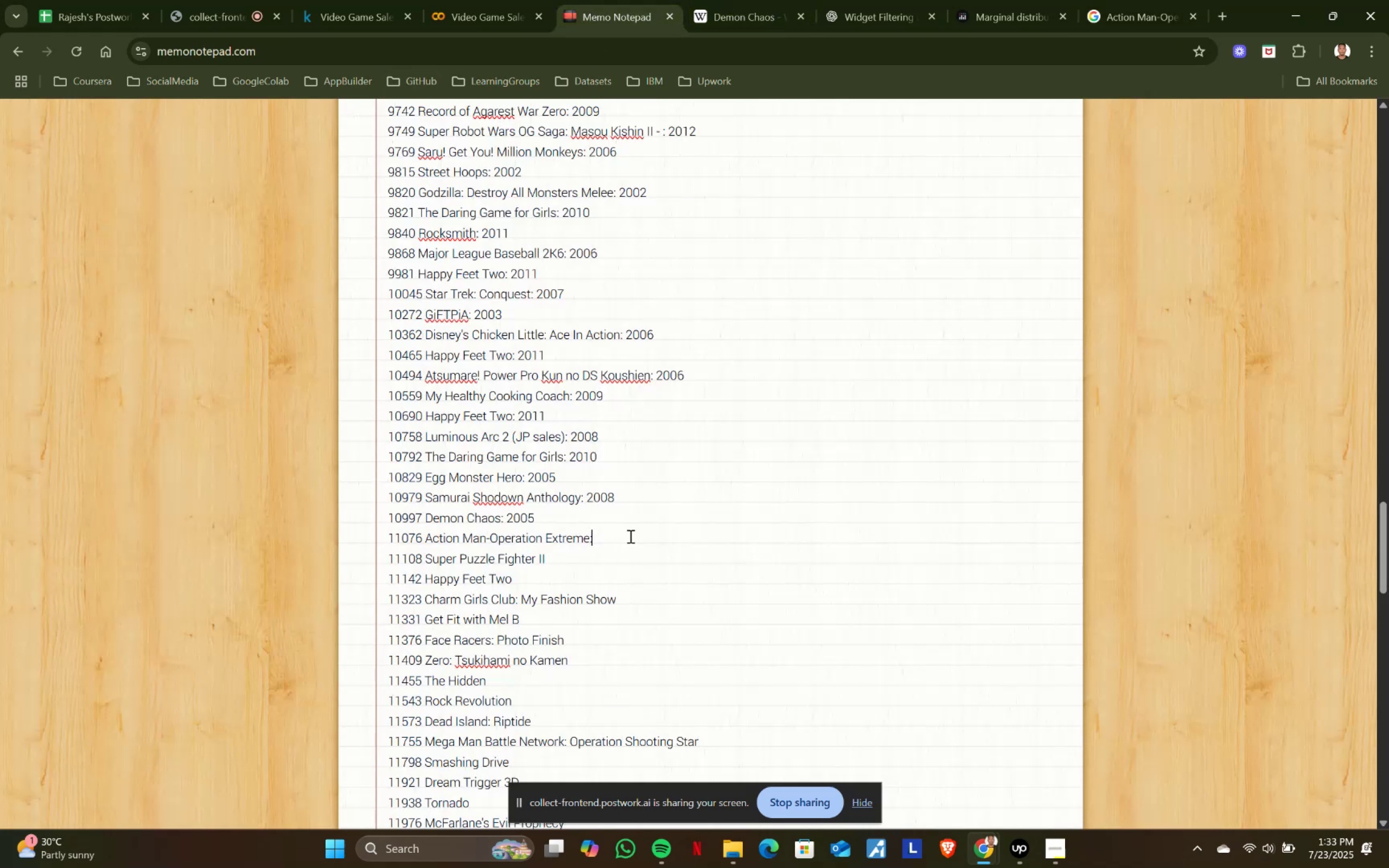 
key(Space)
 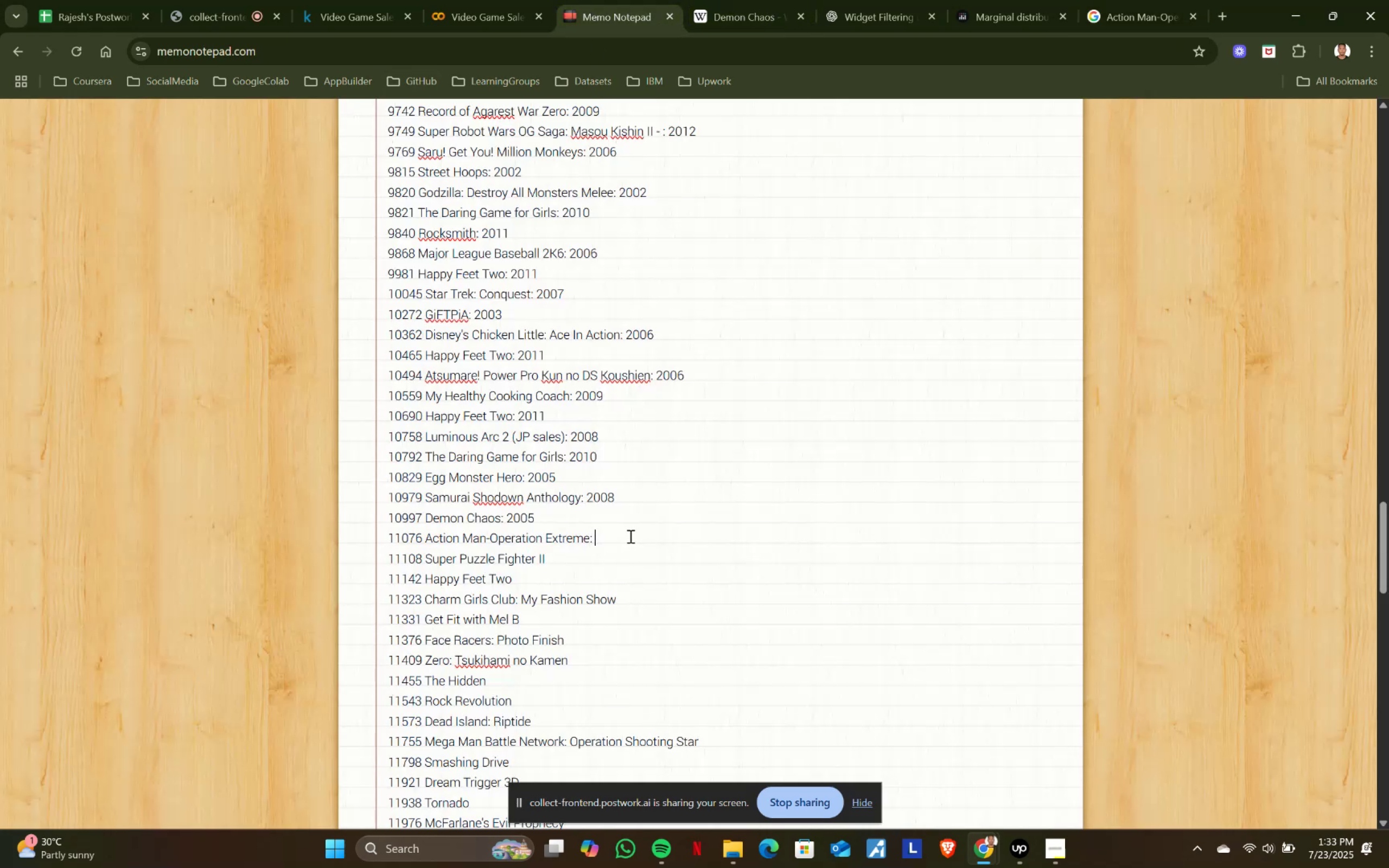 
key(Control+ControlLeft)
 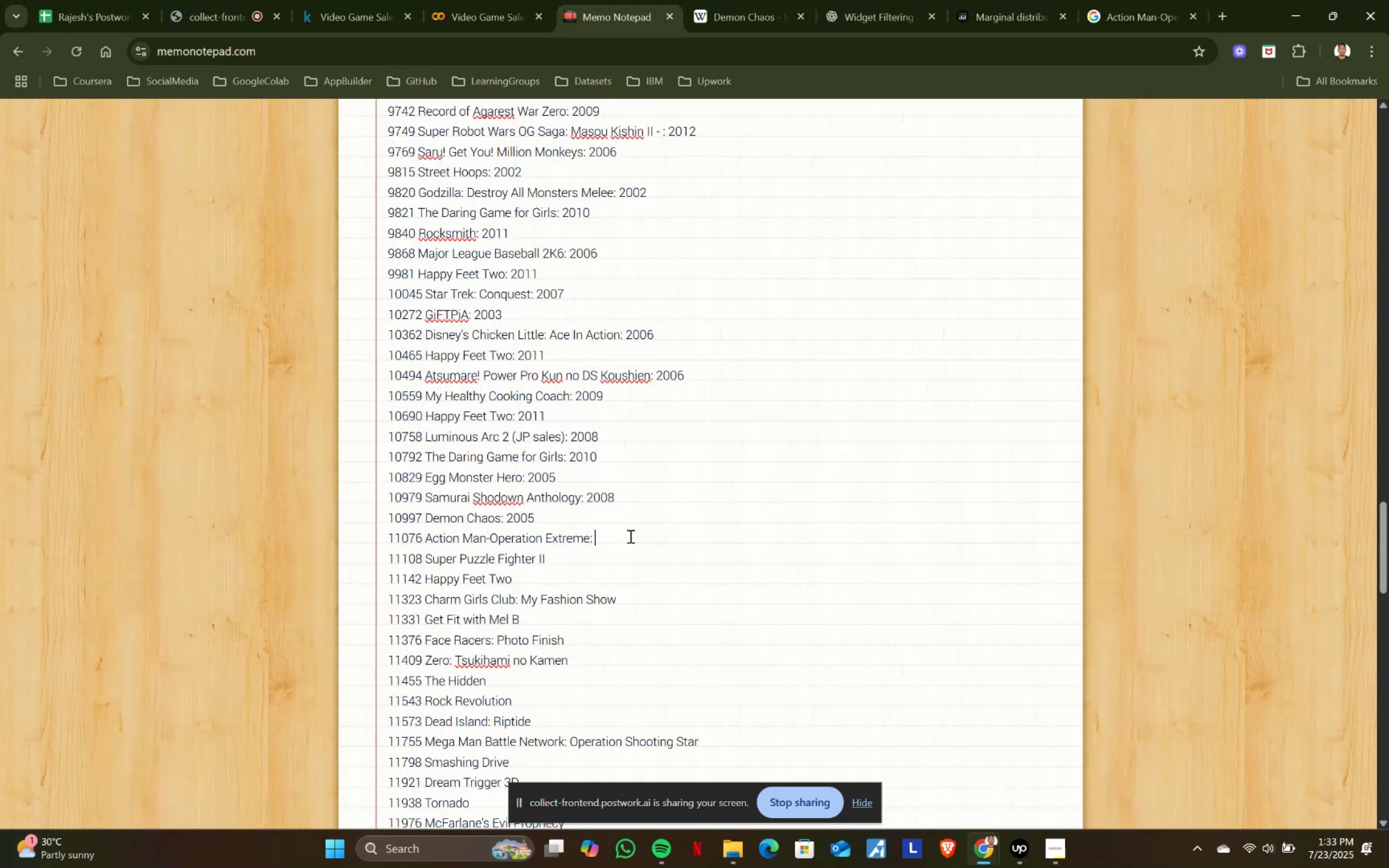 
key(Control+V)
 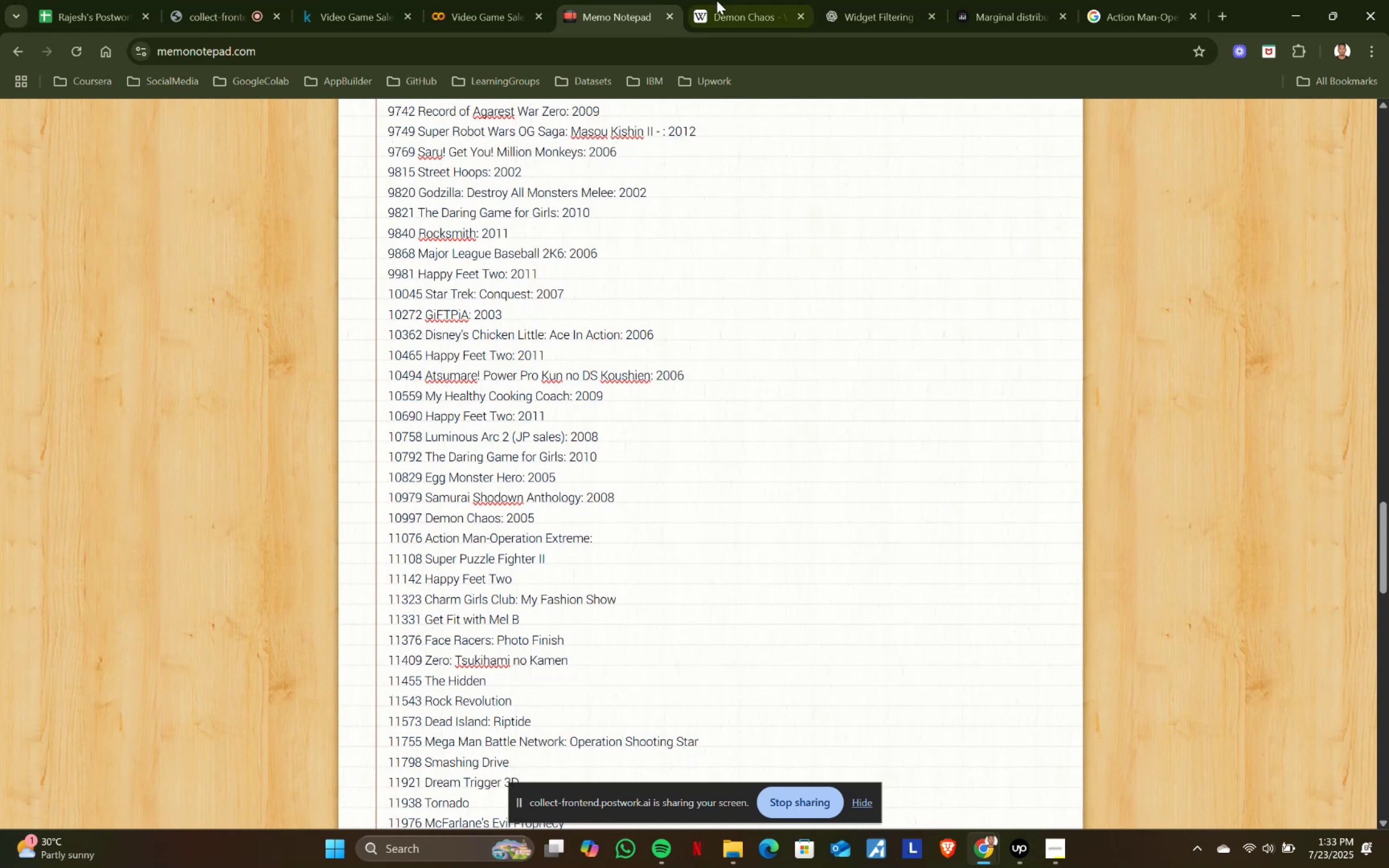 
left_click([1125, 0])
 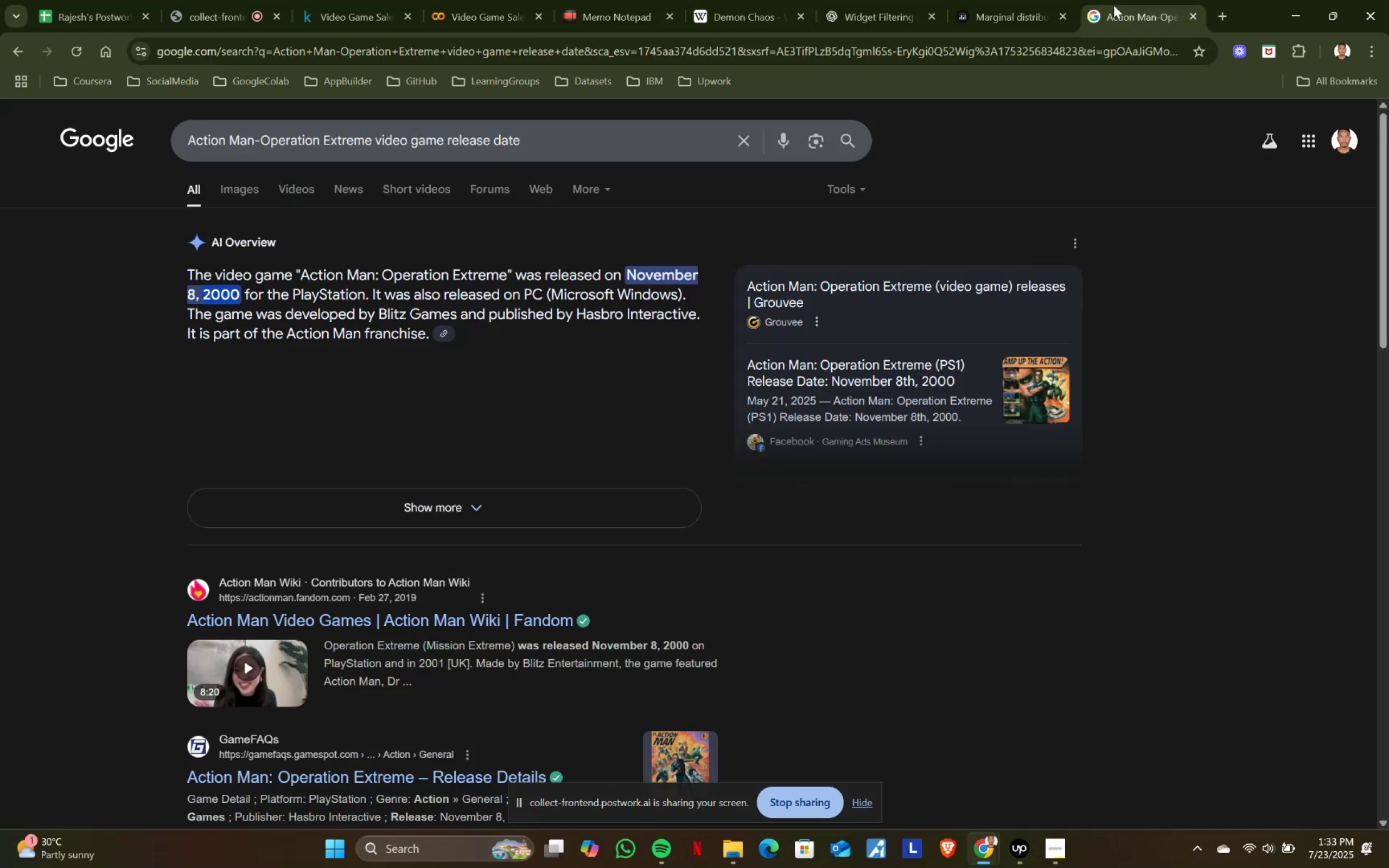 
key(Control+ControlLeft)
 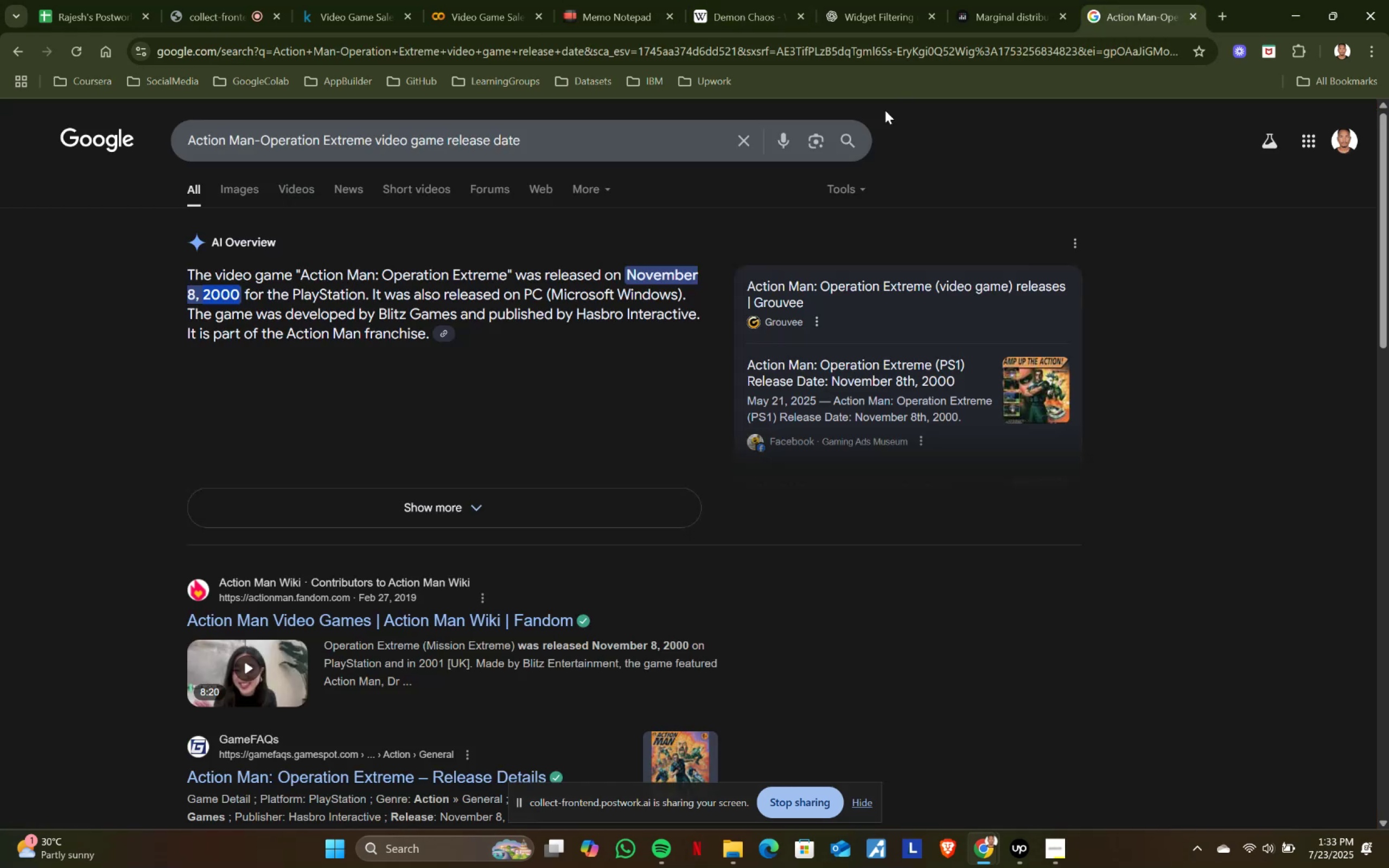 
key(Control+C)
 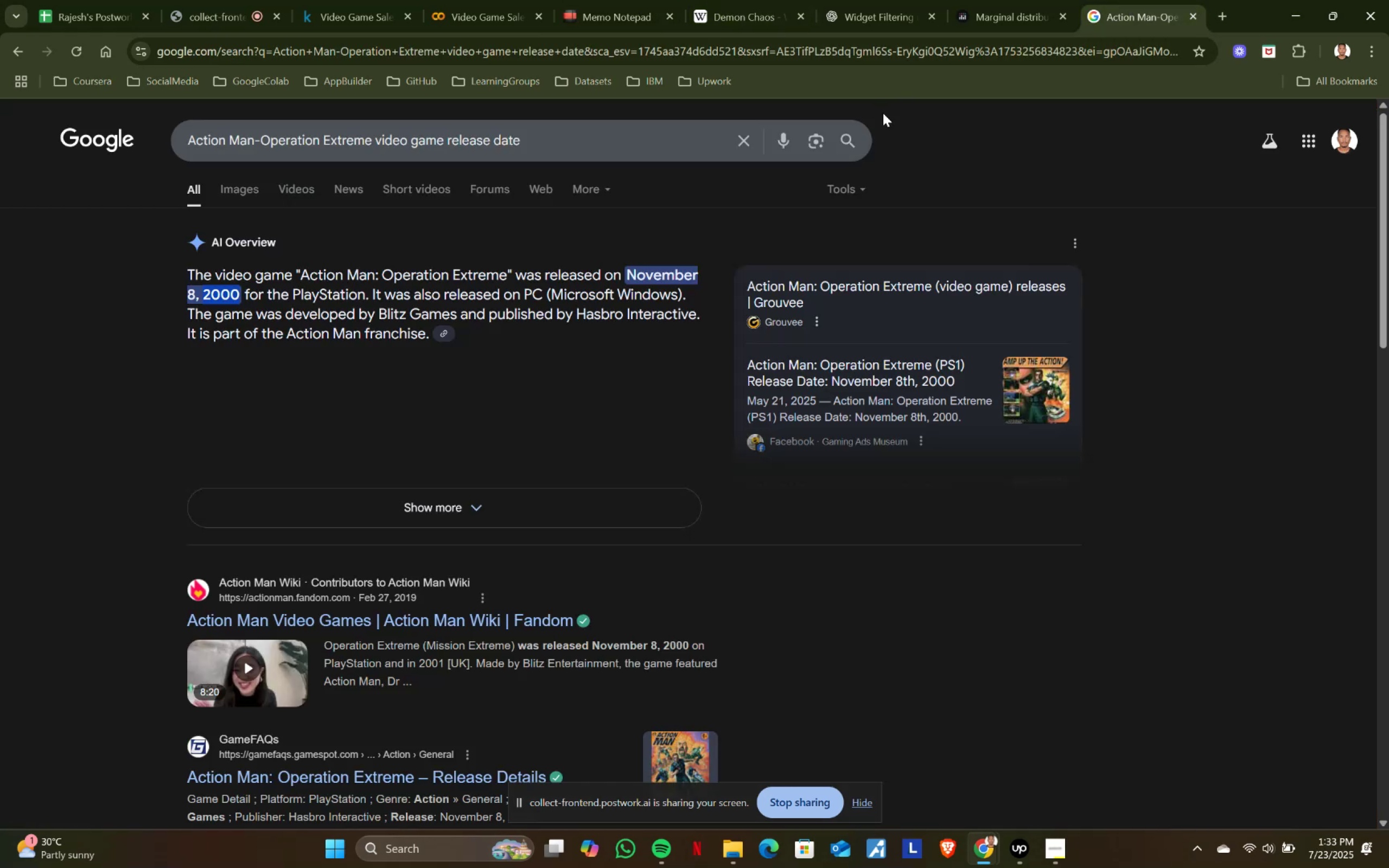 
key(Control+ControlLeft)
 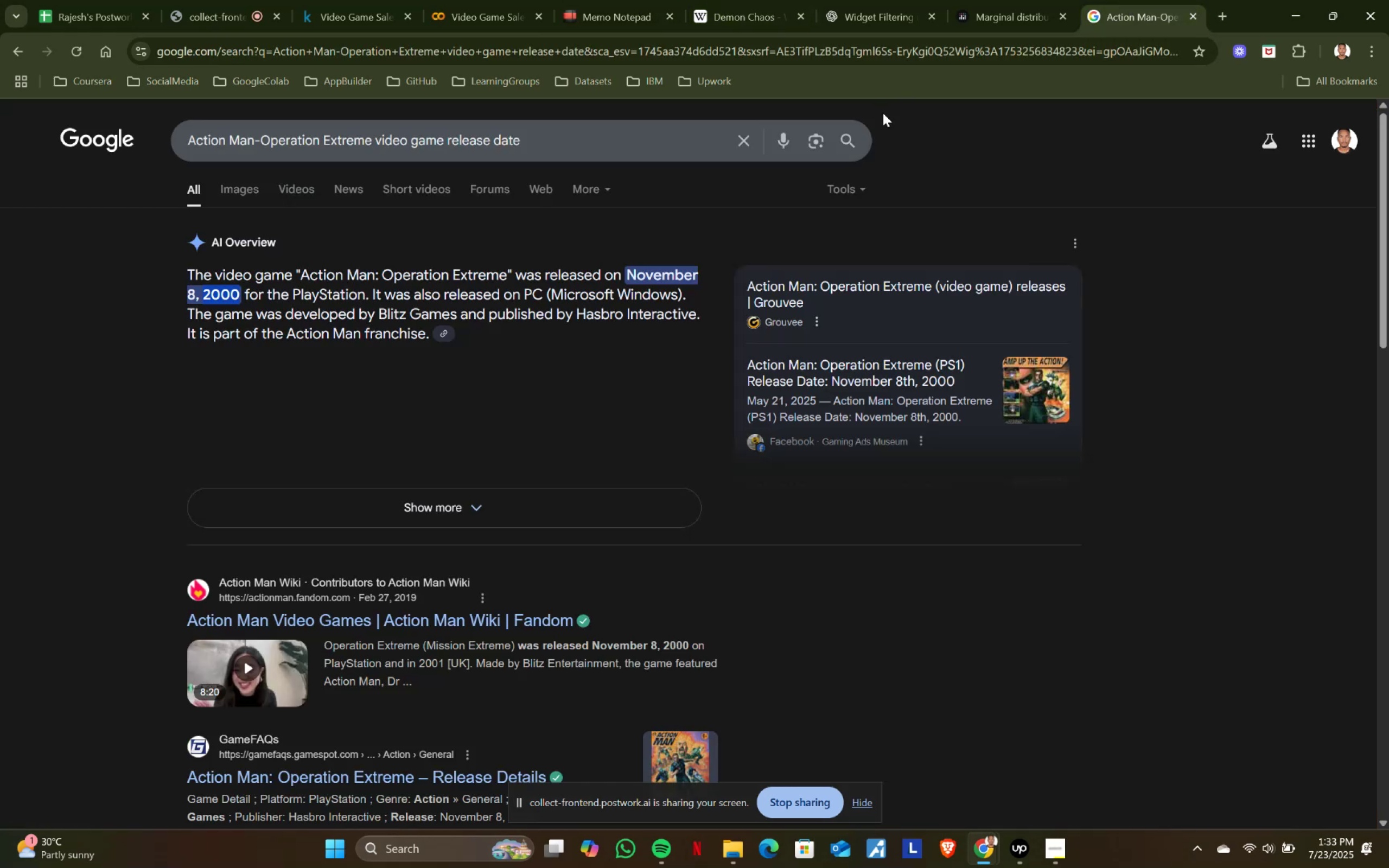 
key(Control+C)
 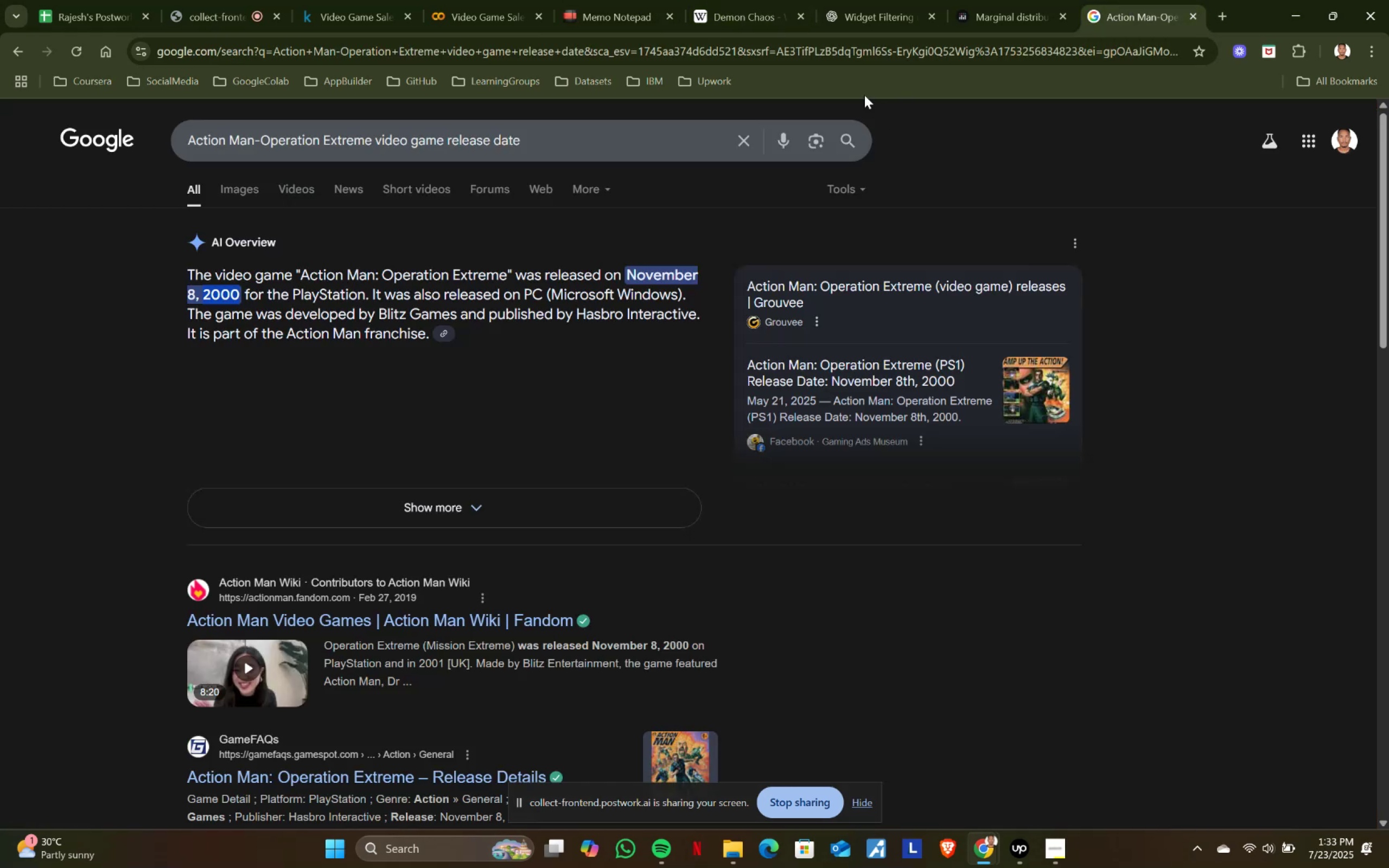 
key(Control+ControlLeft)
 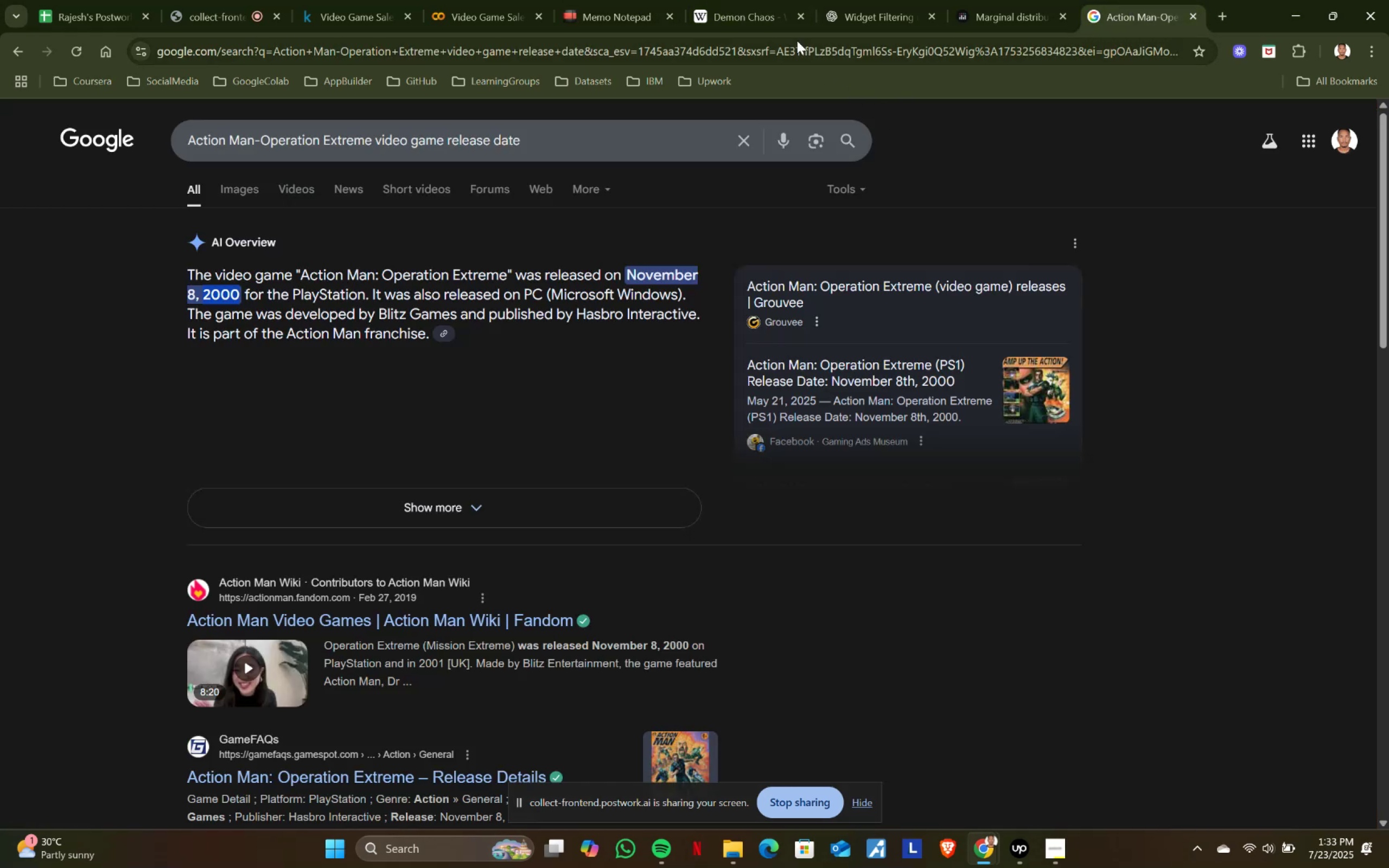 
key(Control+C)
 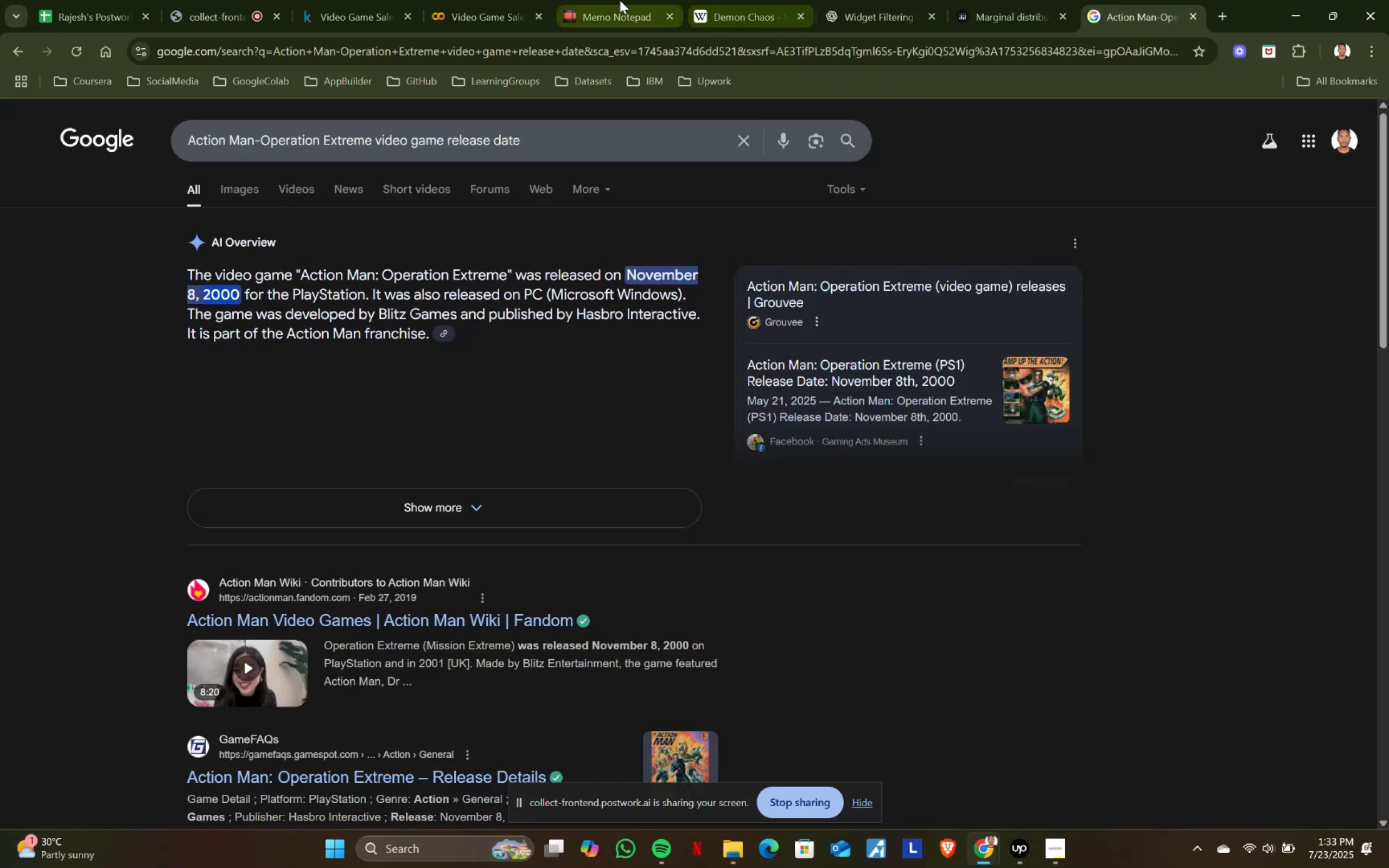 
left_click([607, 0])
 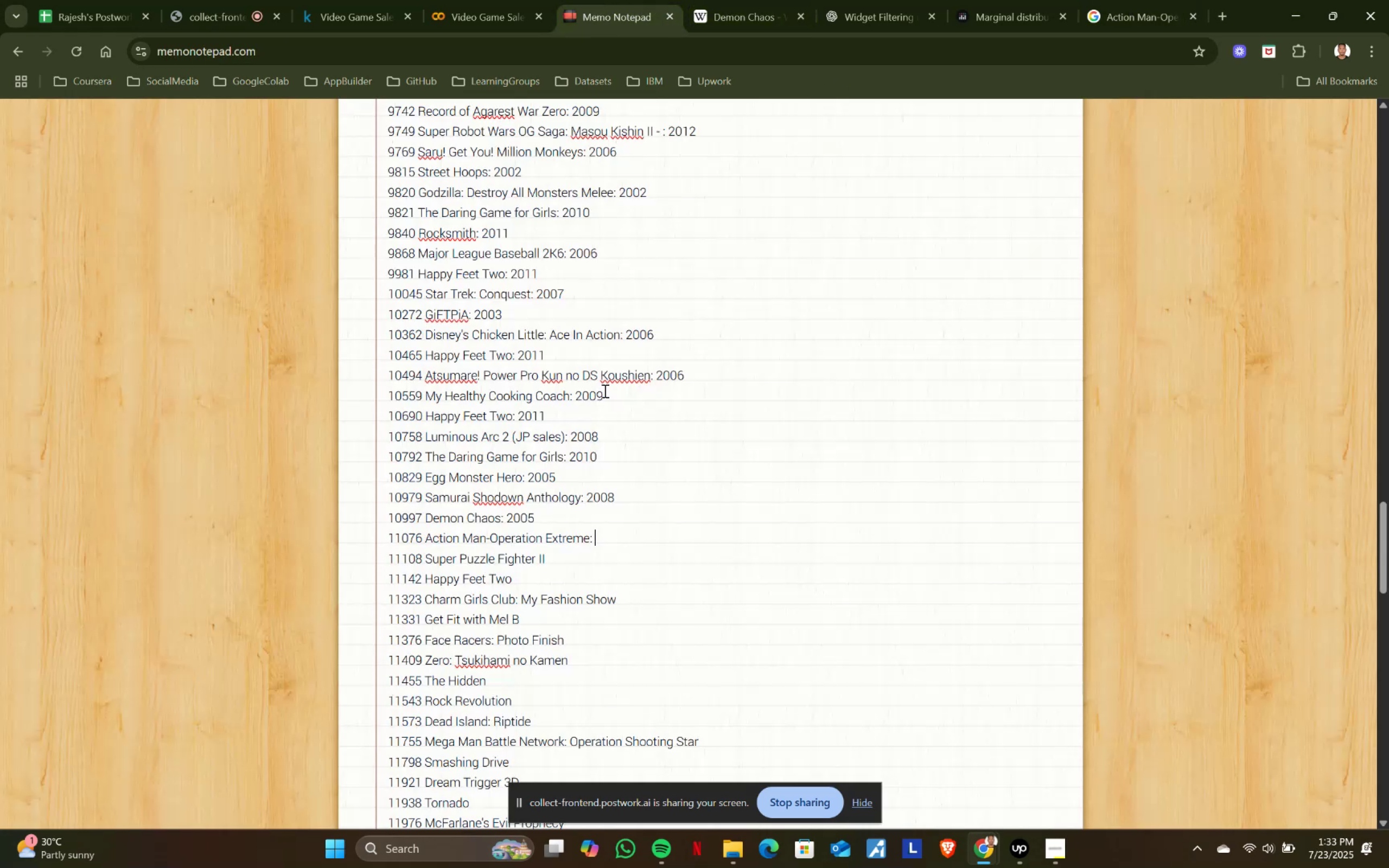 
key(Control+ControlLeft)
 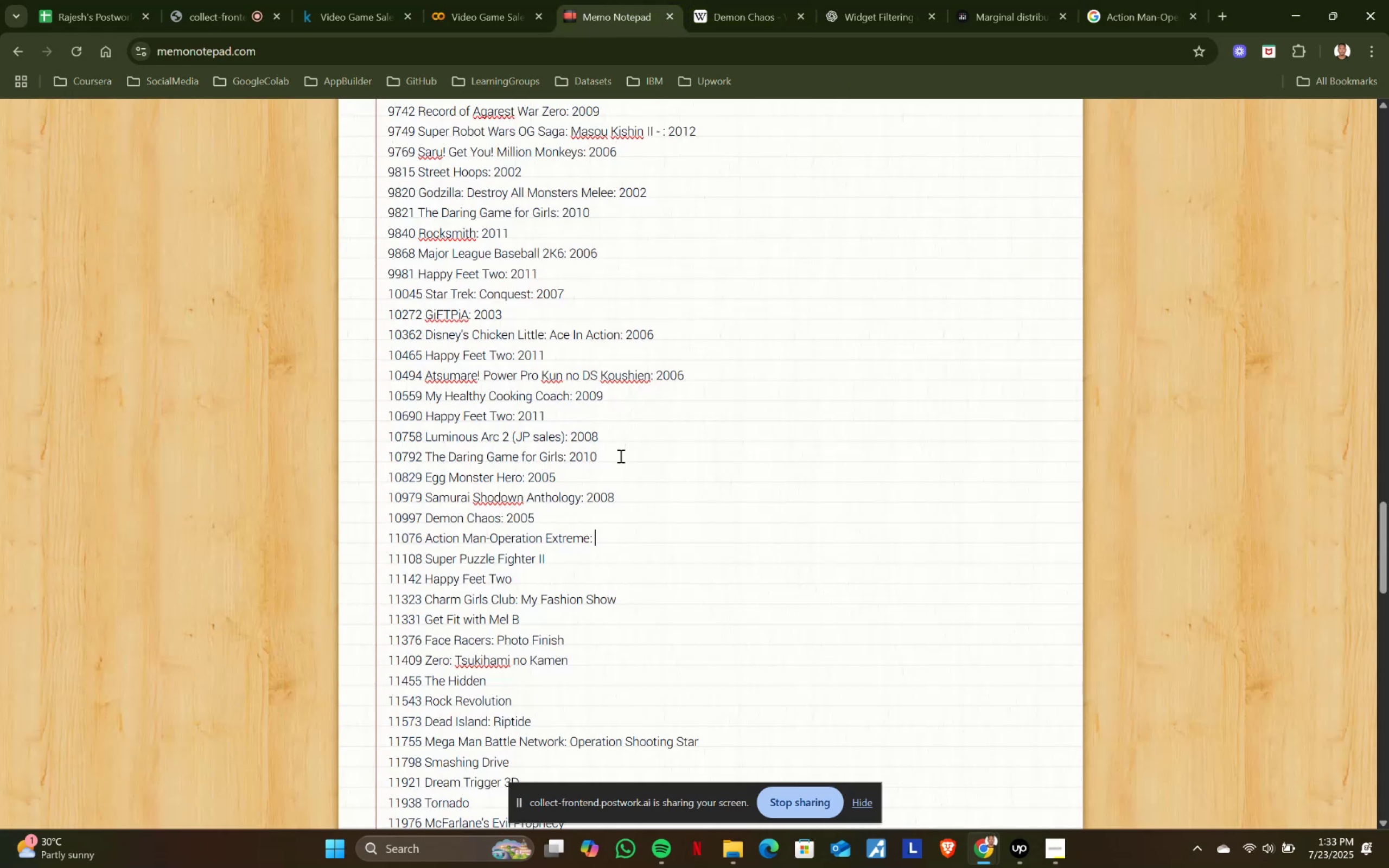 
key(Control+V)
 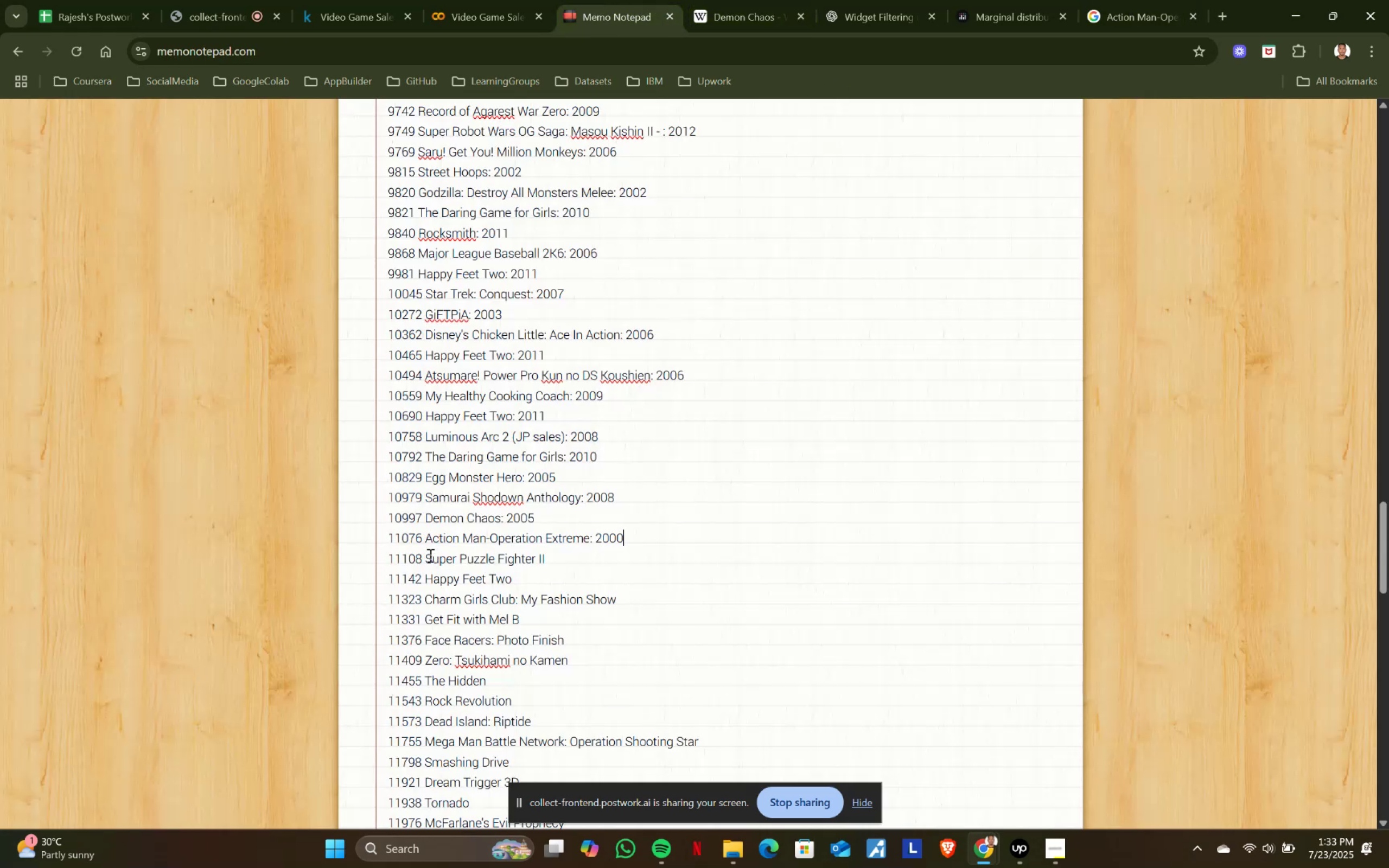 
left_click_drag(start_coordinate=[426, 555], to_coordinate=[572, 560])
 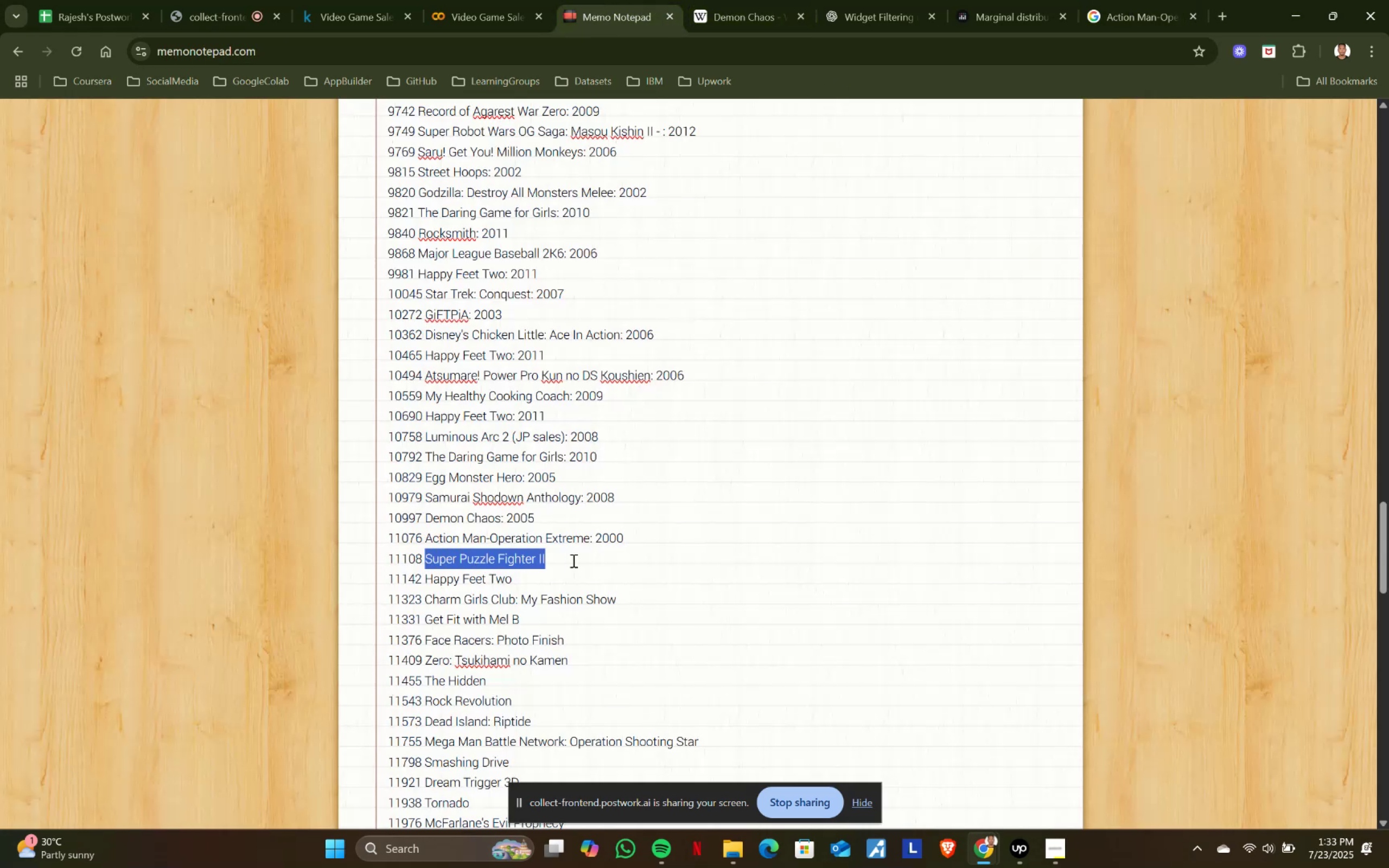 
key(Control+ControlLeft)
 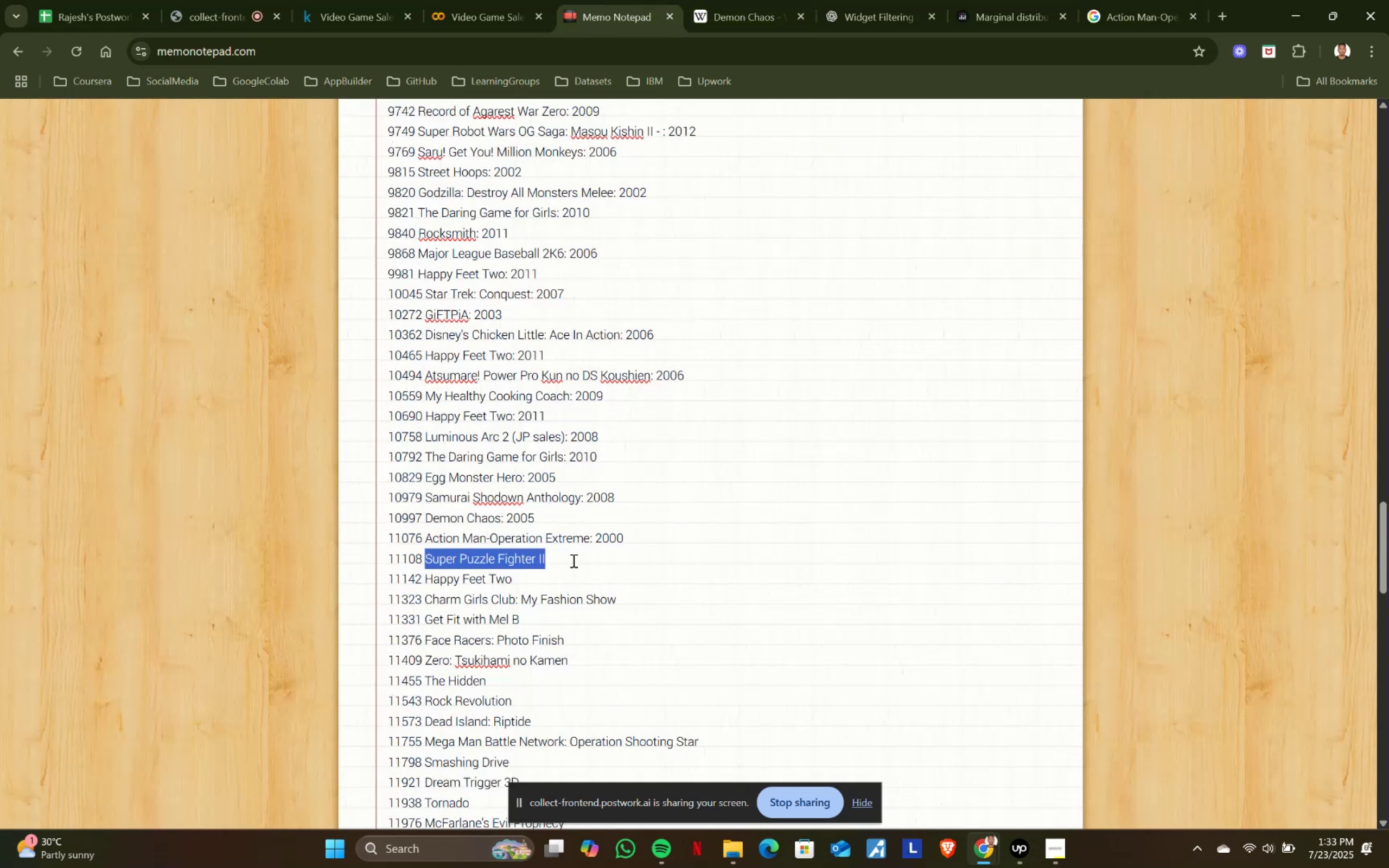 
key(Control+C)
 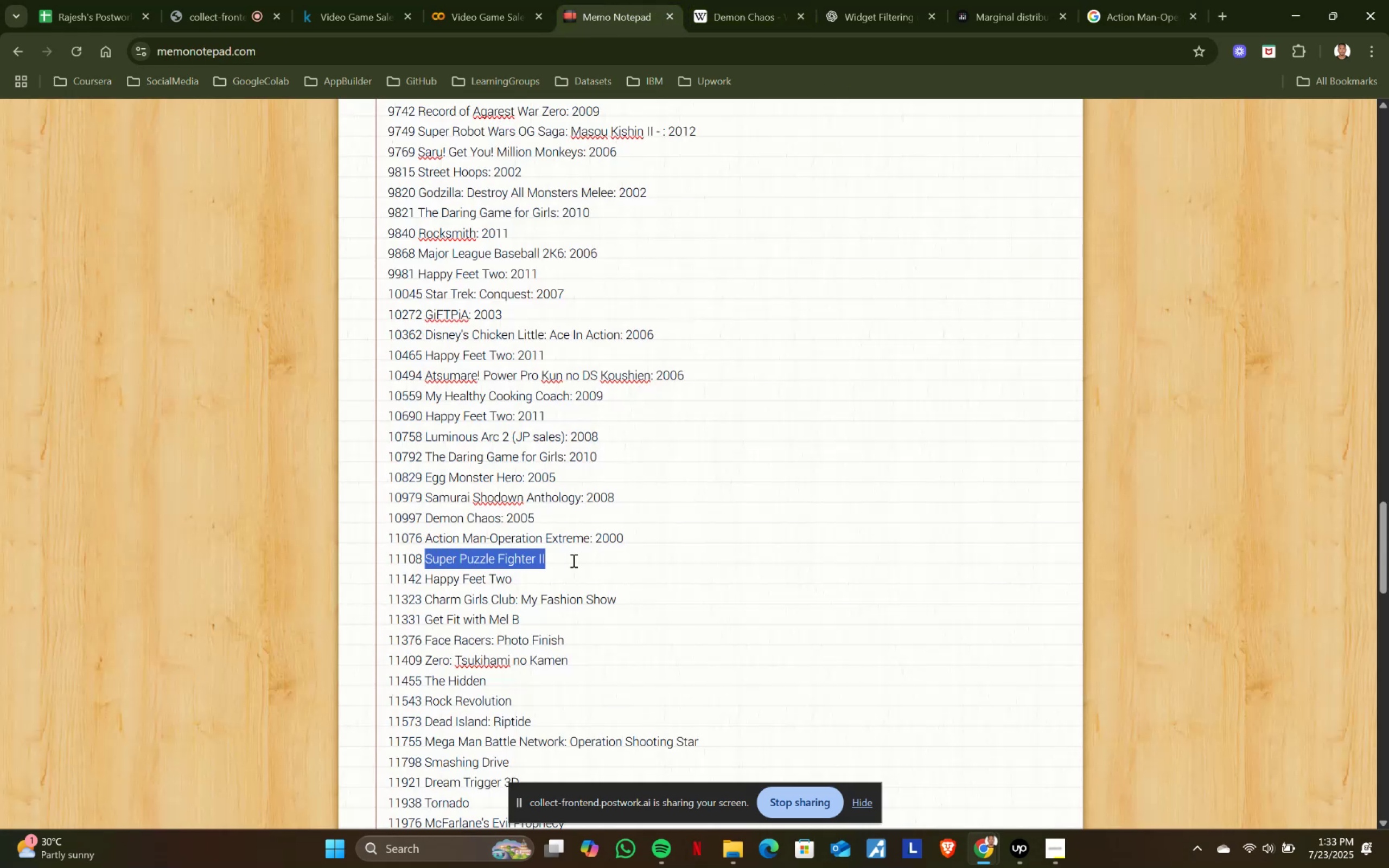 
key(Control+ControlLeft)
 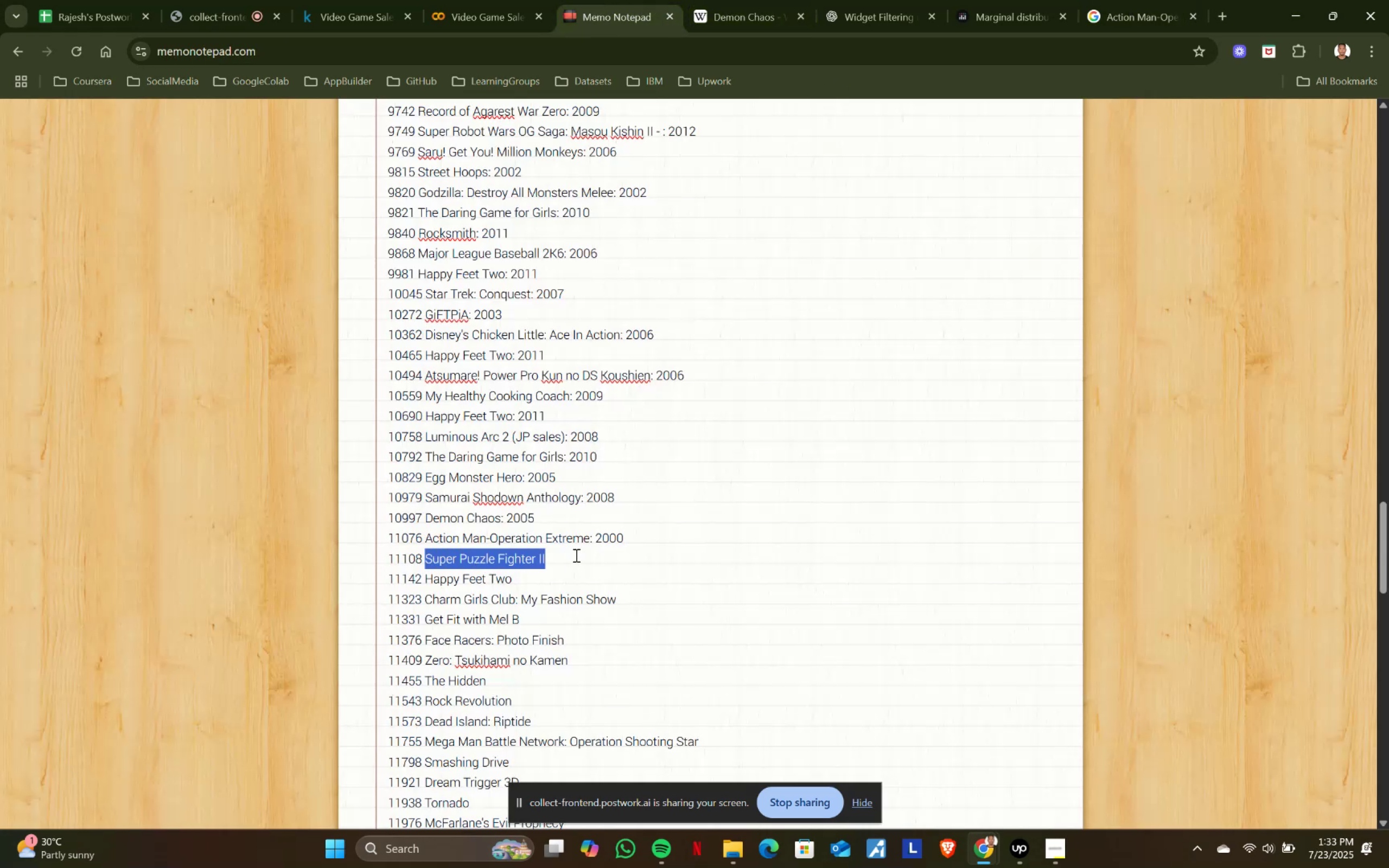 
key(Control+C)
 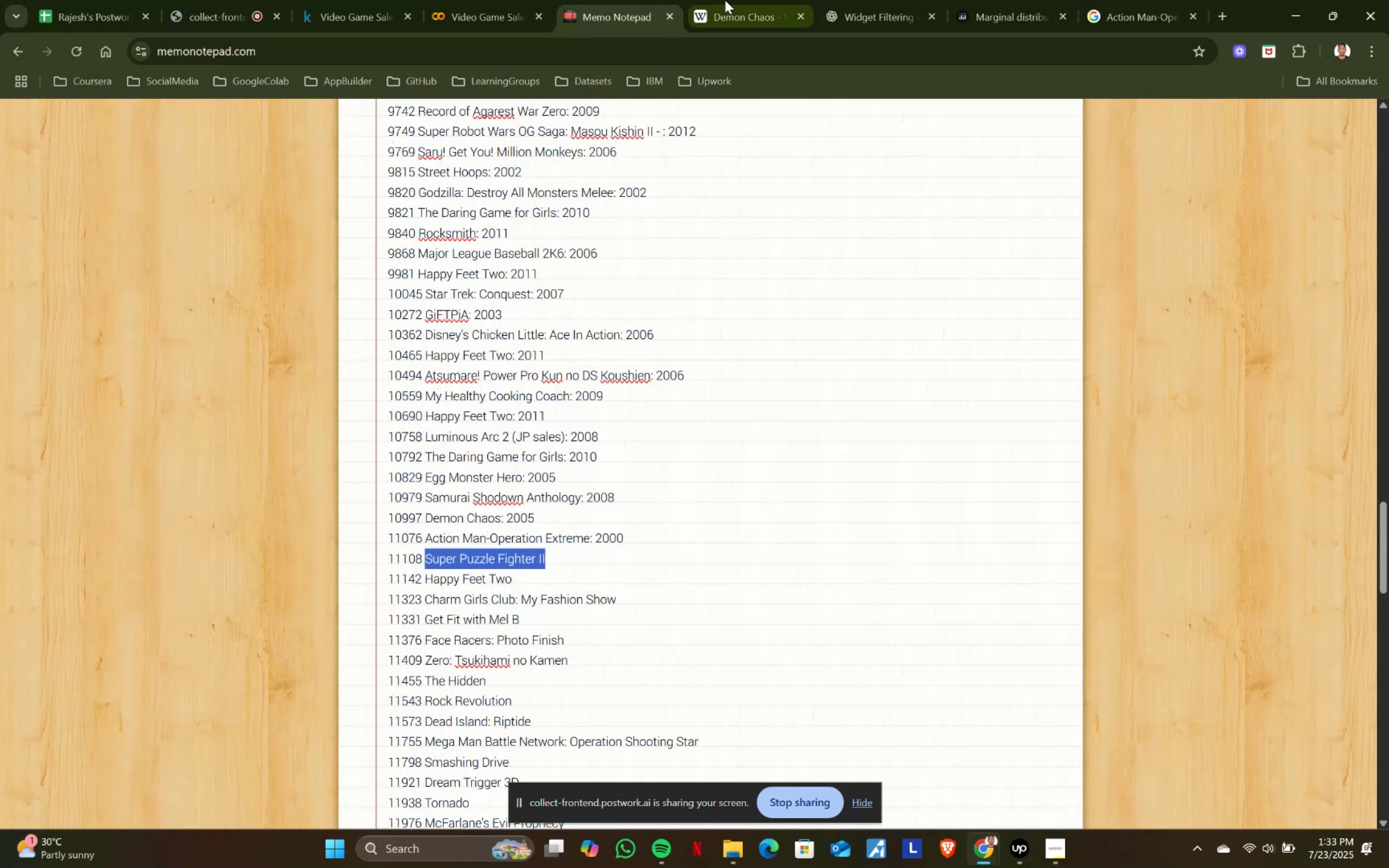 
left_click([725, 0])
 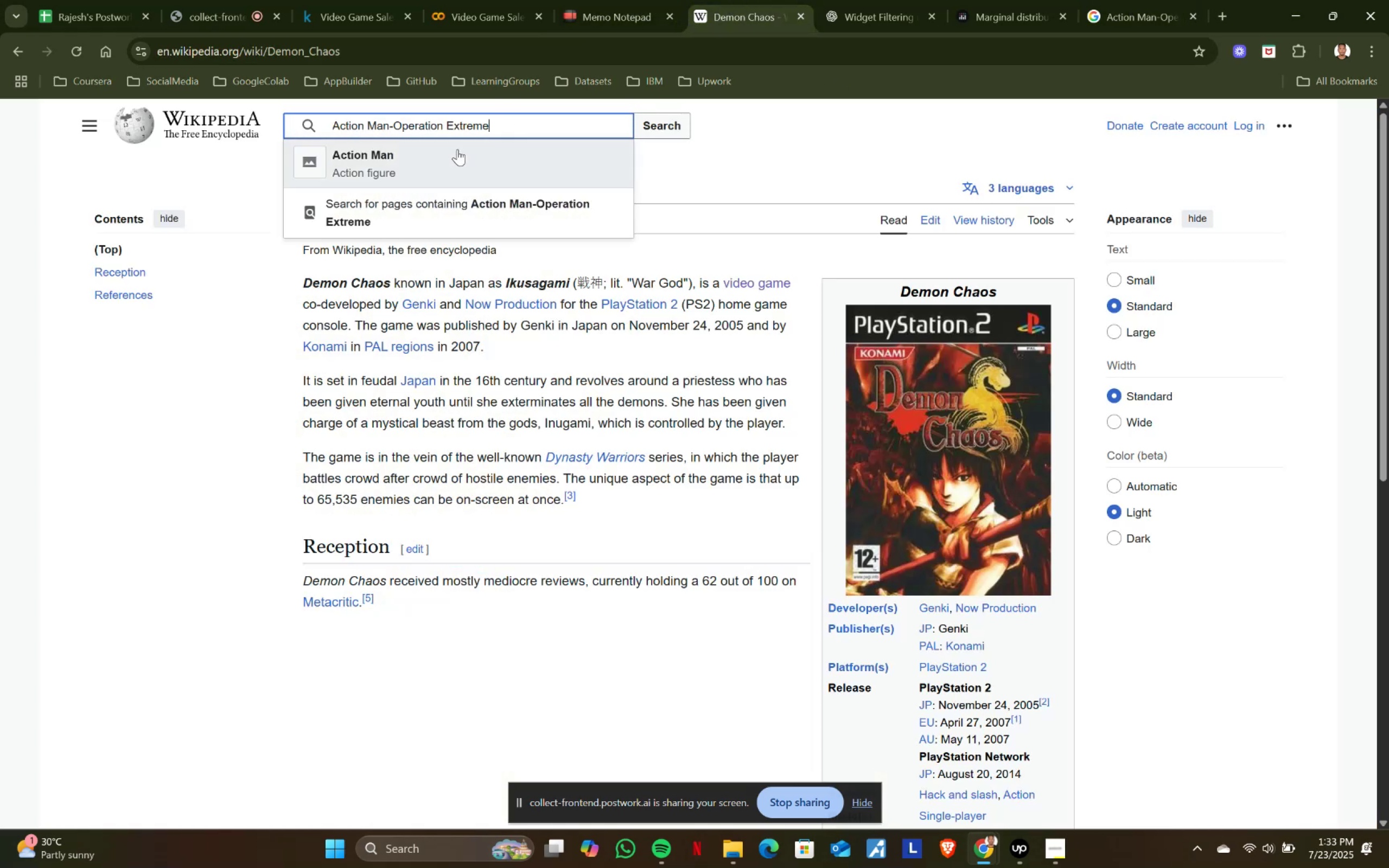 
key(Control+ControlLeft)
 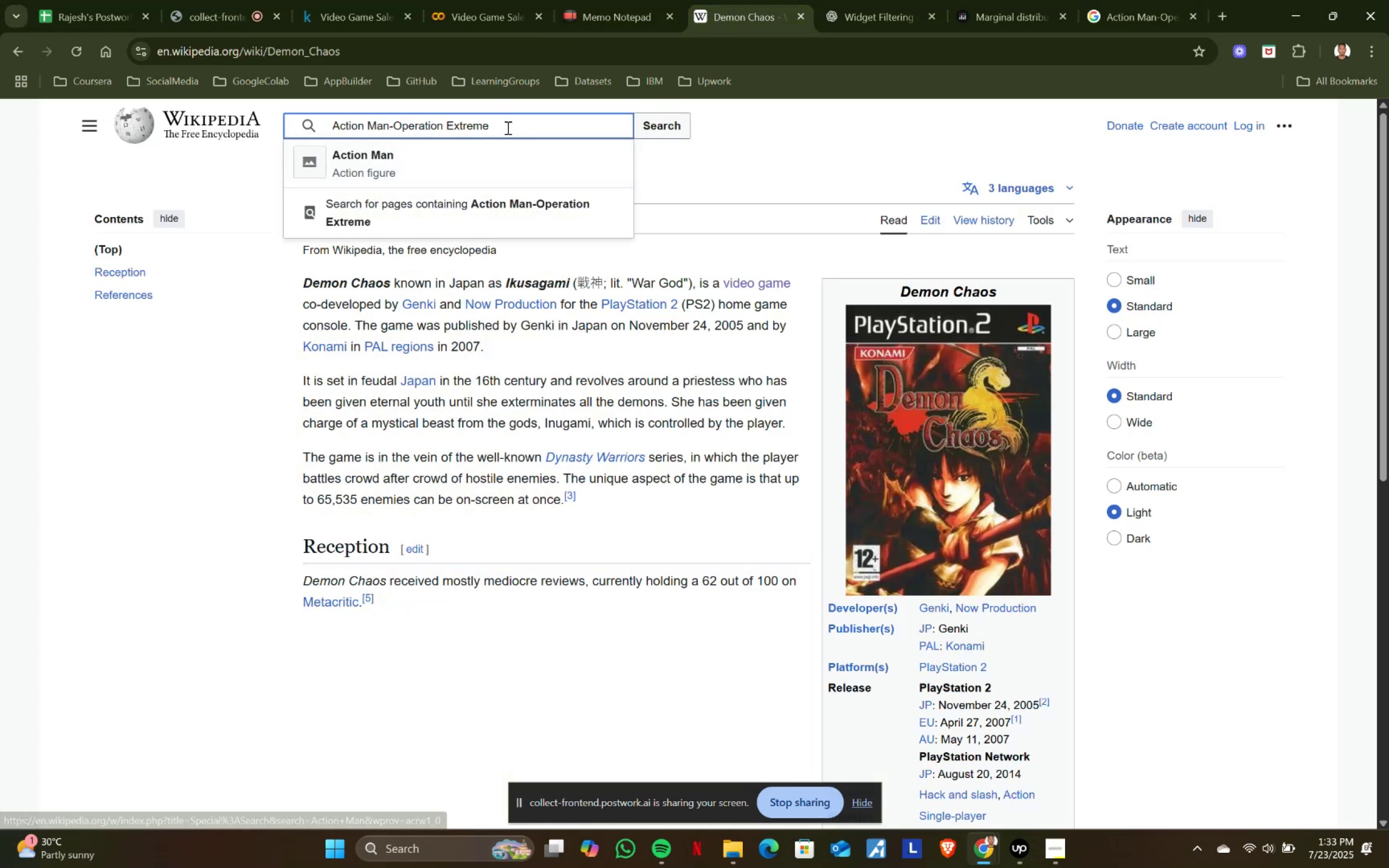 
key(Control+A)
 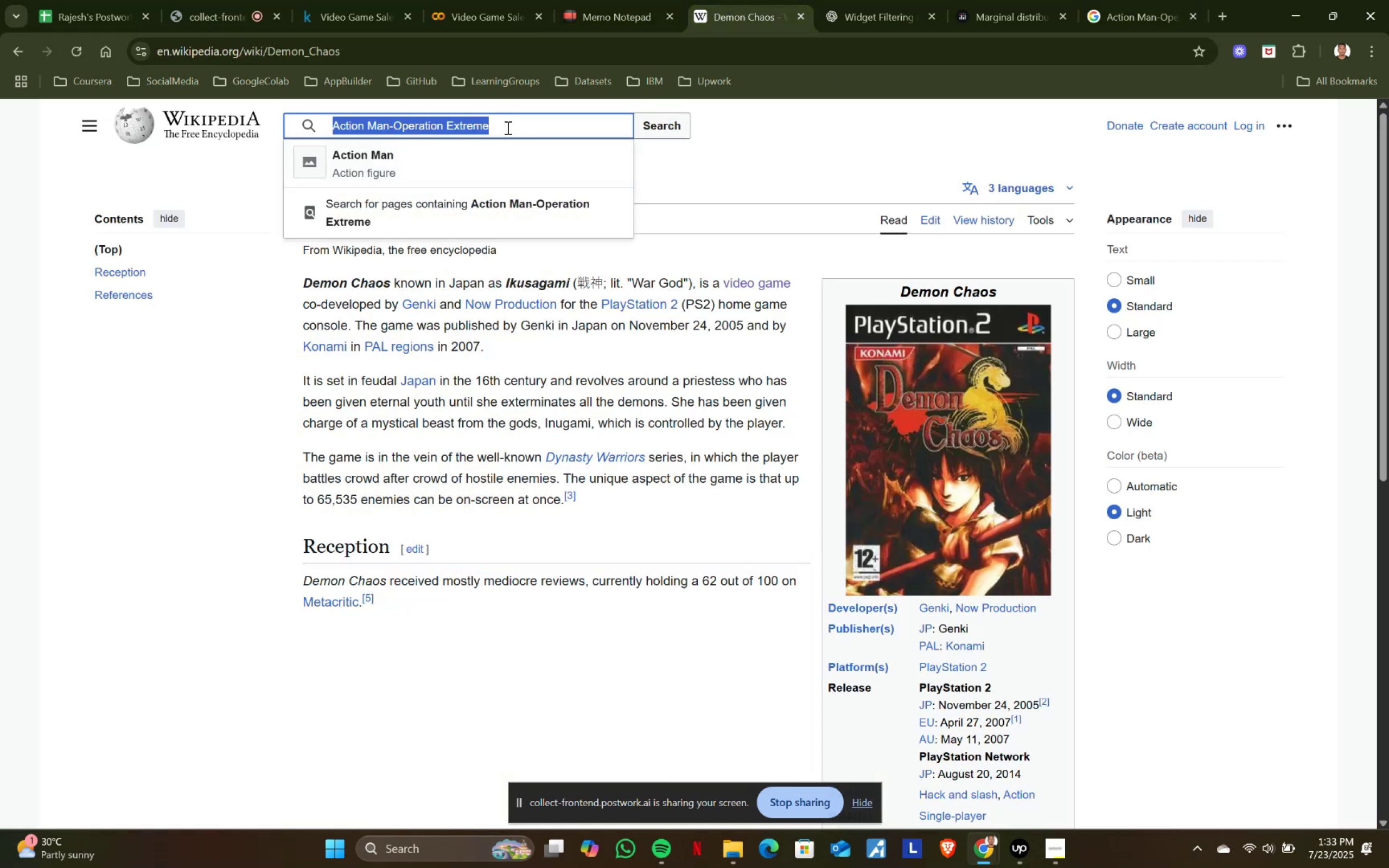 
key(Control+ControlLeft)
 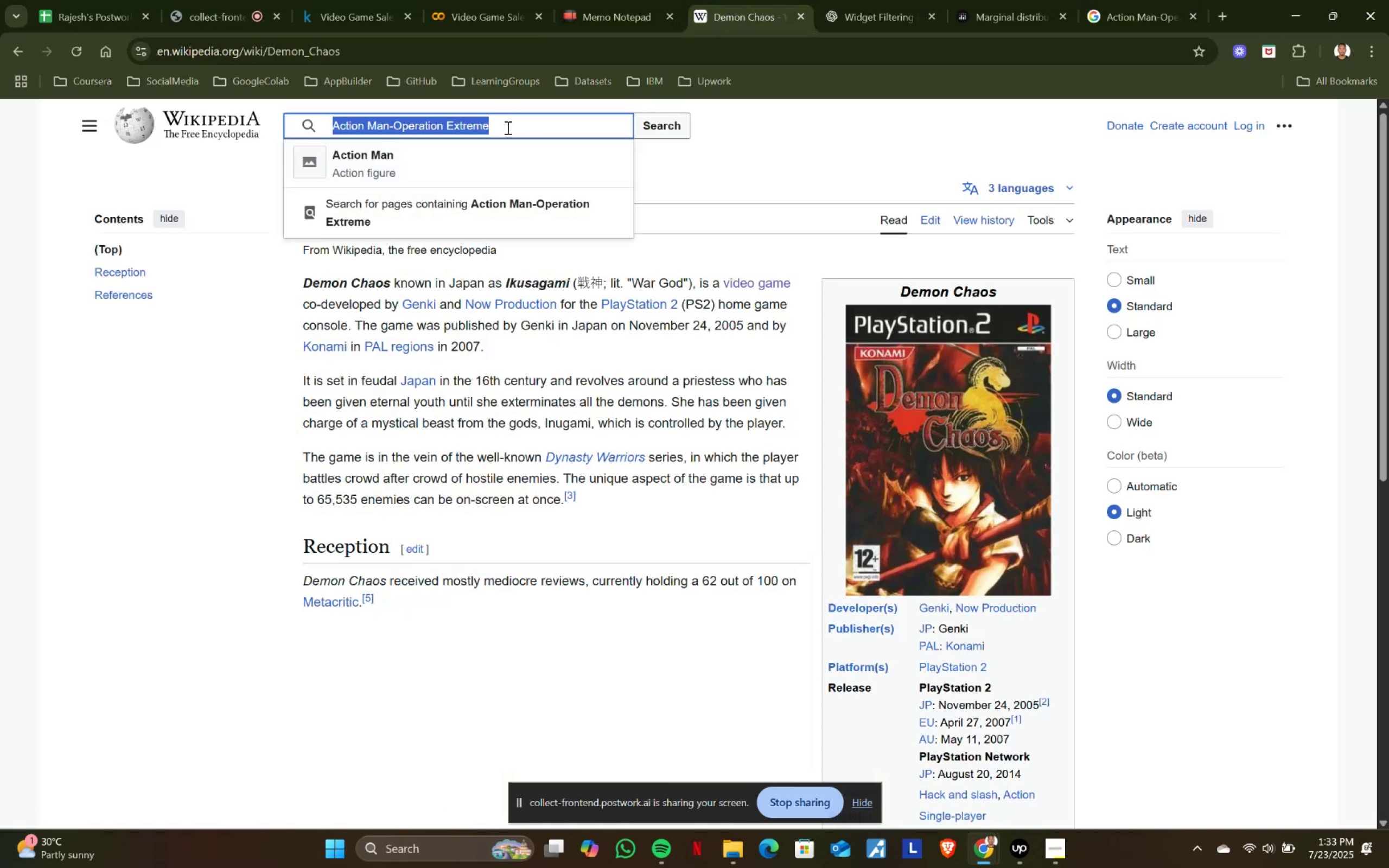 
key(Control+V)
 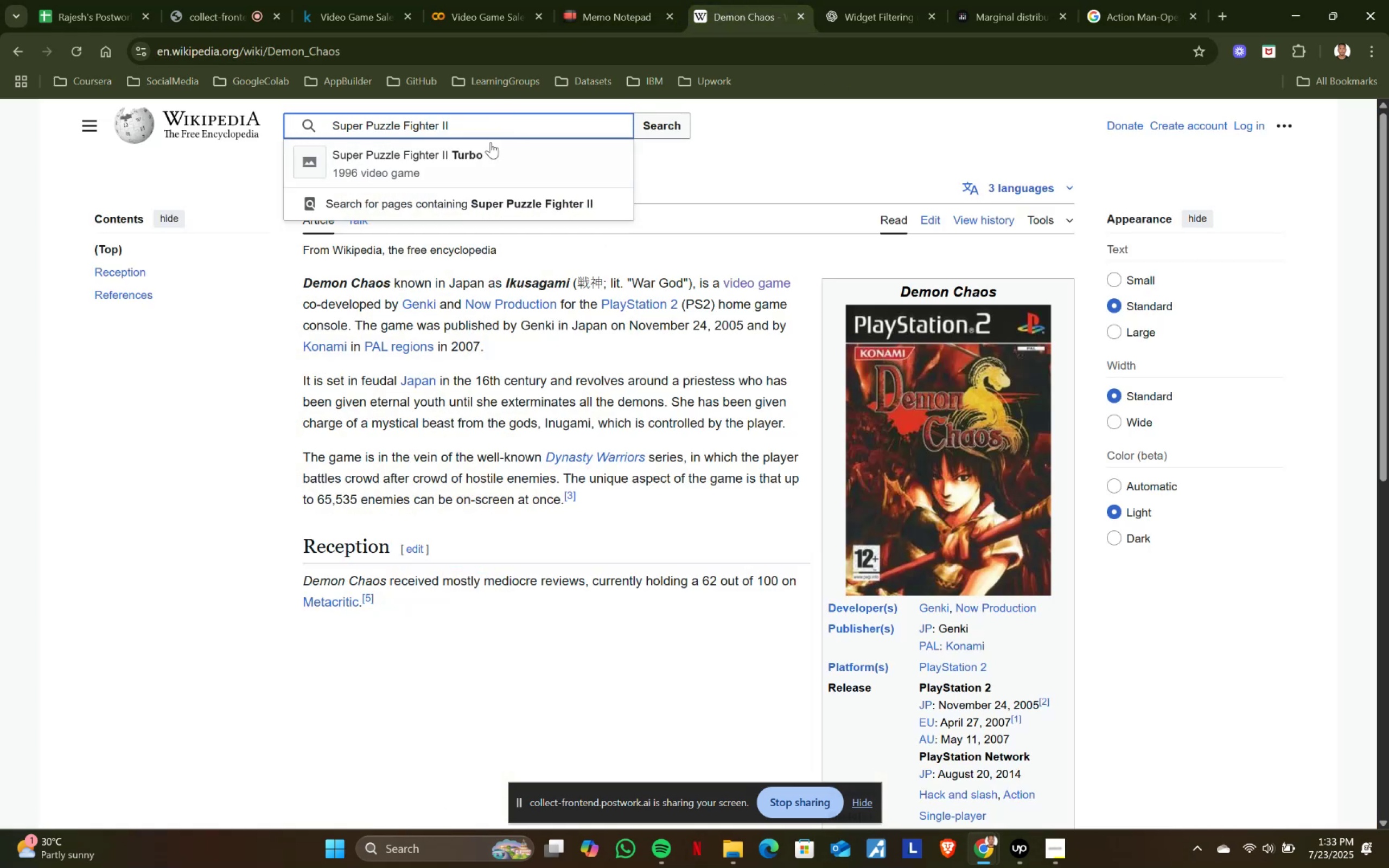 
left_click([436, 157])
 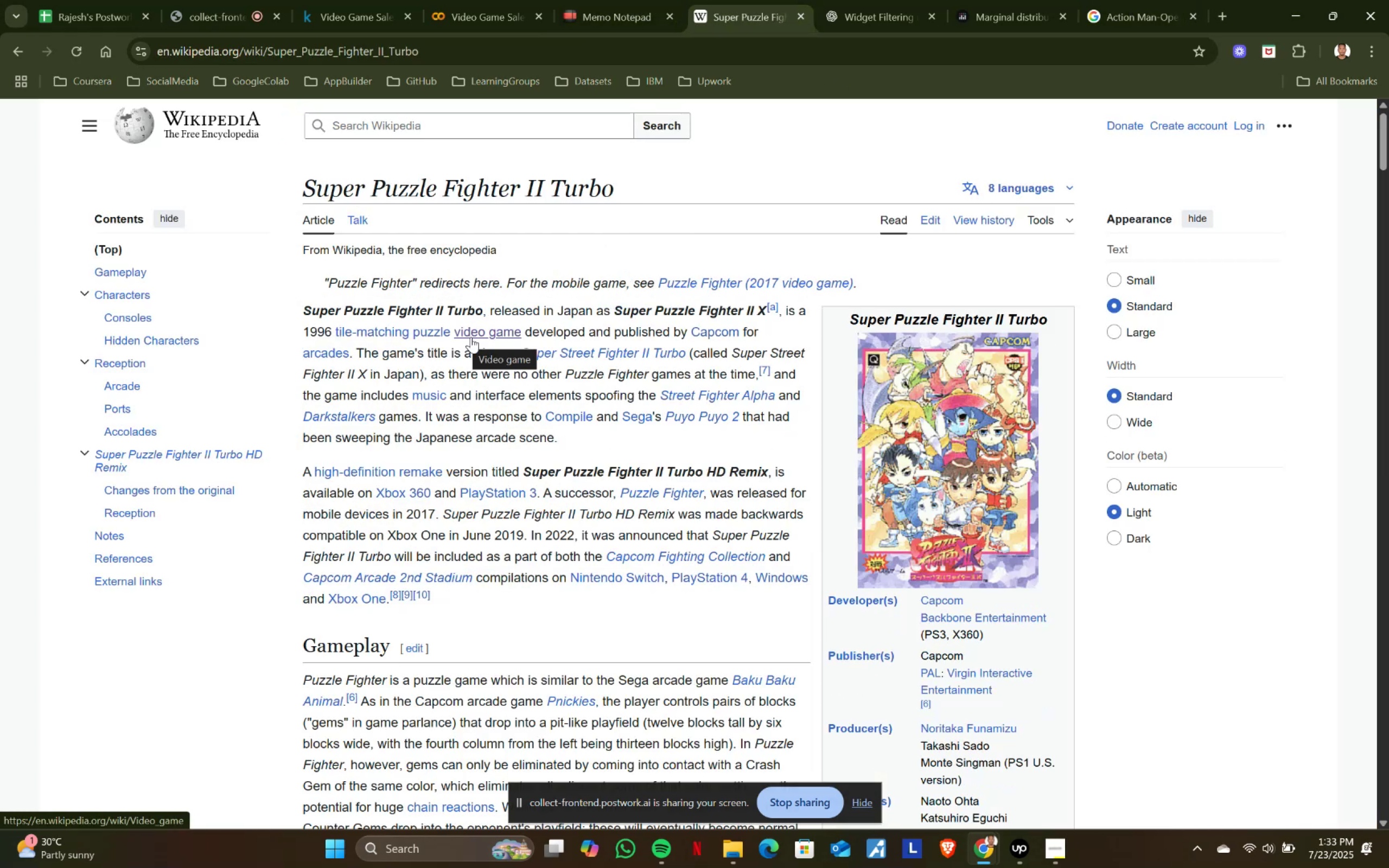 
scroll: coordinate [996, 655], scroll_direction: down, amount: 3.0
 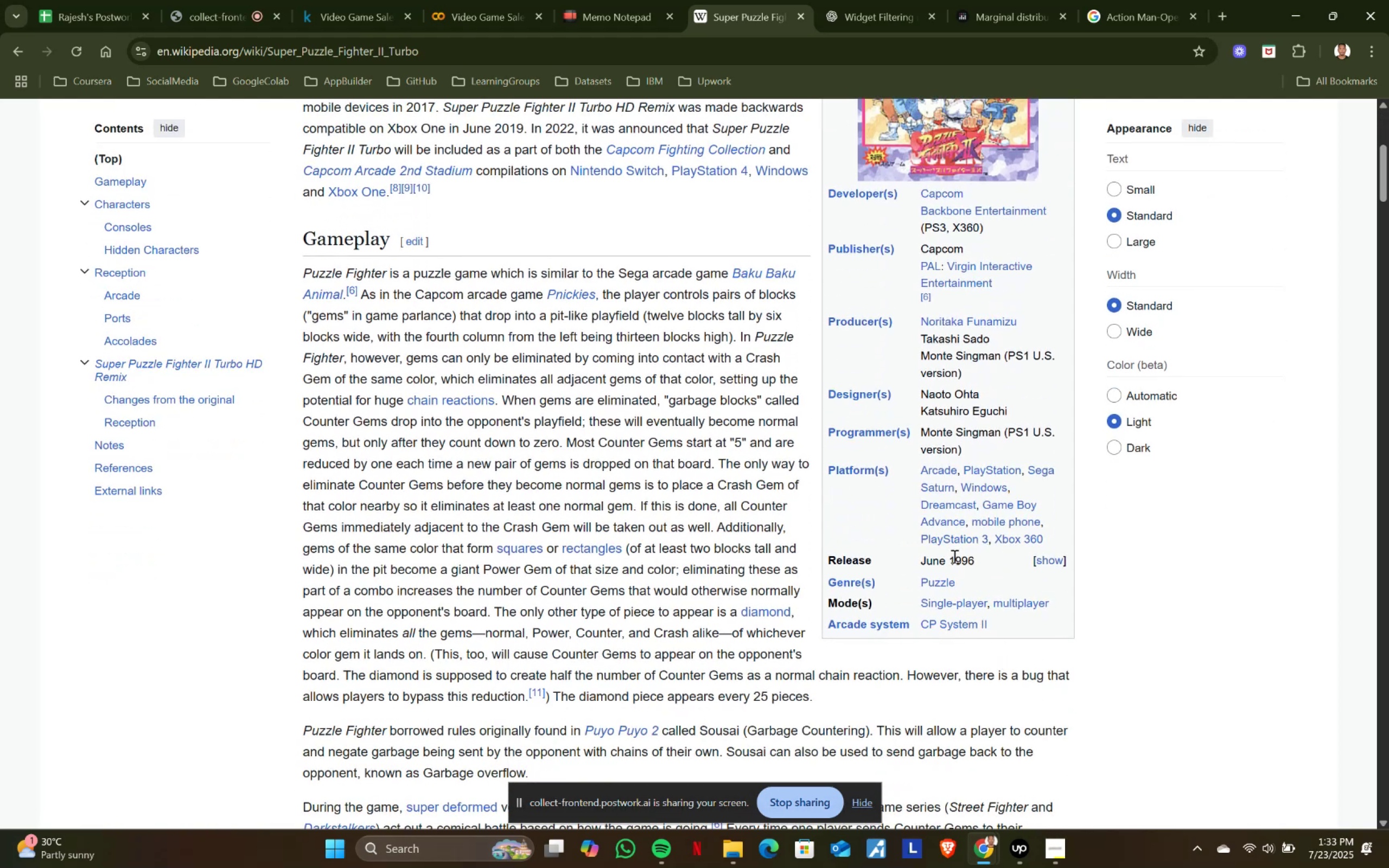 
left_click_drag(start_coordinate=[951, 559], to_coordinate=[1001, 560])
 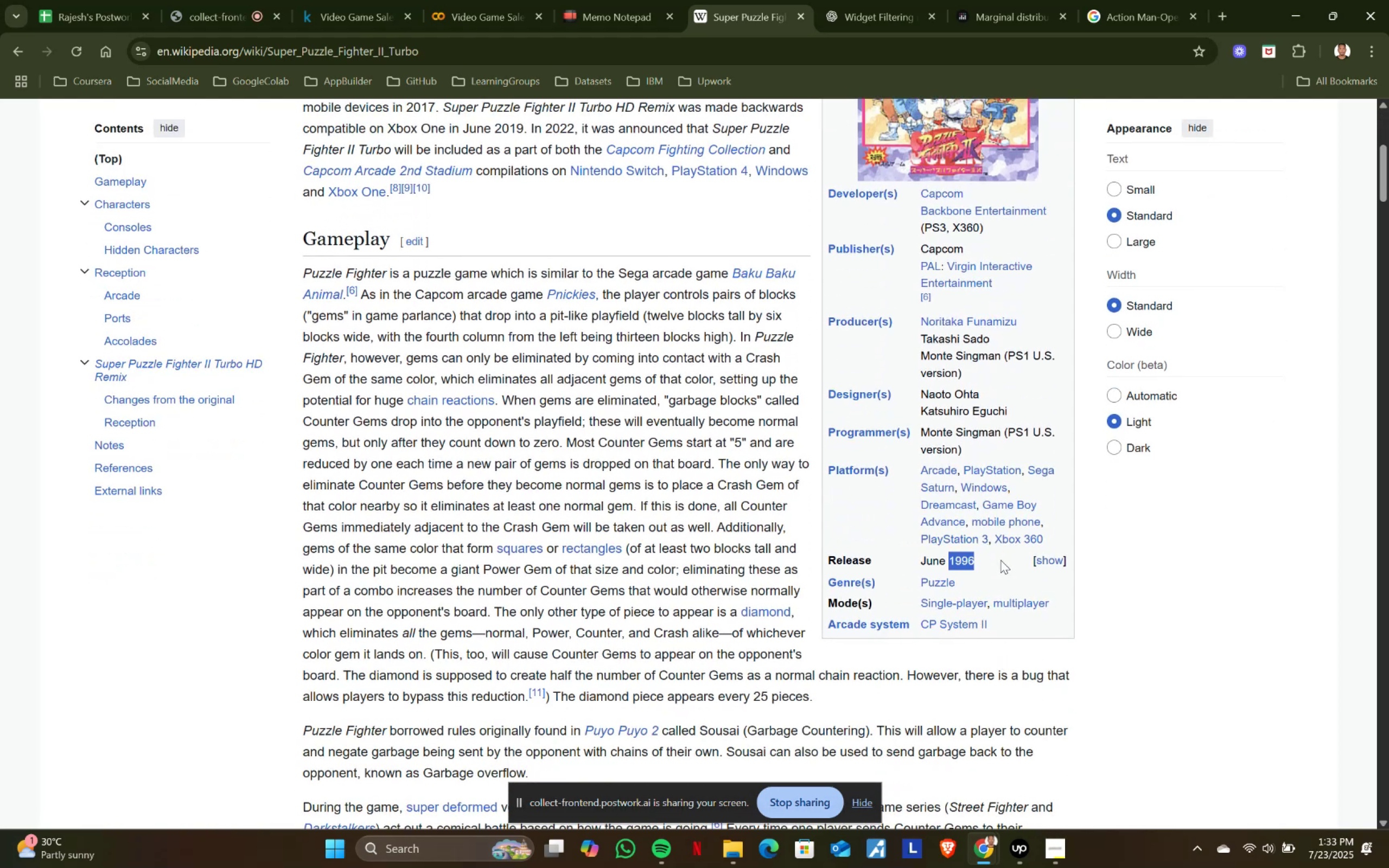 
key(Control+ControlLeft)
 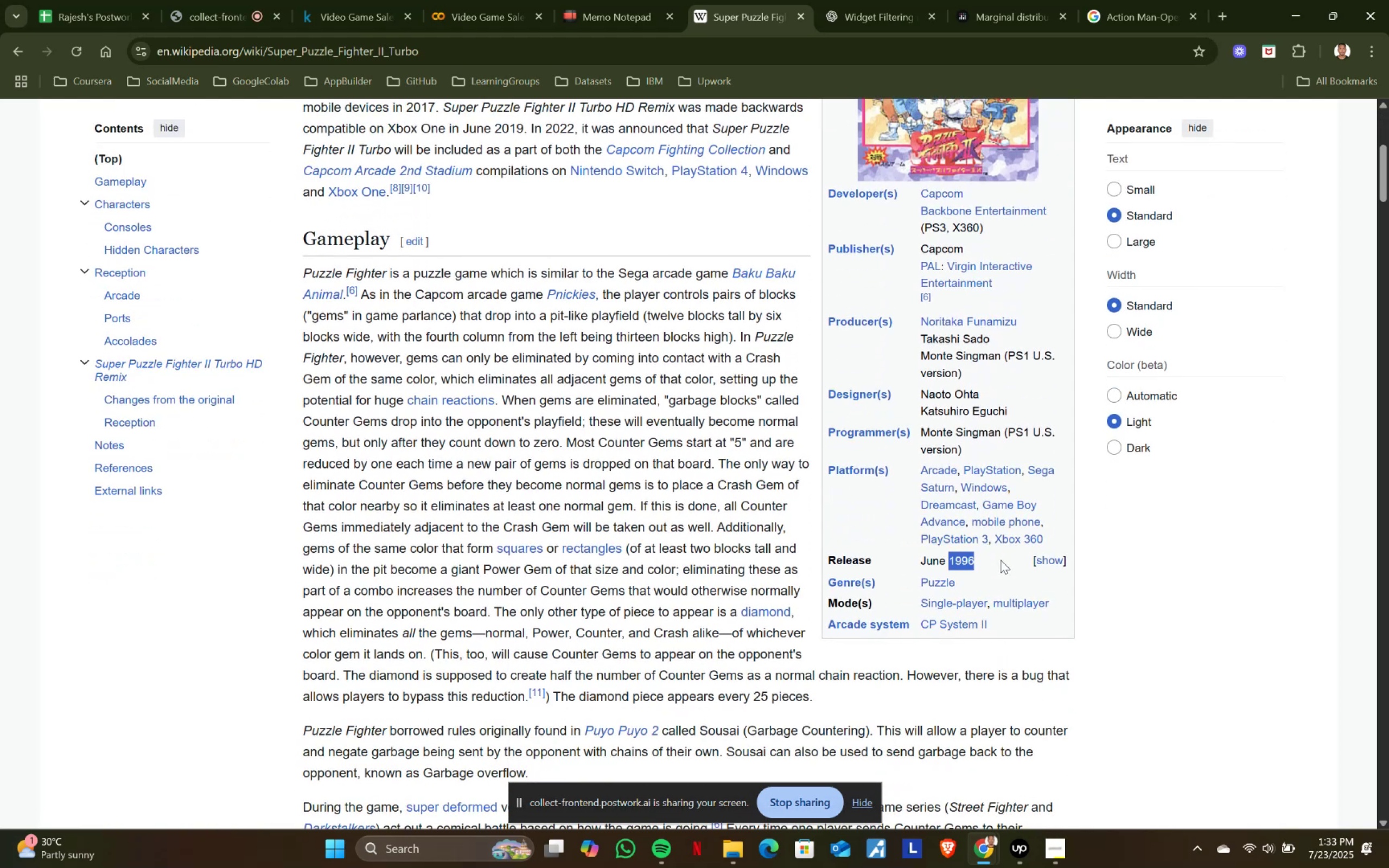 
key(Control+C)
 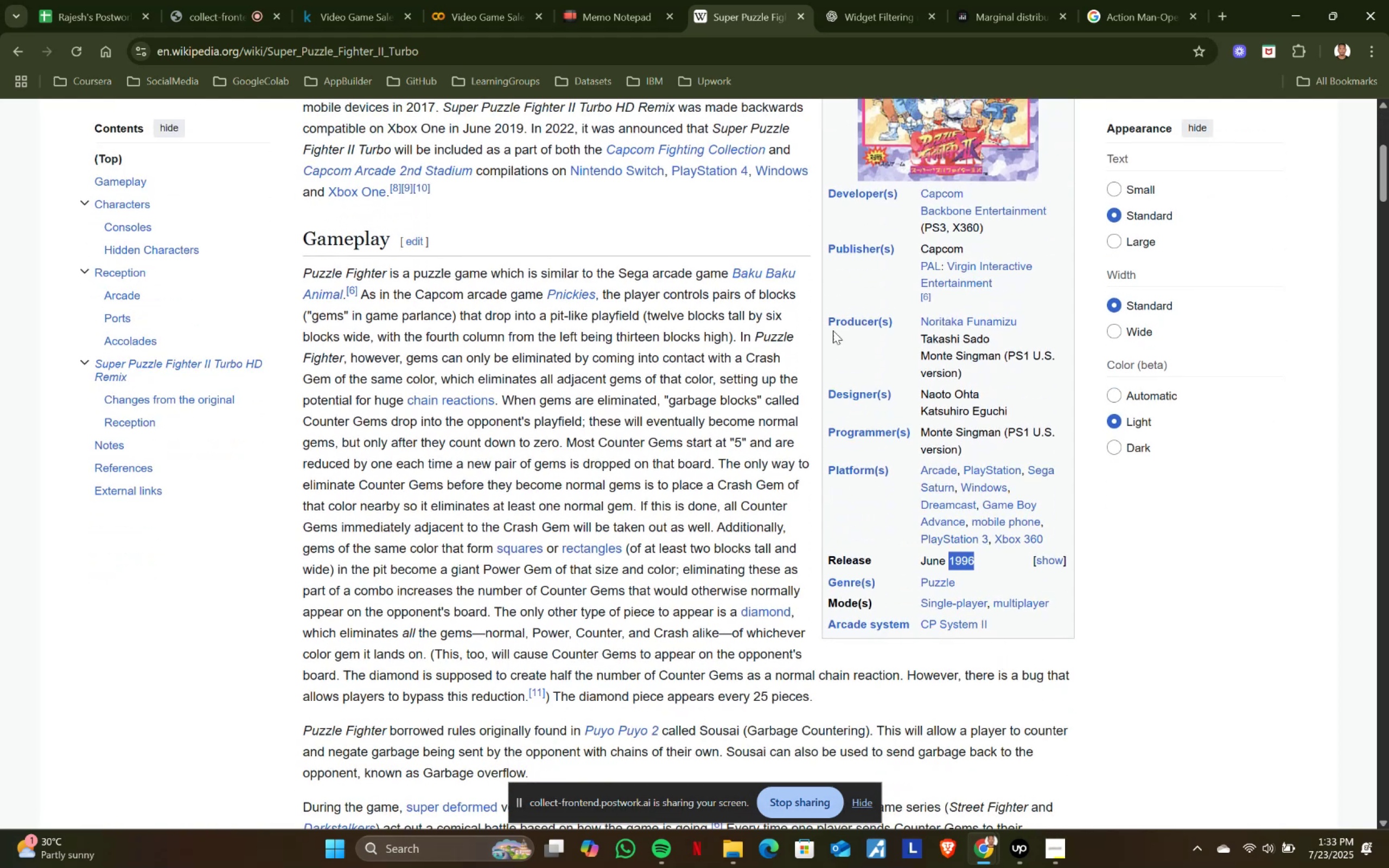 
key(Control+ControlLeft)
 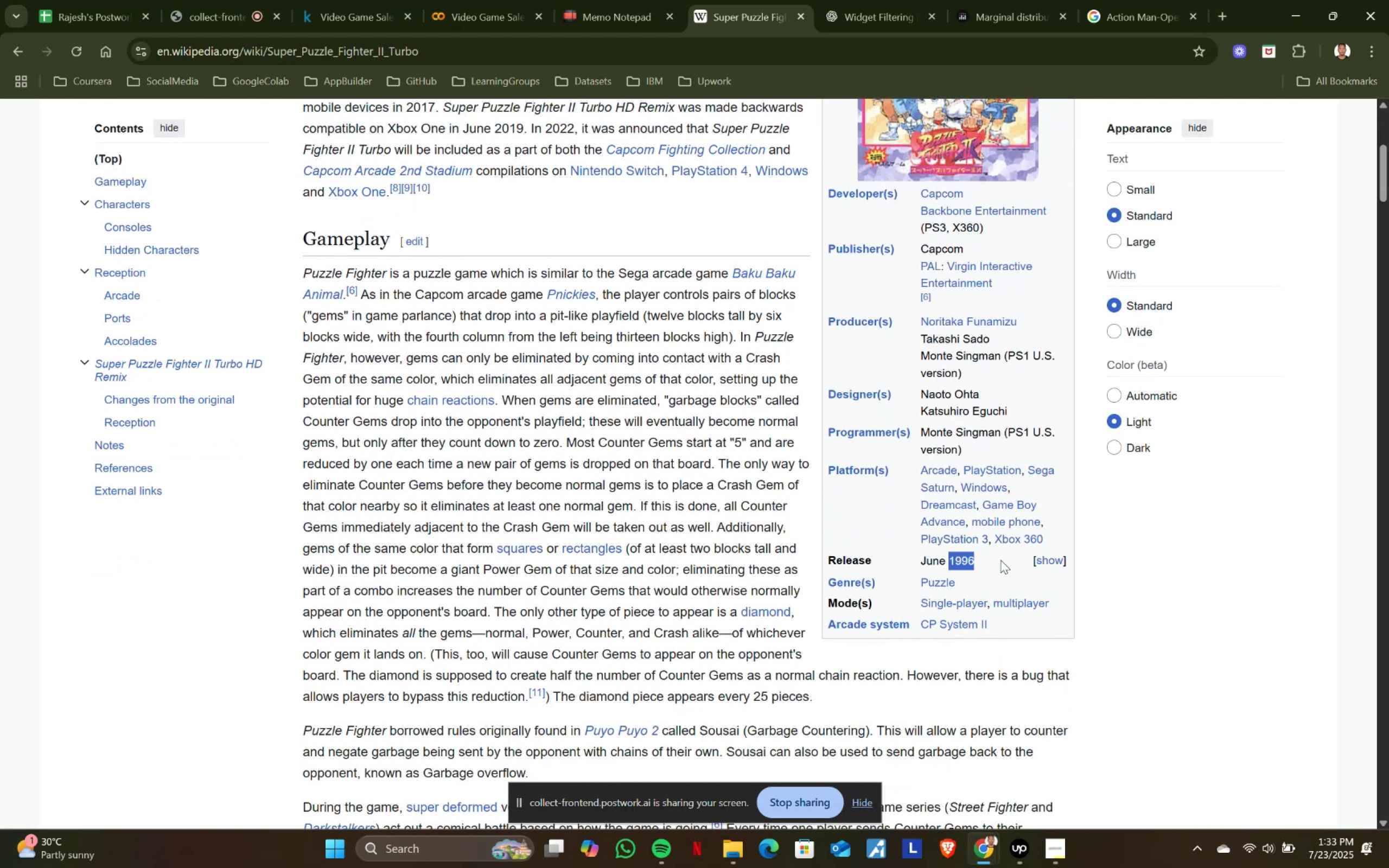 
key(Control+C)
 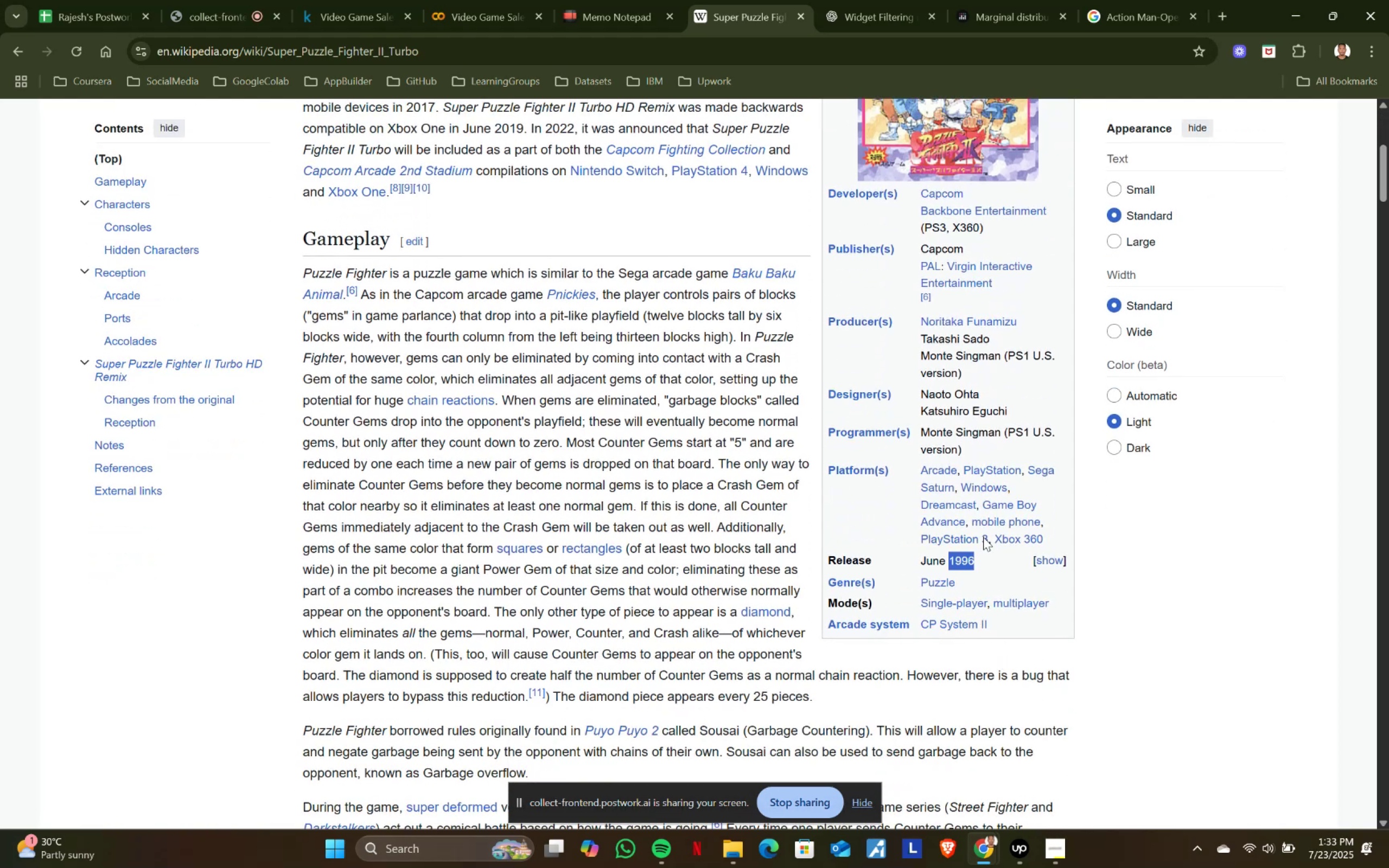 
key(Control+ControlLeft)
 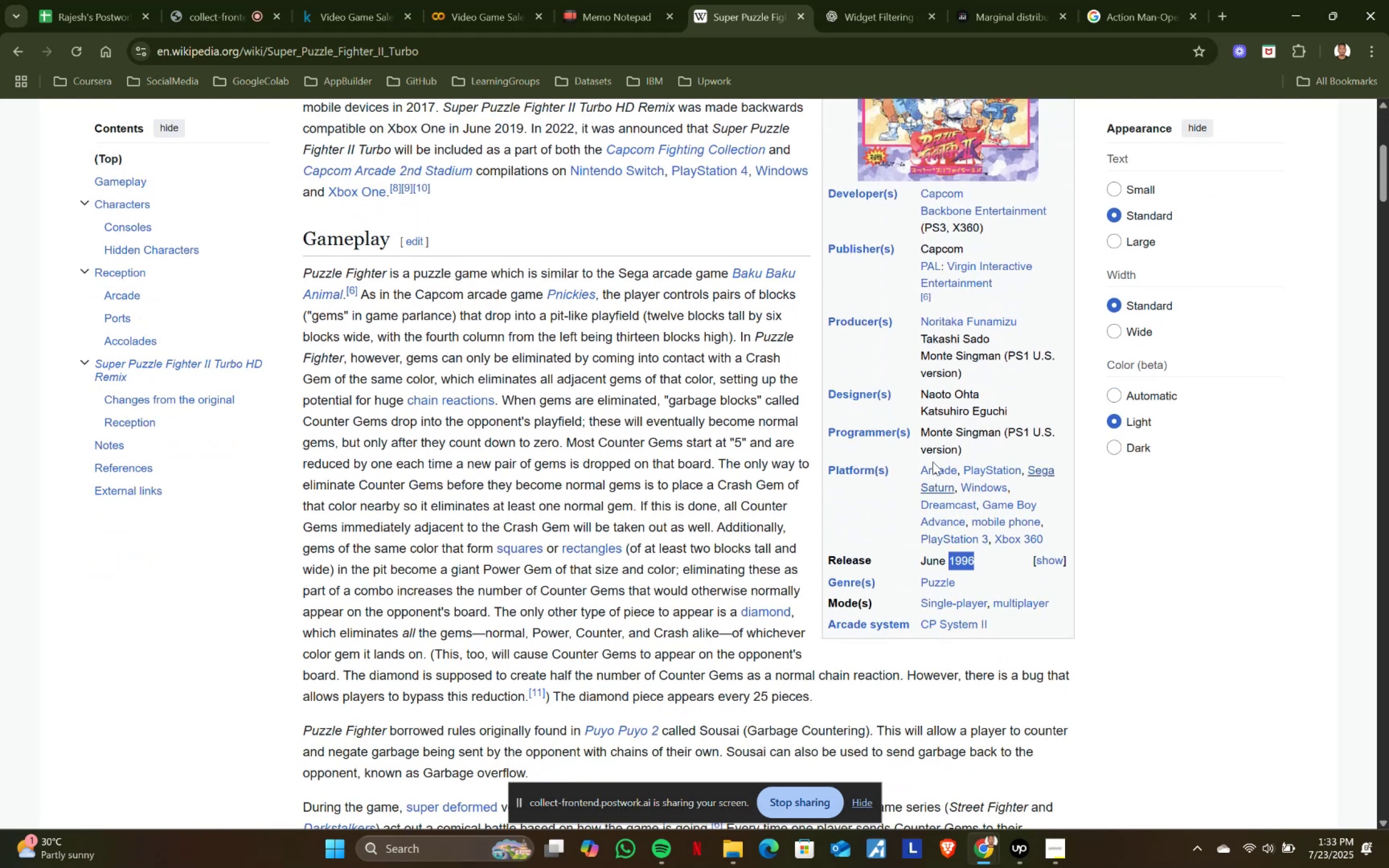 
key(Control+C)
 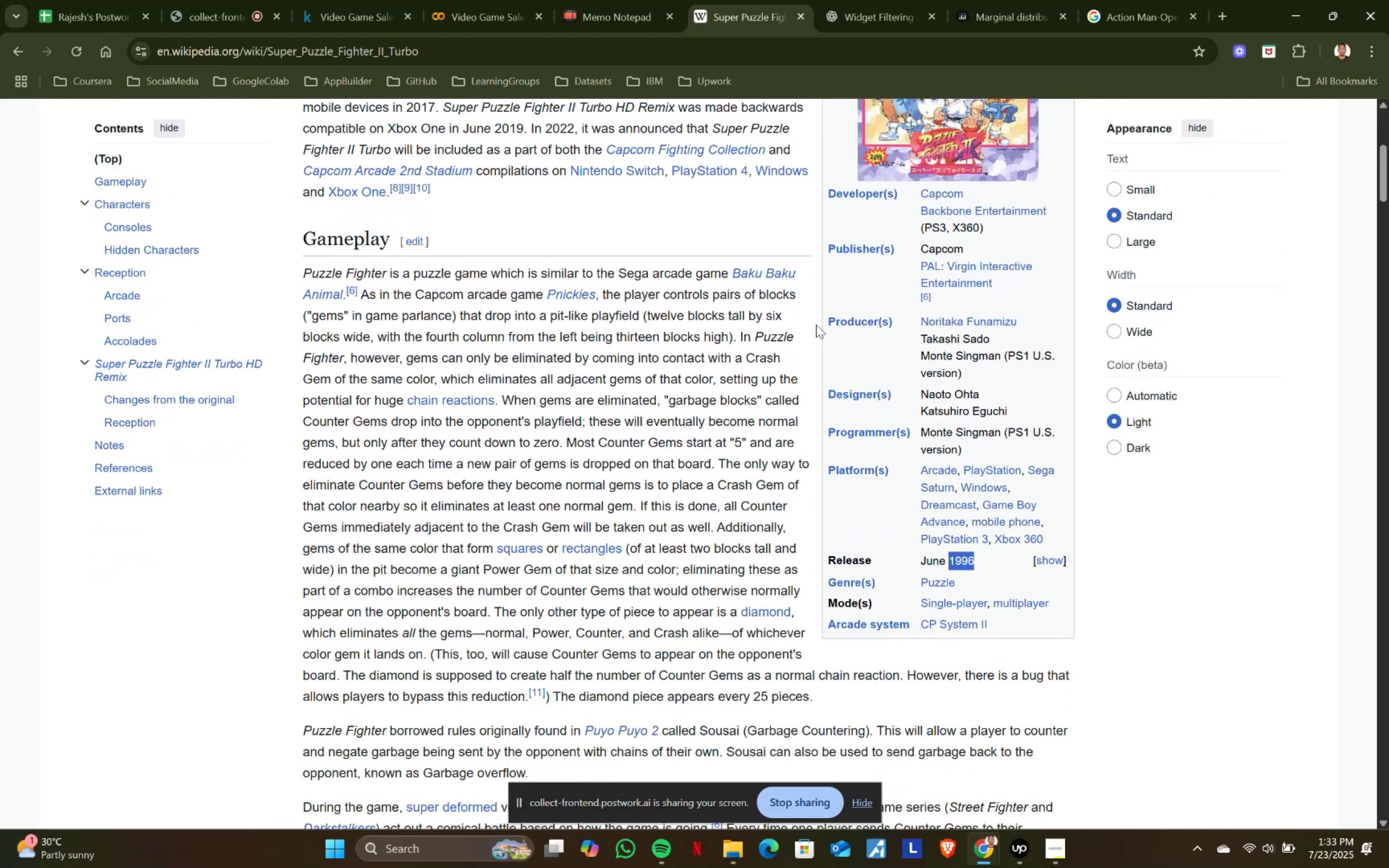 
key(Control+ControlLeft)
 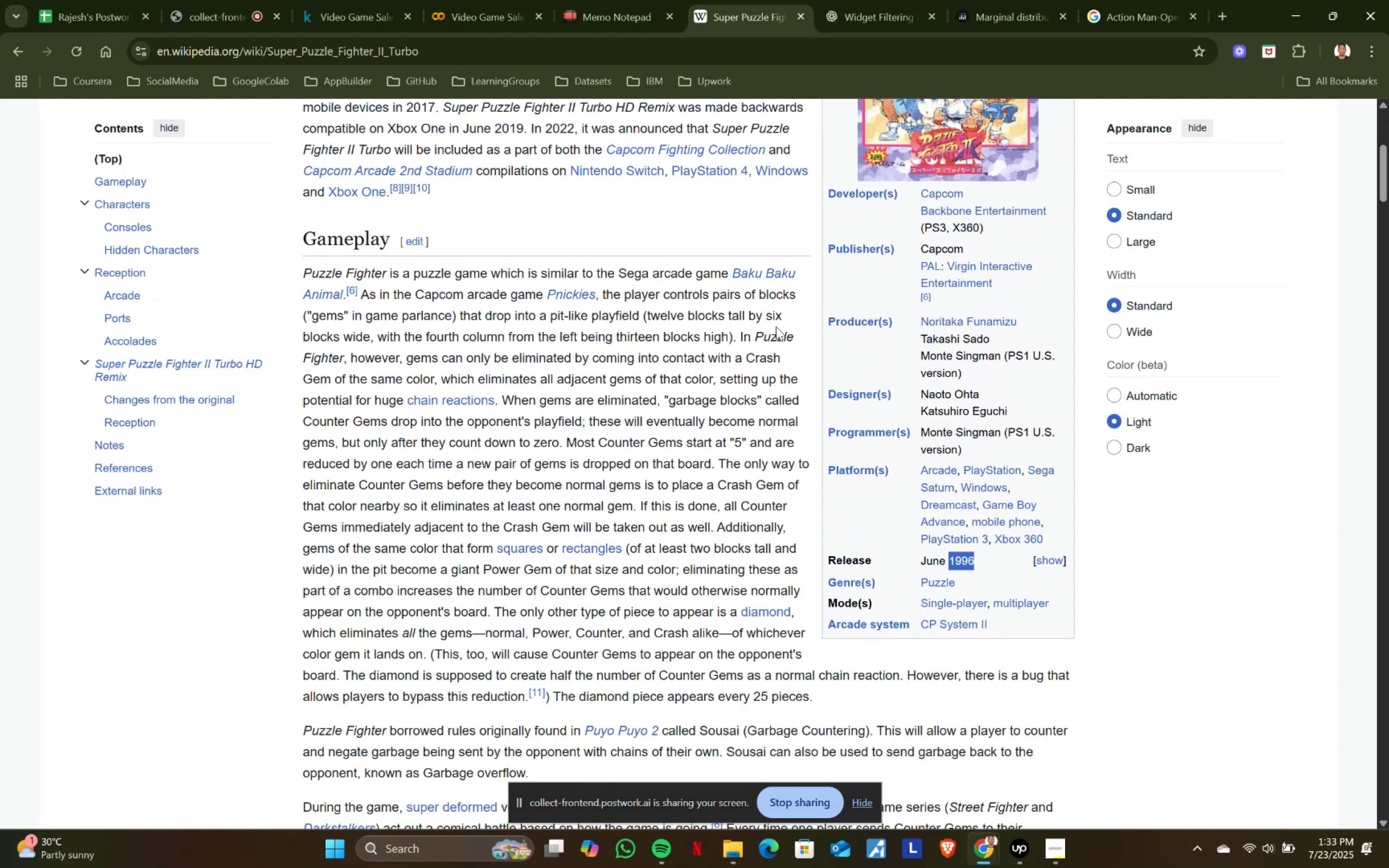 
key(Control+C)
 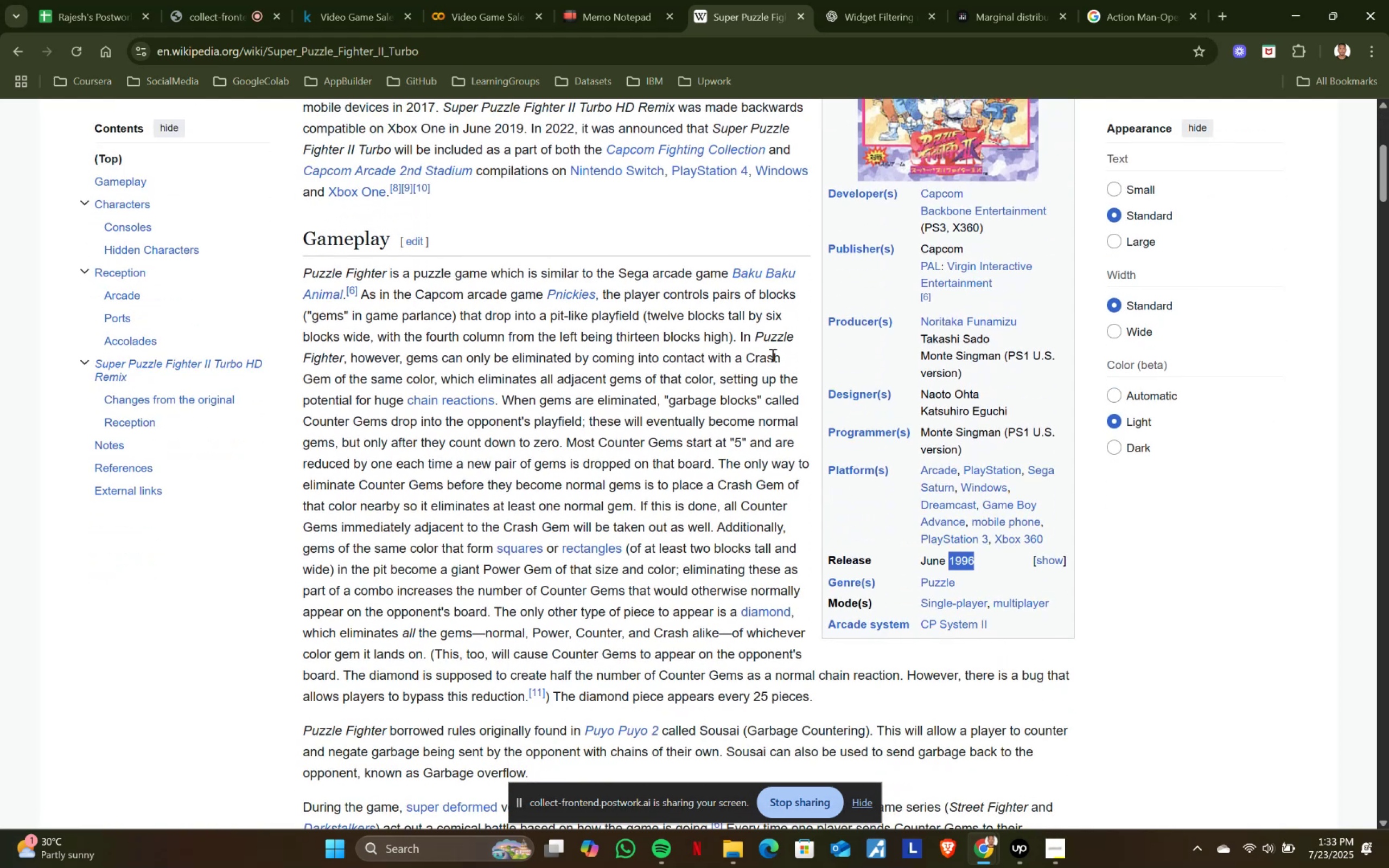 
key(Control+ControlLeft)
 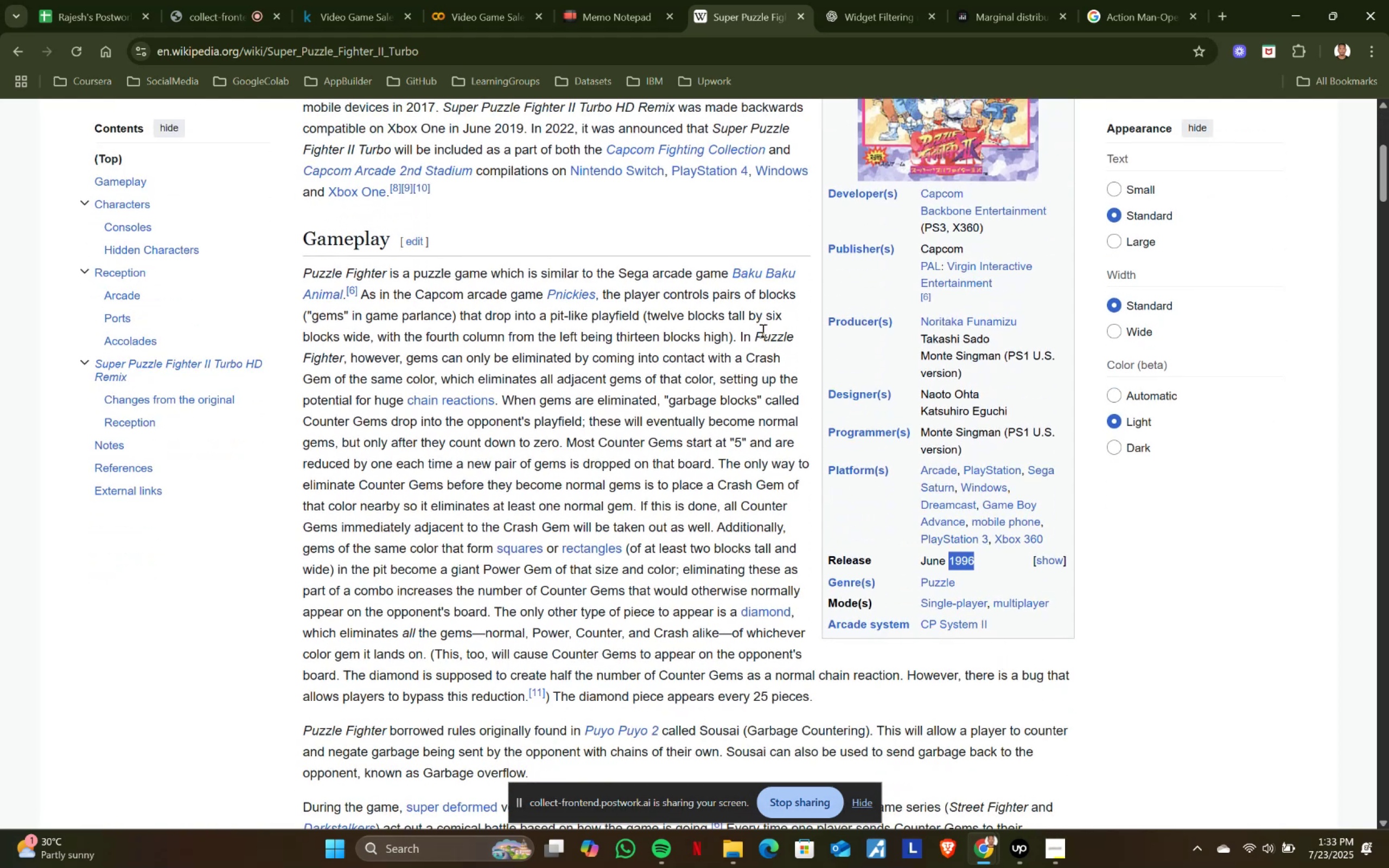 
key(Control+C)
 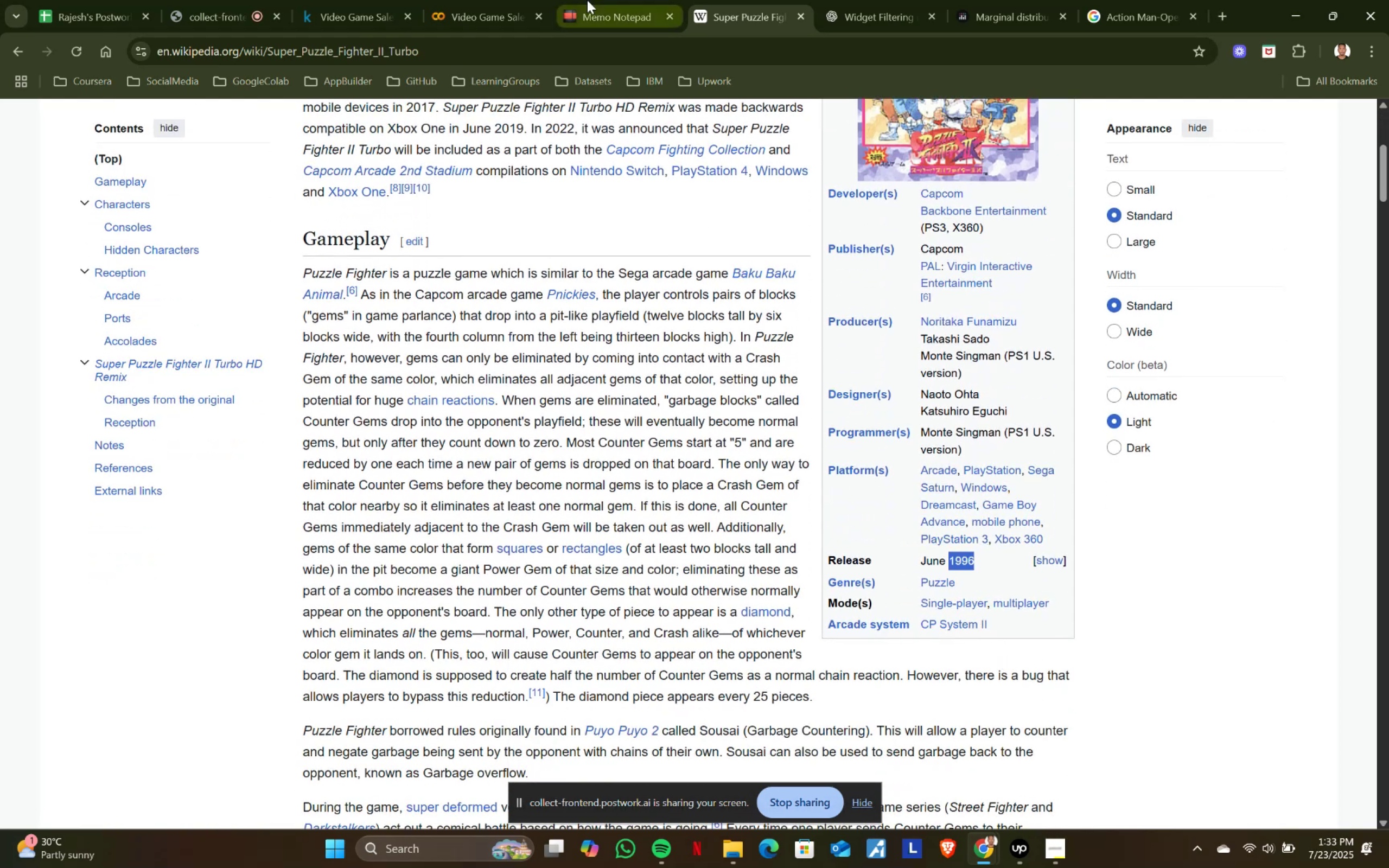 
left_click([588, 0])
 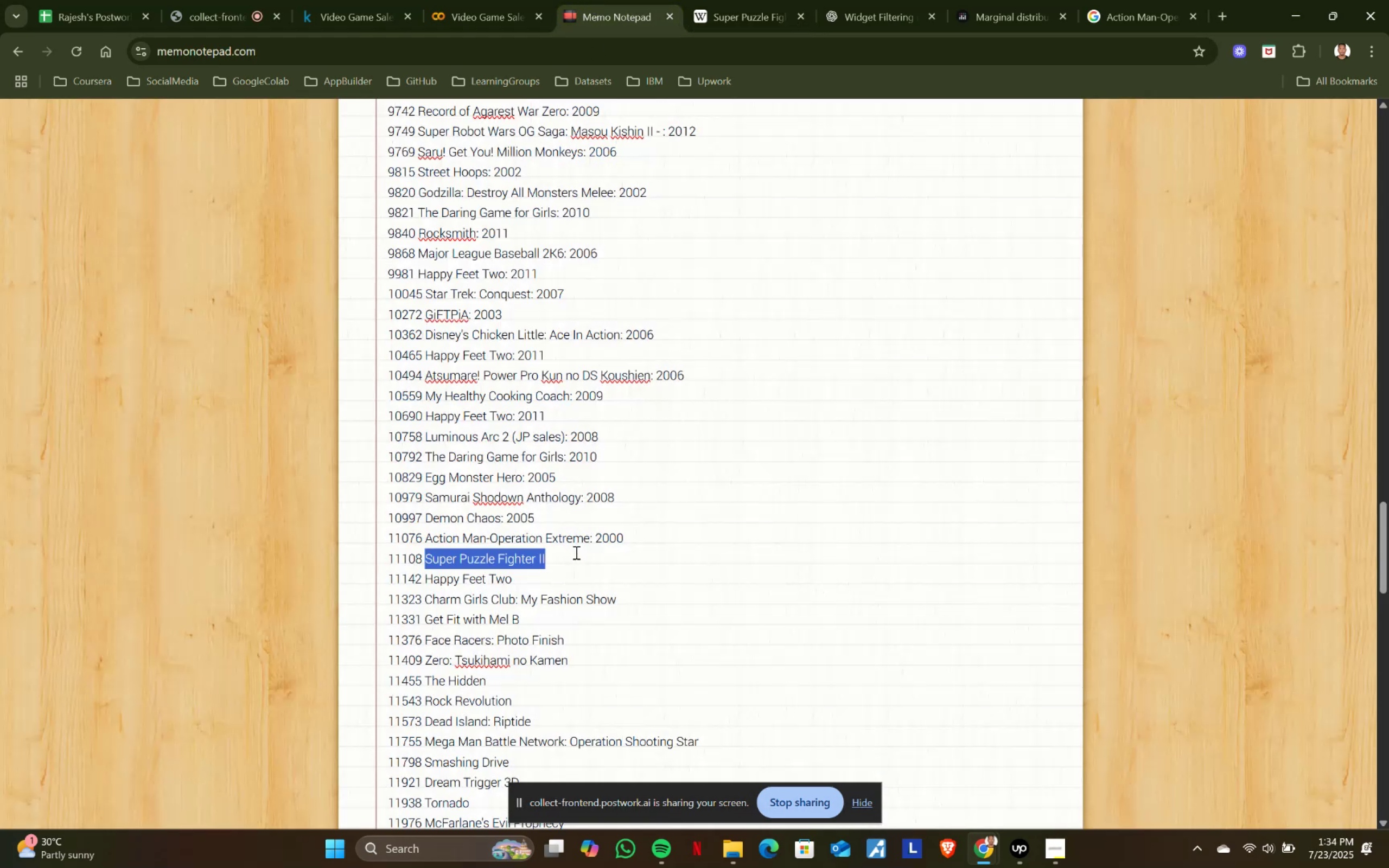 
left_click([579, 563])
 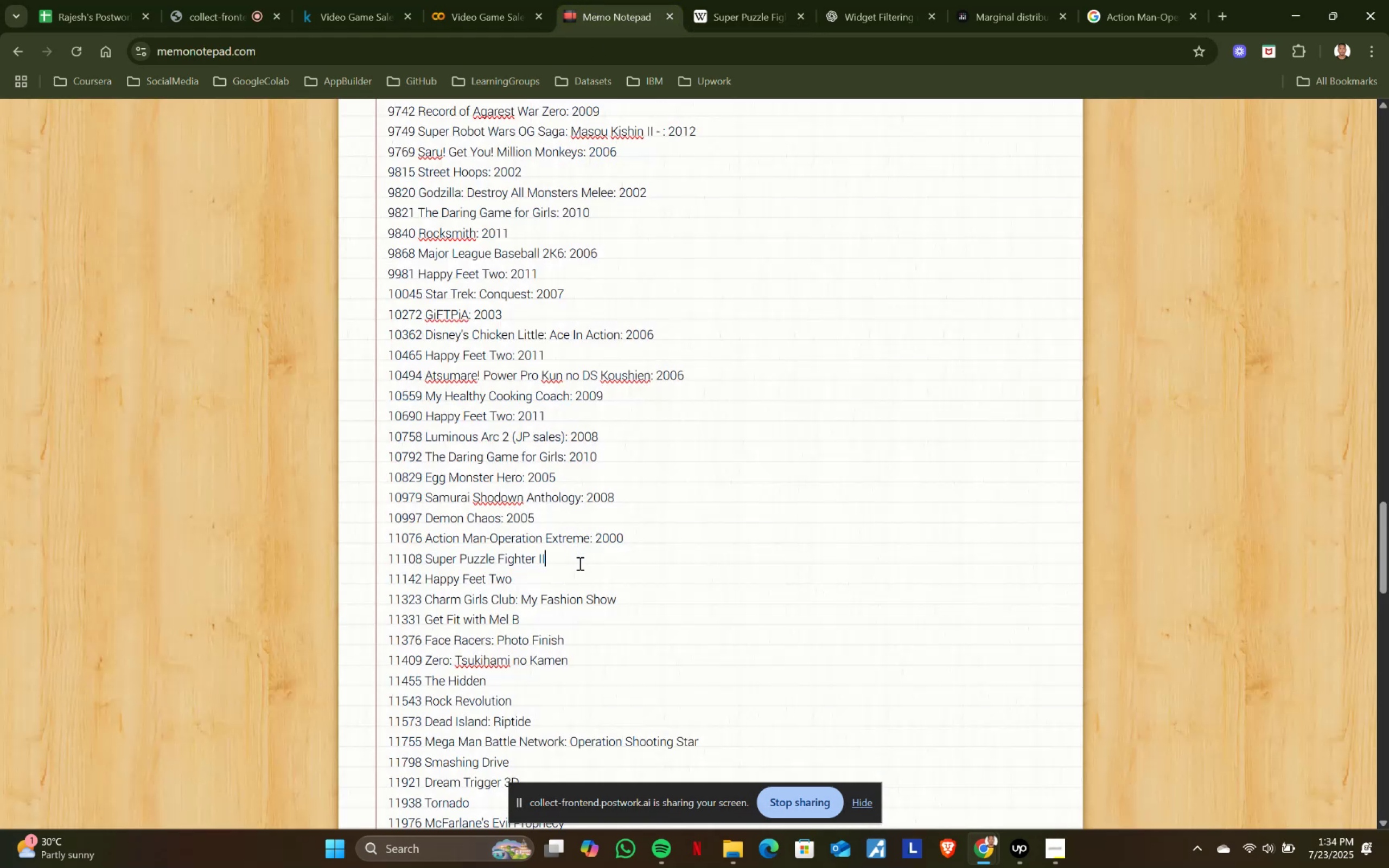 
key(Shift+ShiftRight)
 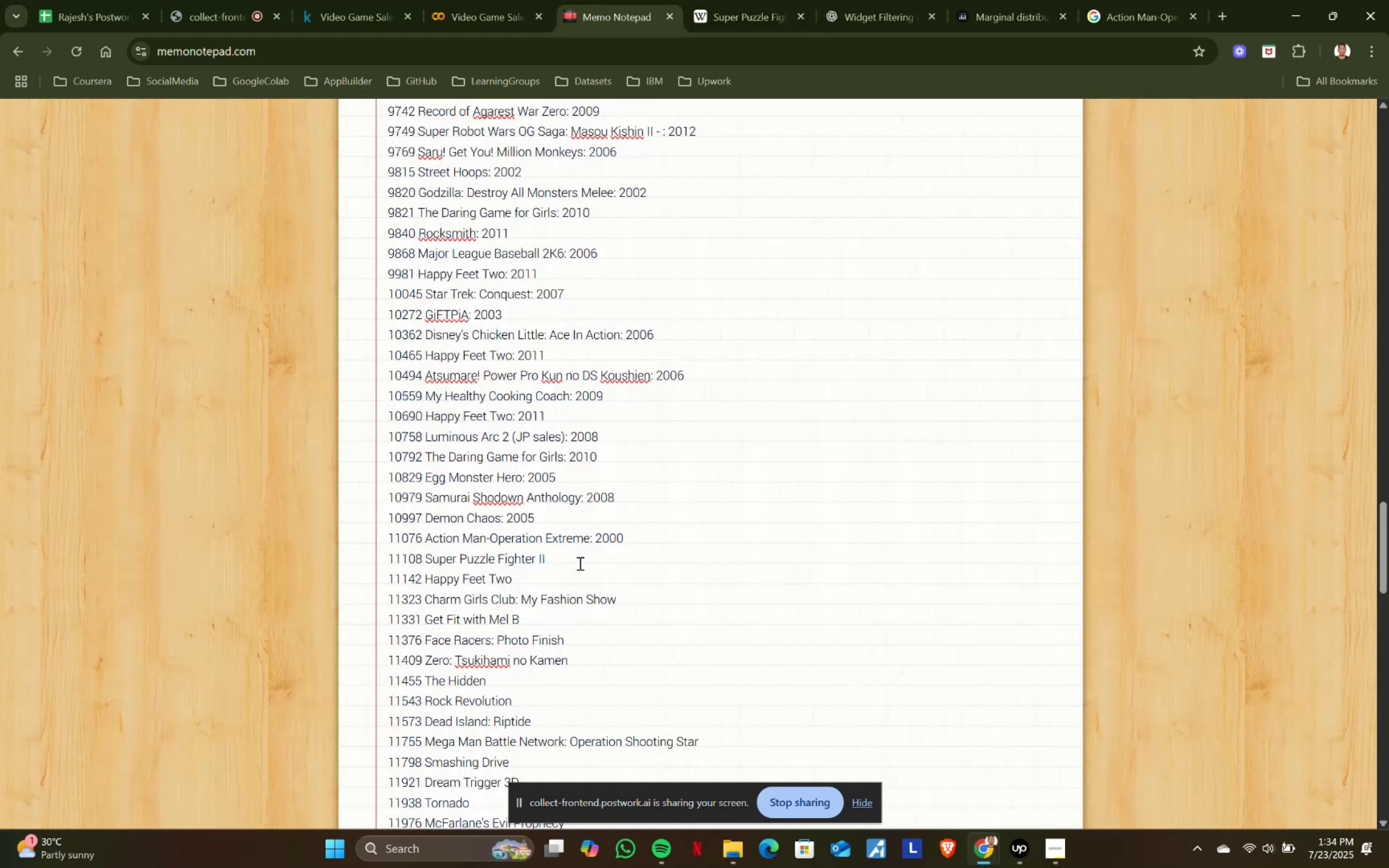 
key(Shift+Semicolon)
 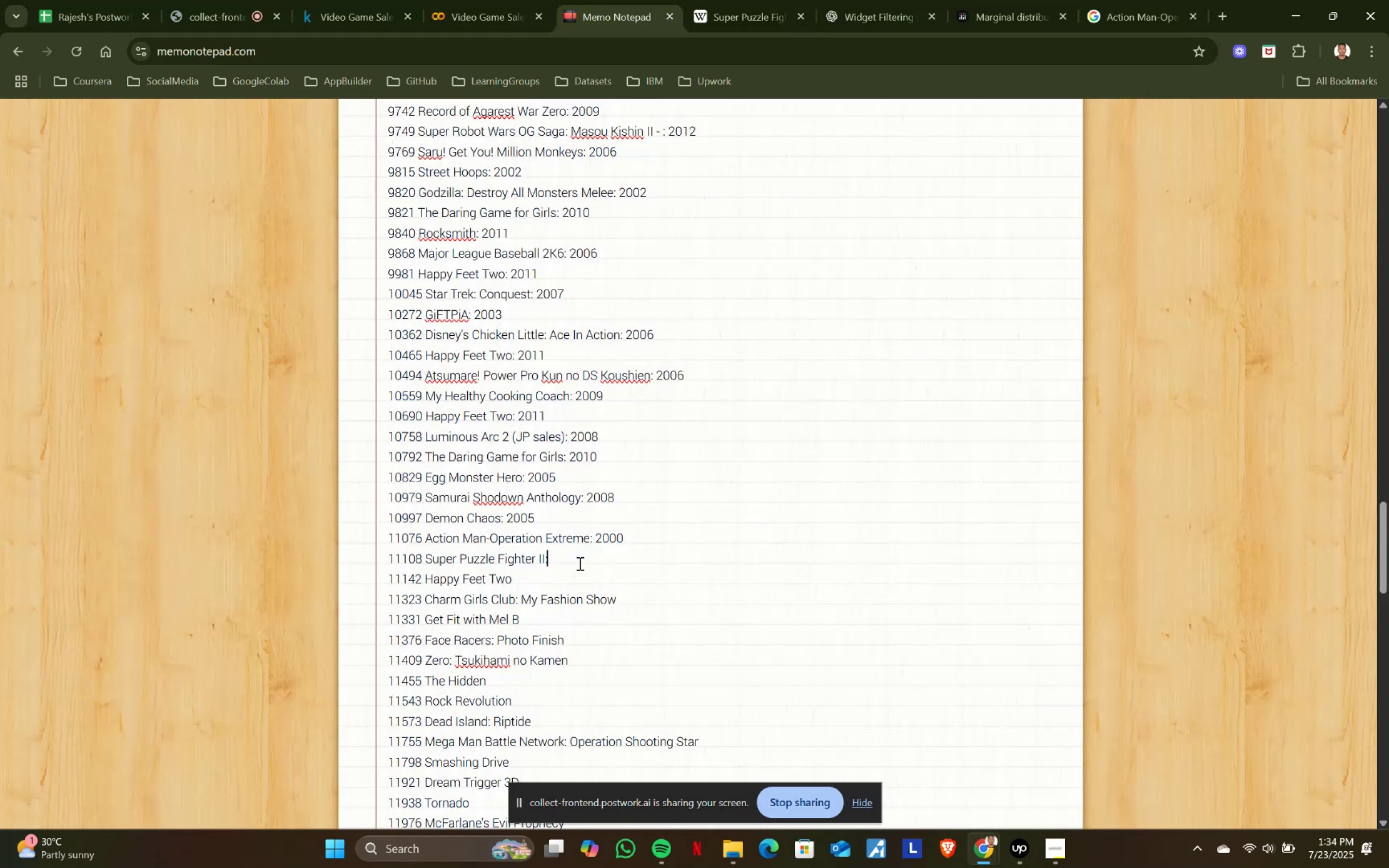 
key(Space)
 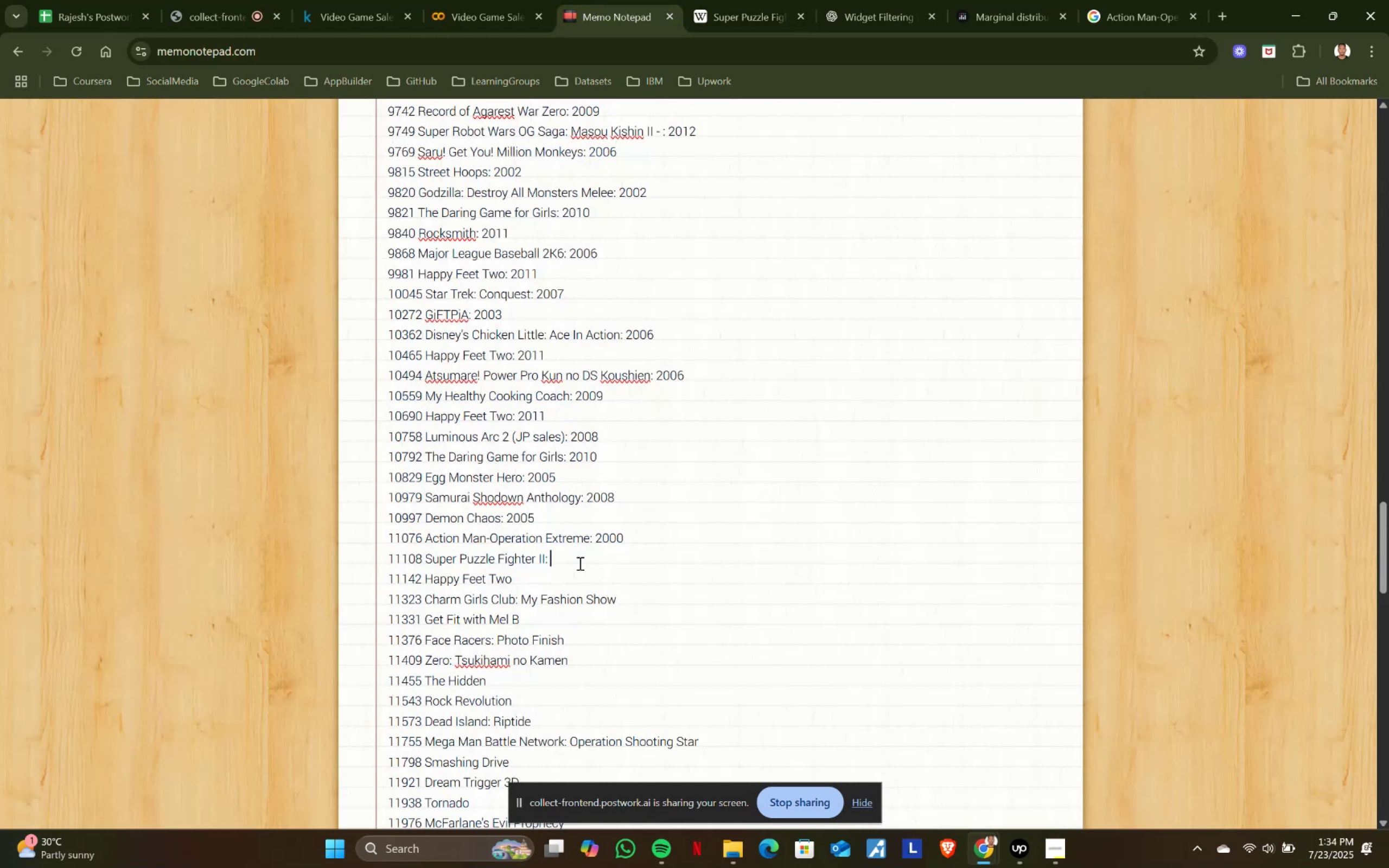 
key(Control+ControlLeft)
 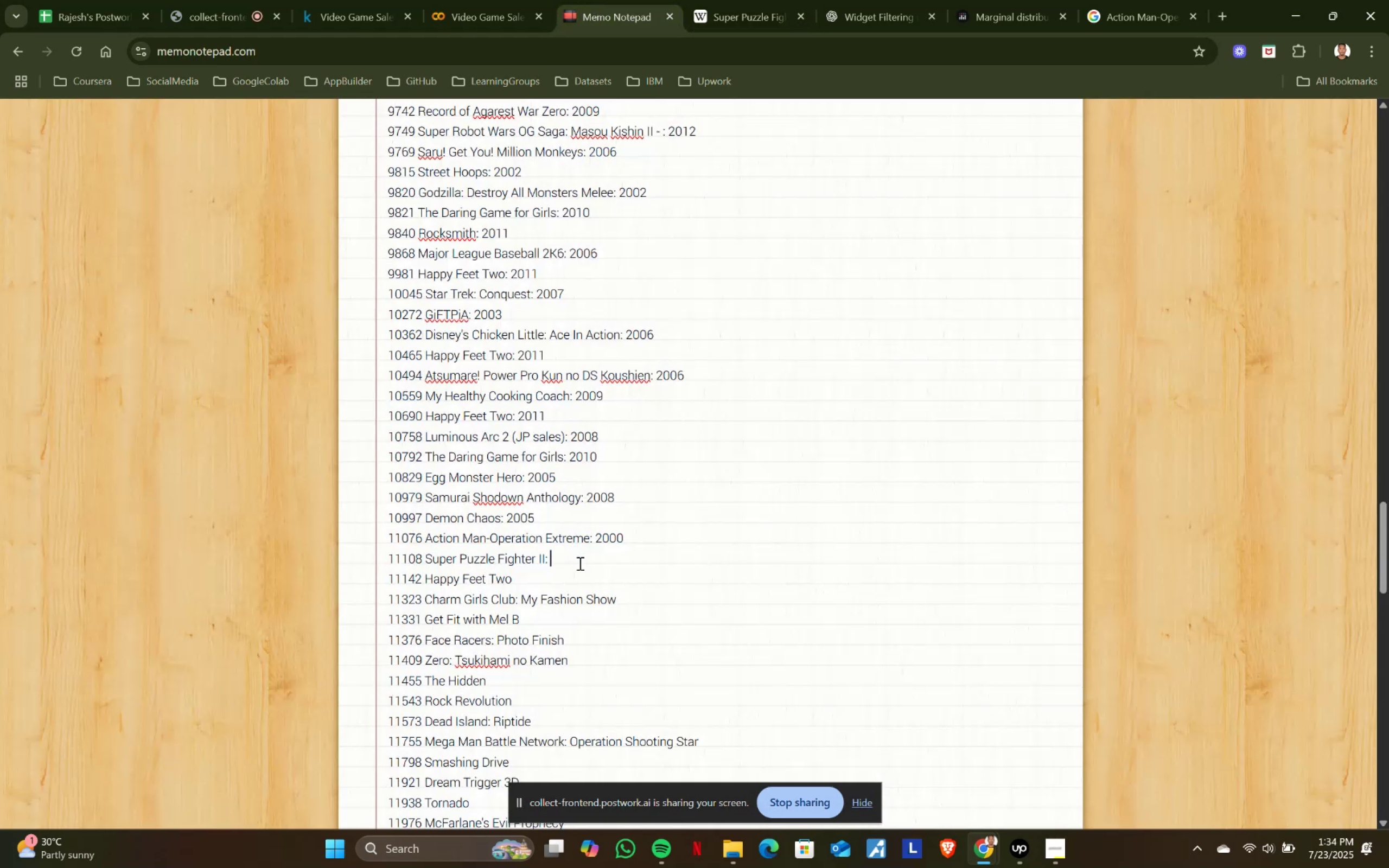 
key(Control+V)
 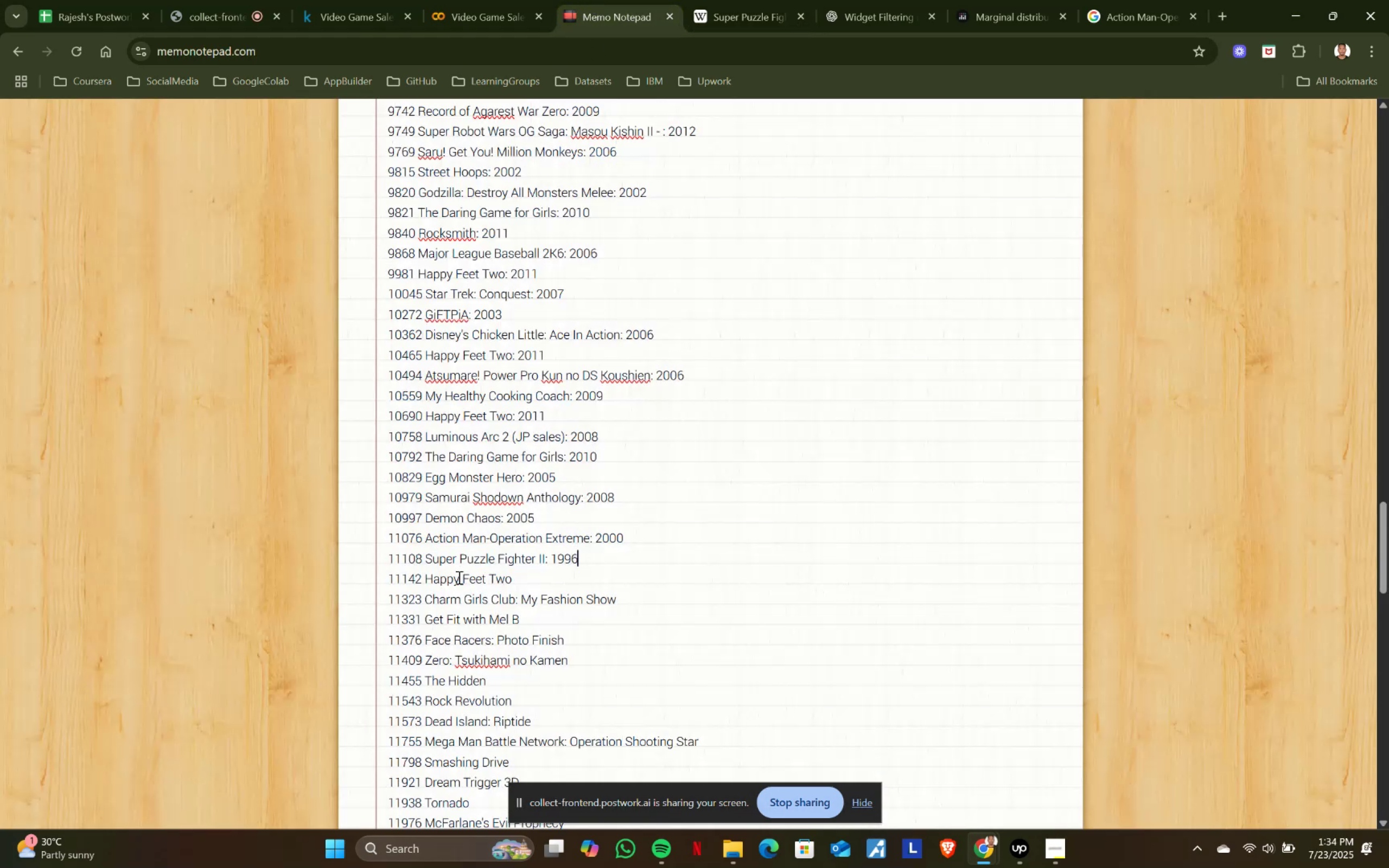 
left_click([531, 578])
 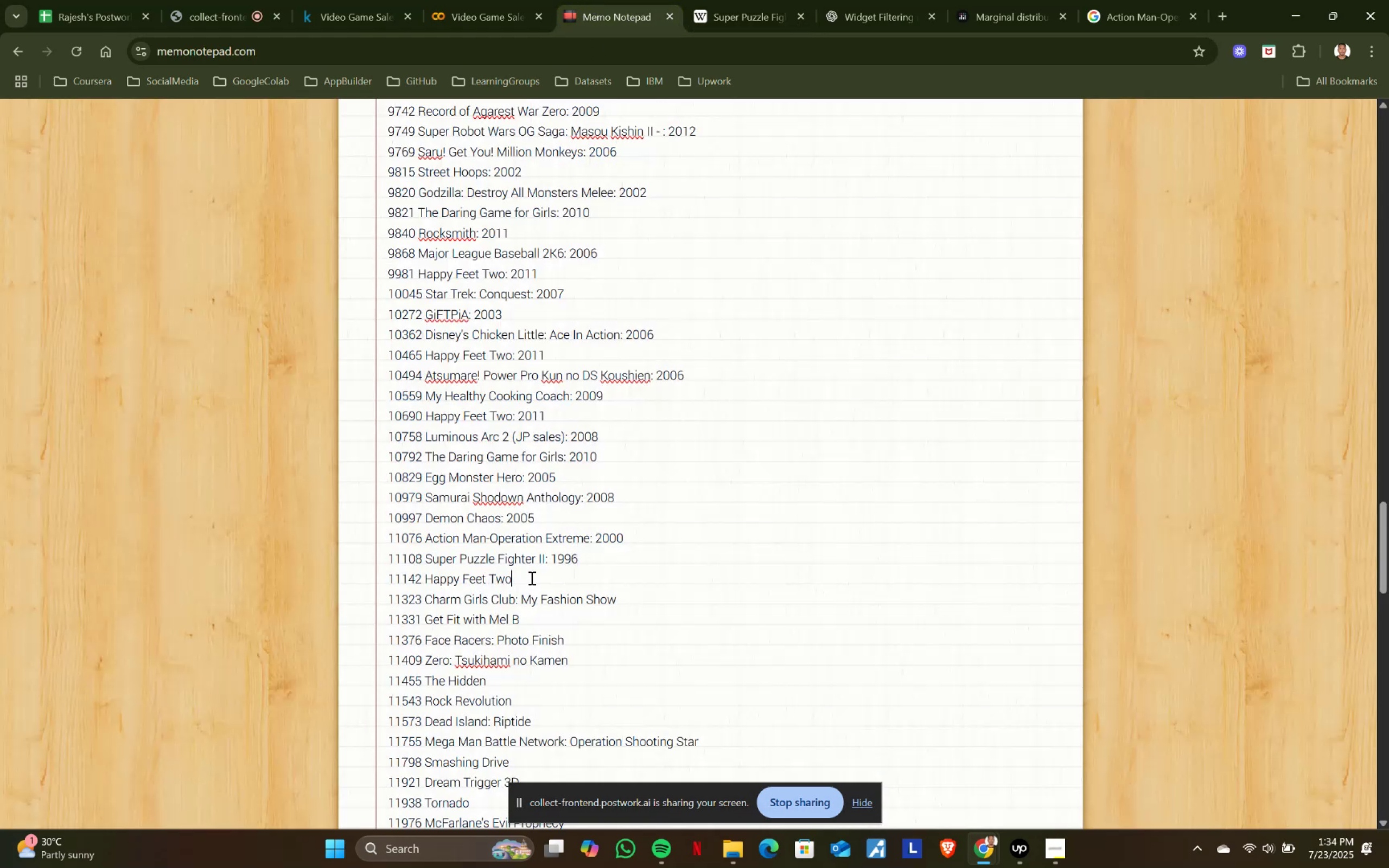 
type(: 2011)
 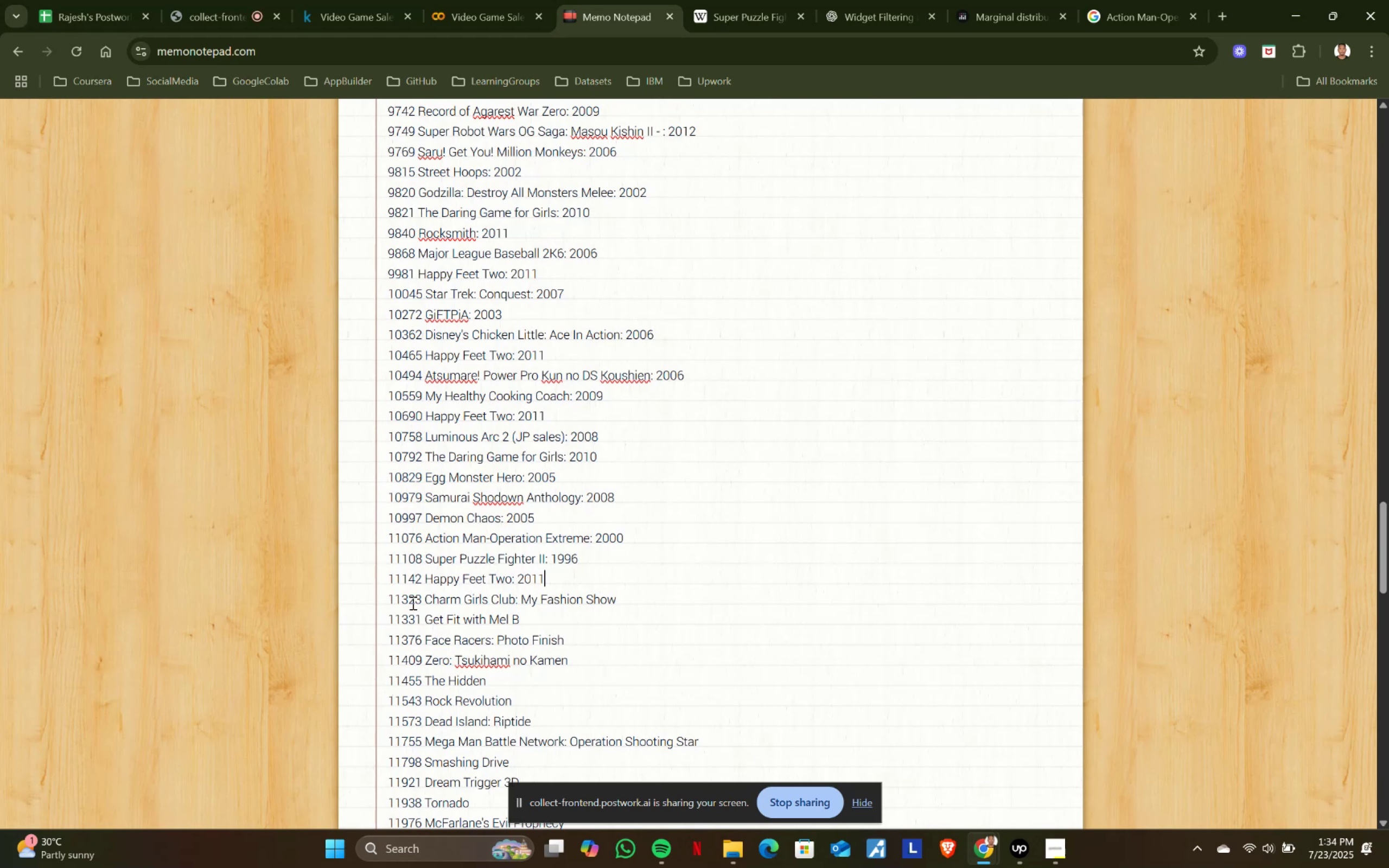 
left_click_drag(start_coordinate=[425, 598], to_coordinate=[653, 598])
 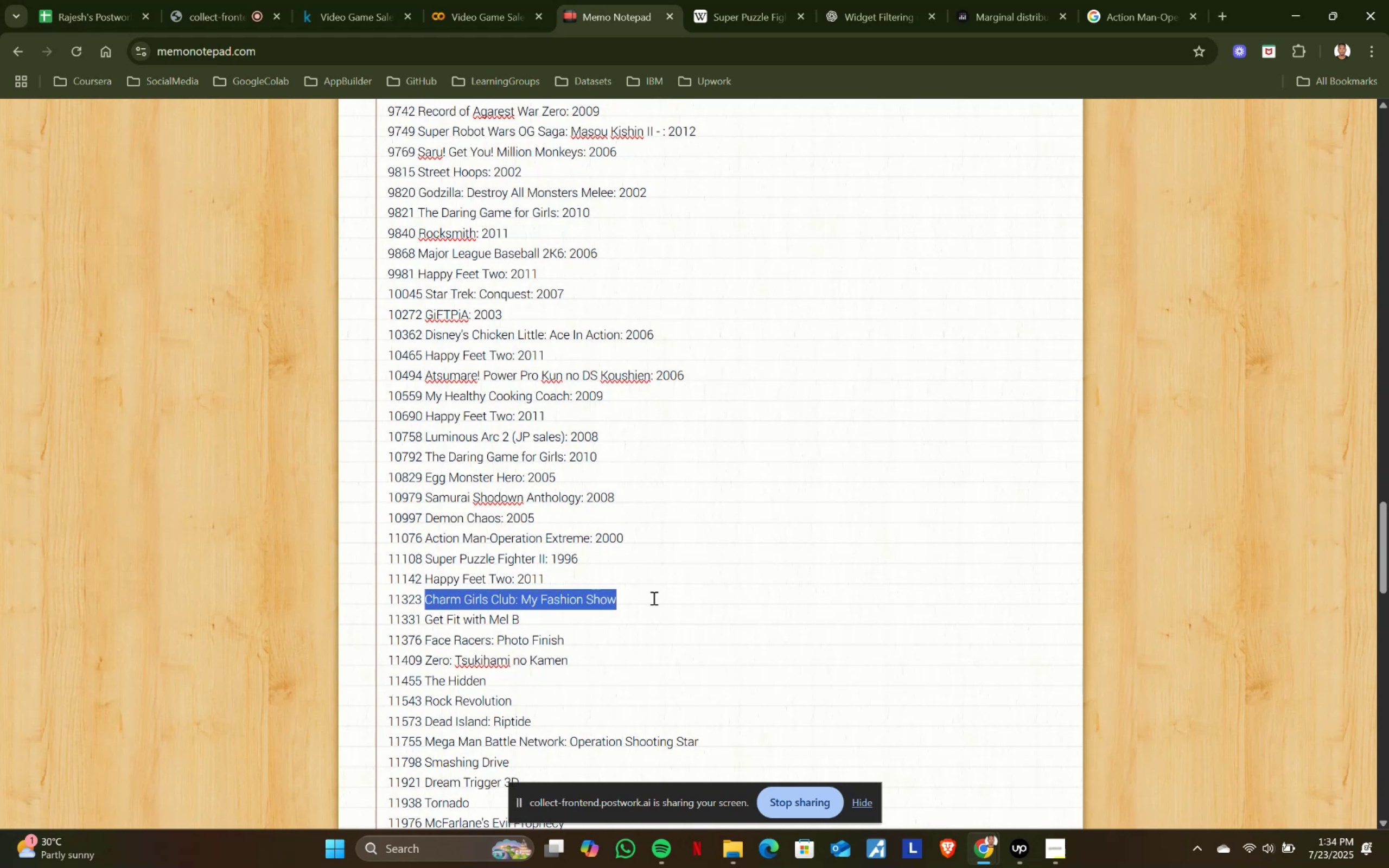 
key(Control+ControlLeft)
 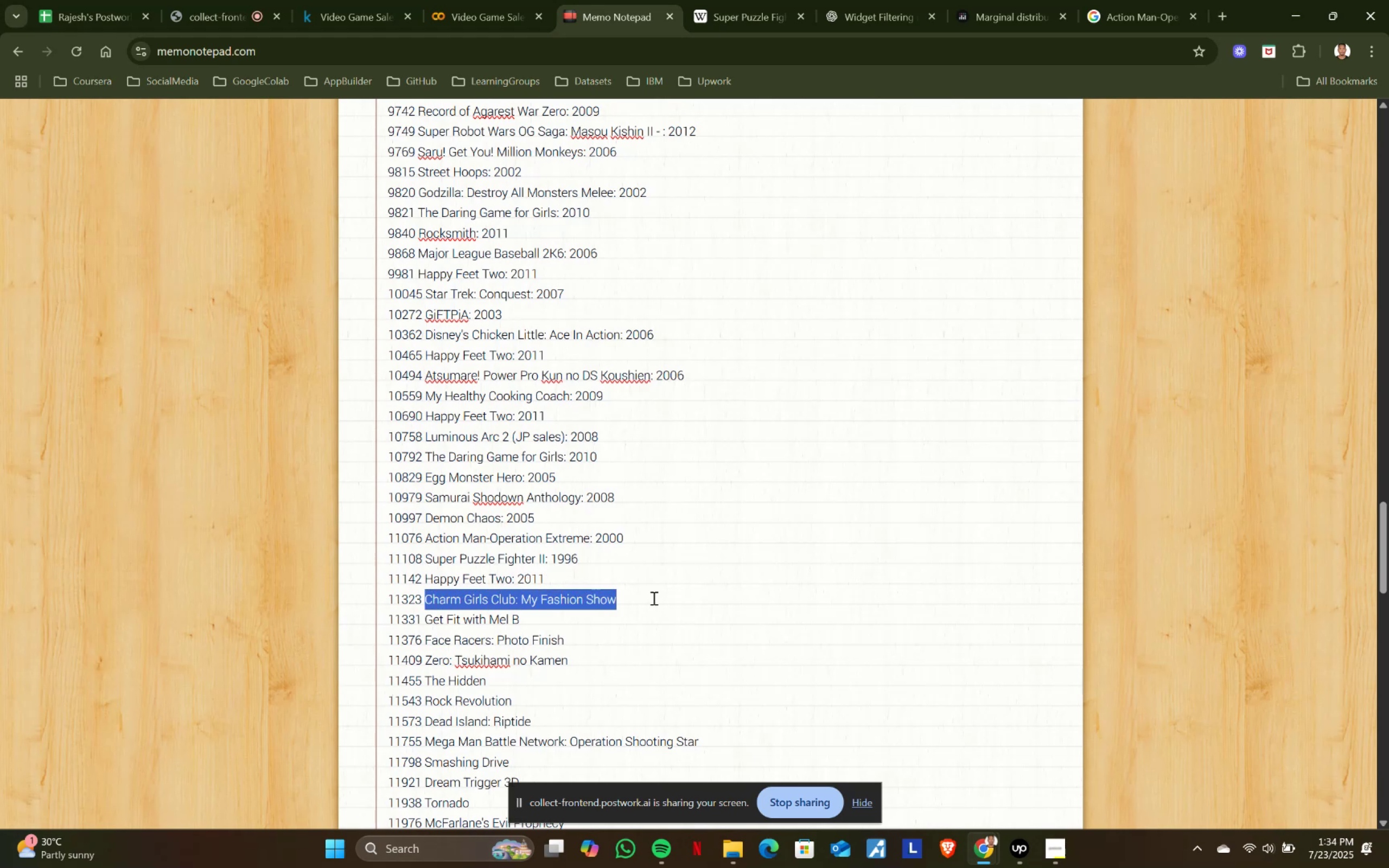 
key(Control+C)
 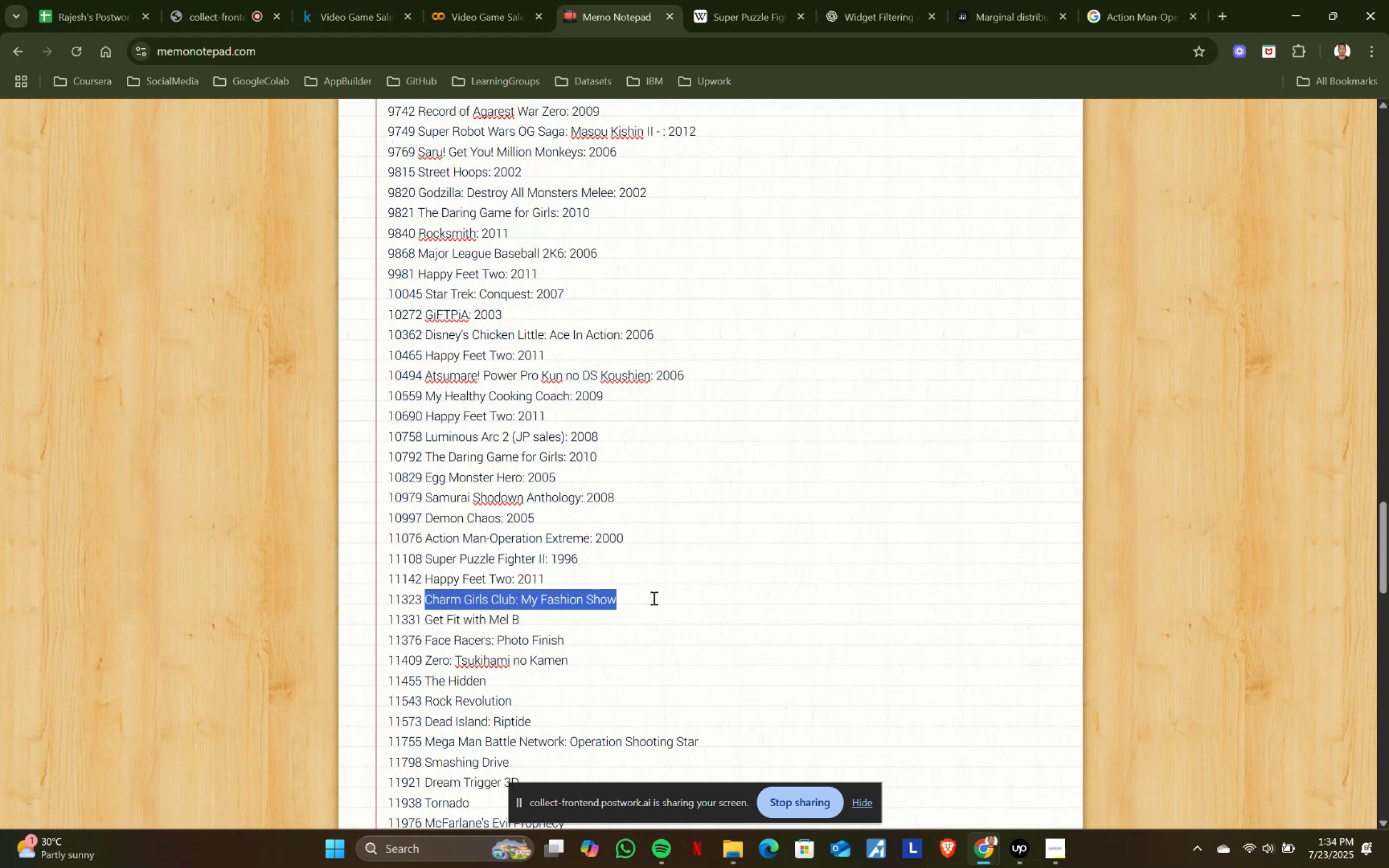 
key(Control+ControlLeft)
 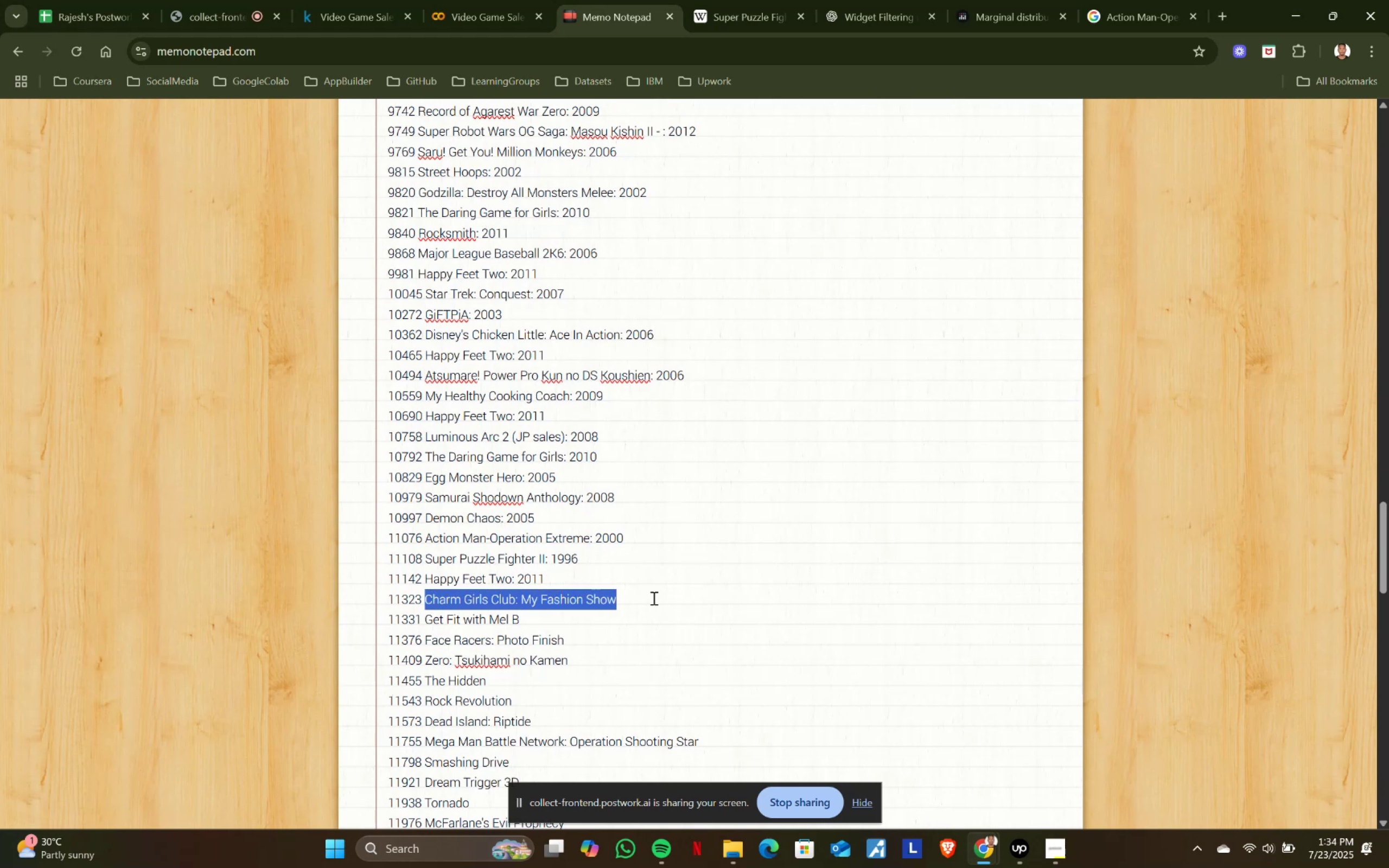 
key(Control+C)
 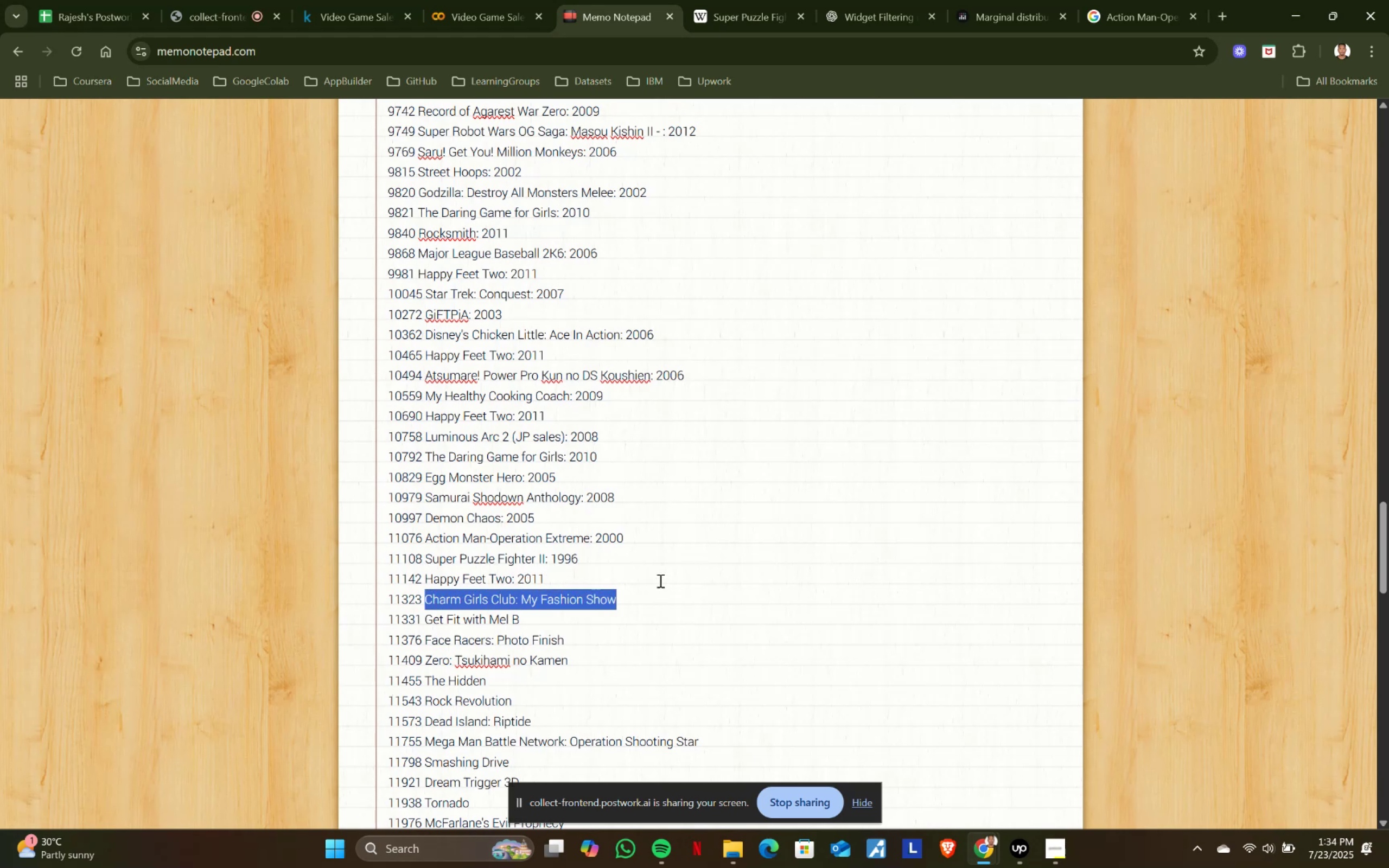 
key(Control+ControlLeft)
 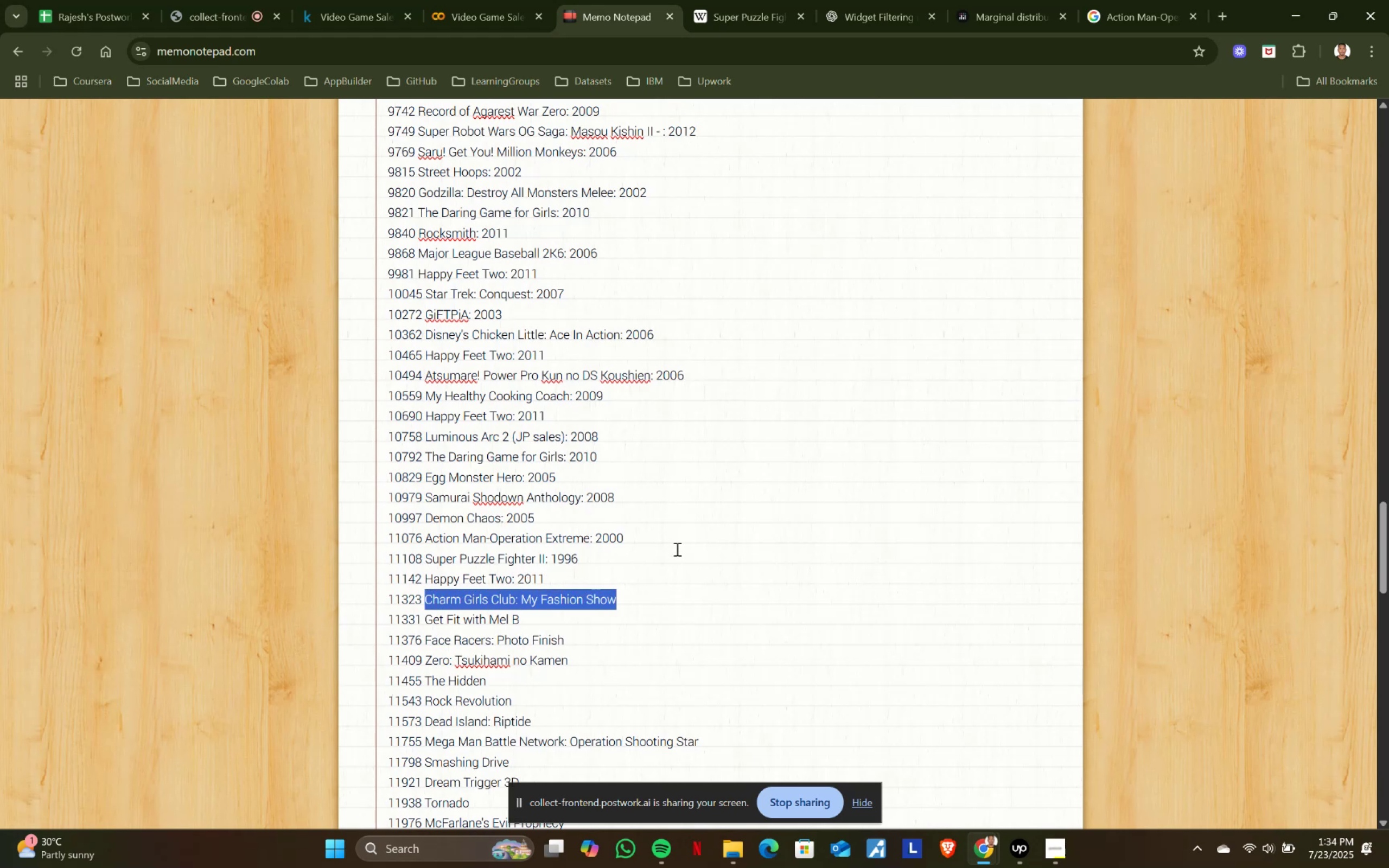 
key(Control+C)
 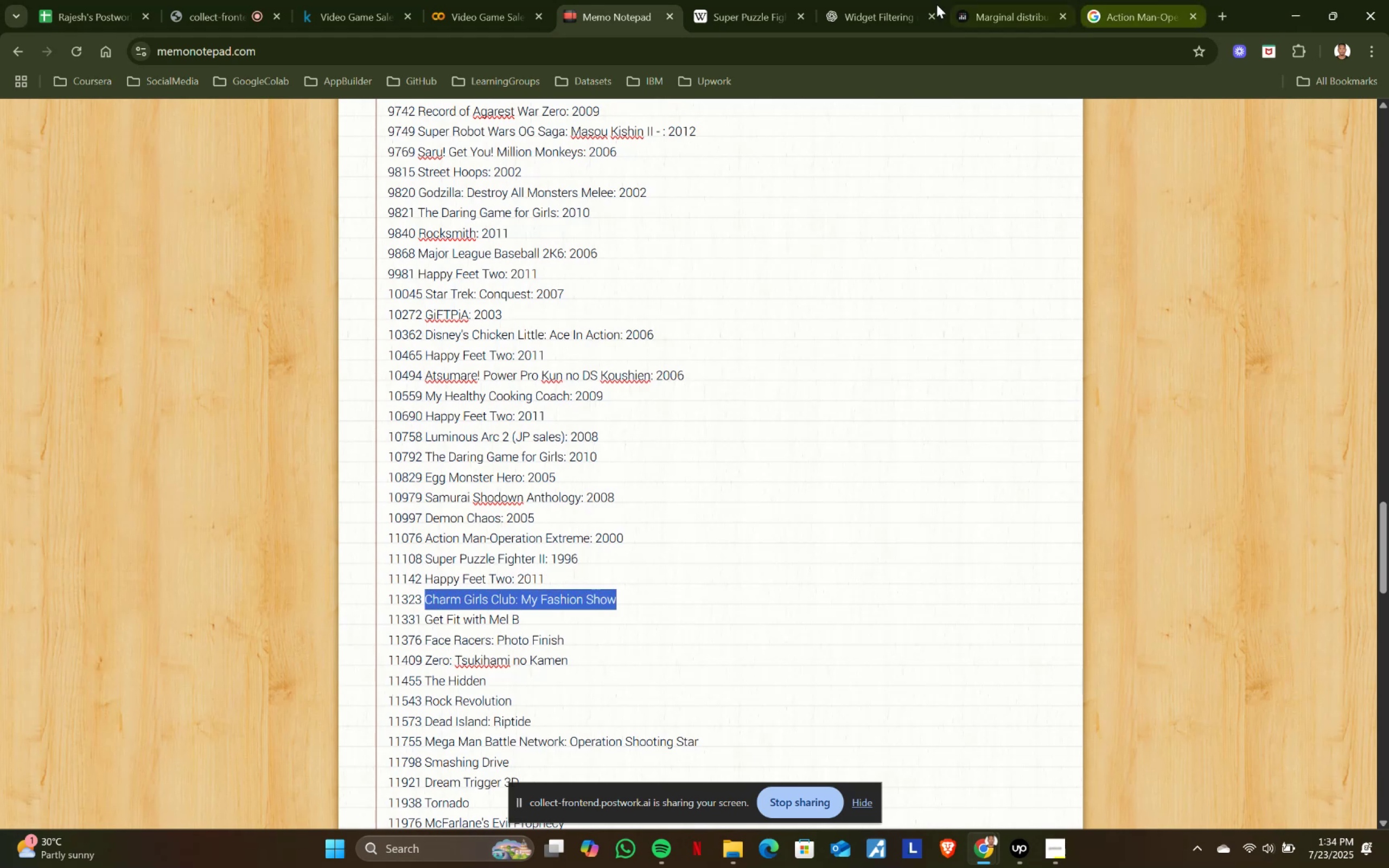 
left_click([771, 0])
 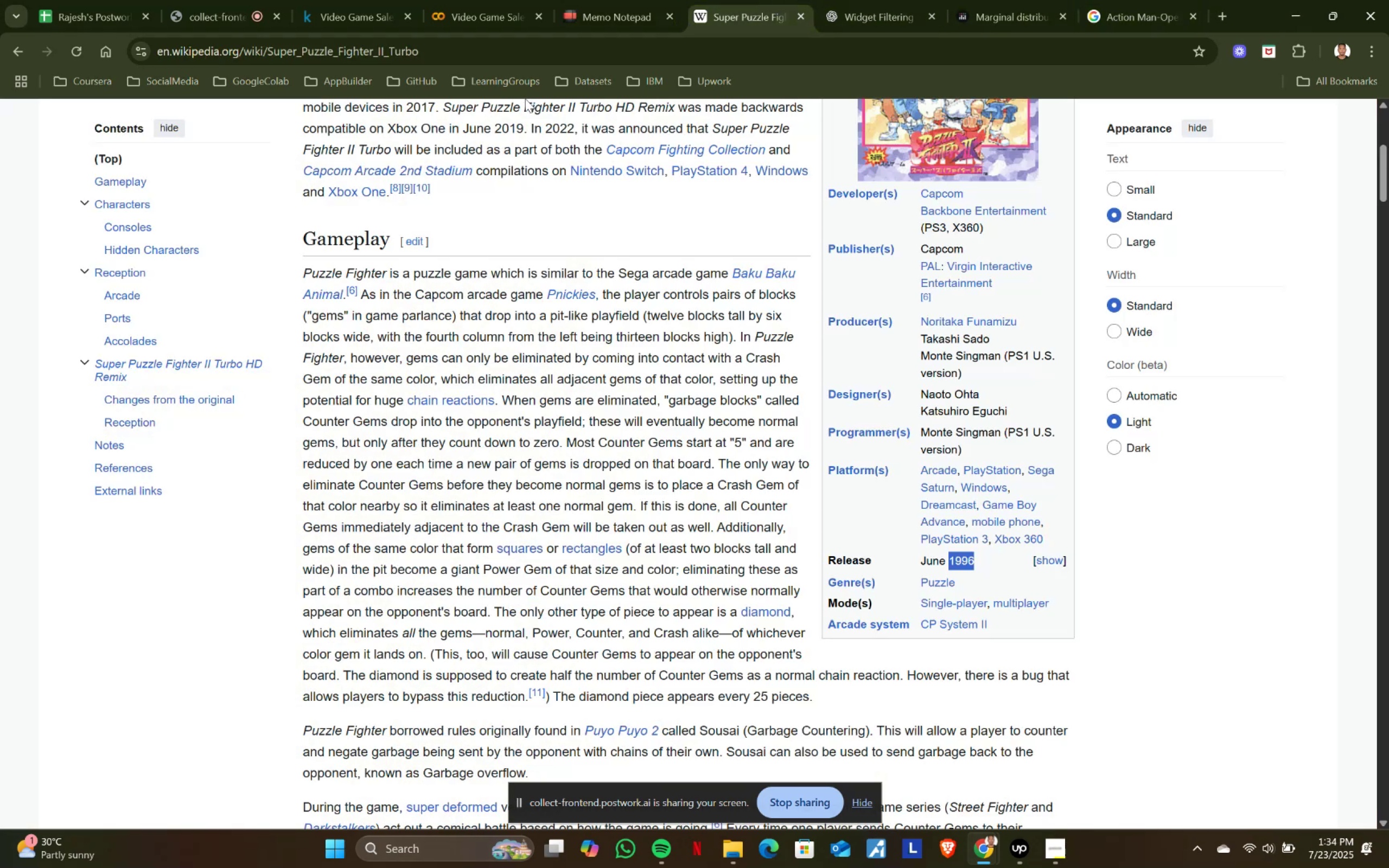 
scroll: coordinate [528, 168], scroll_direction: up, amount: 8.0
 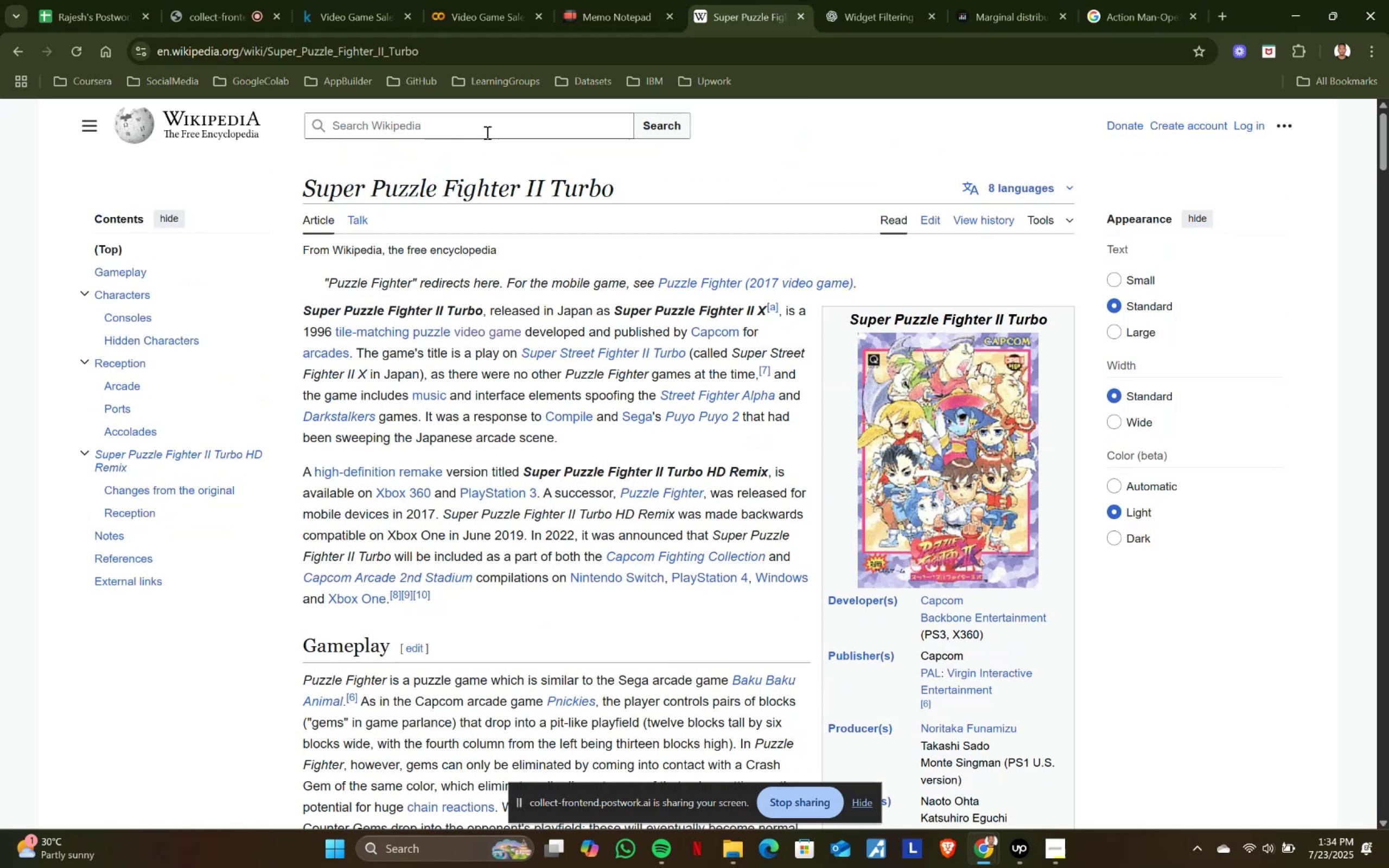 
left_click([486, 132])
 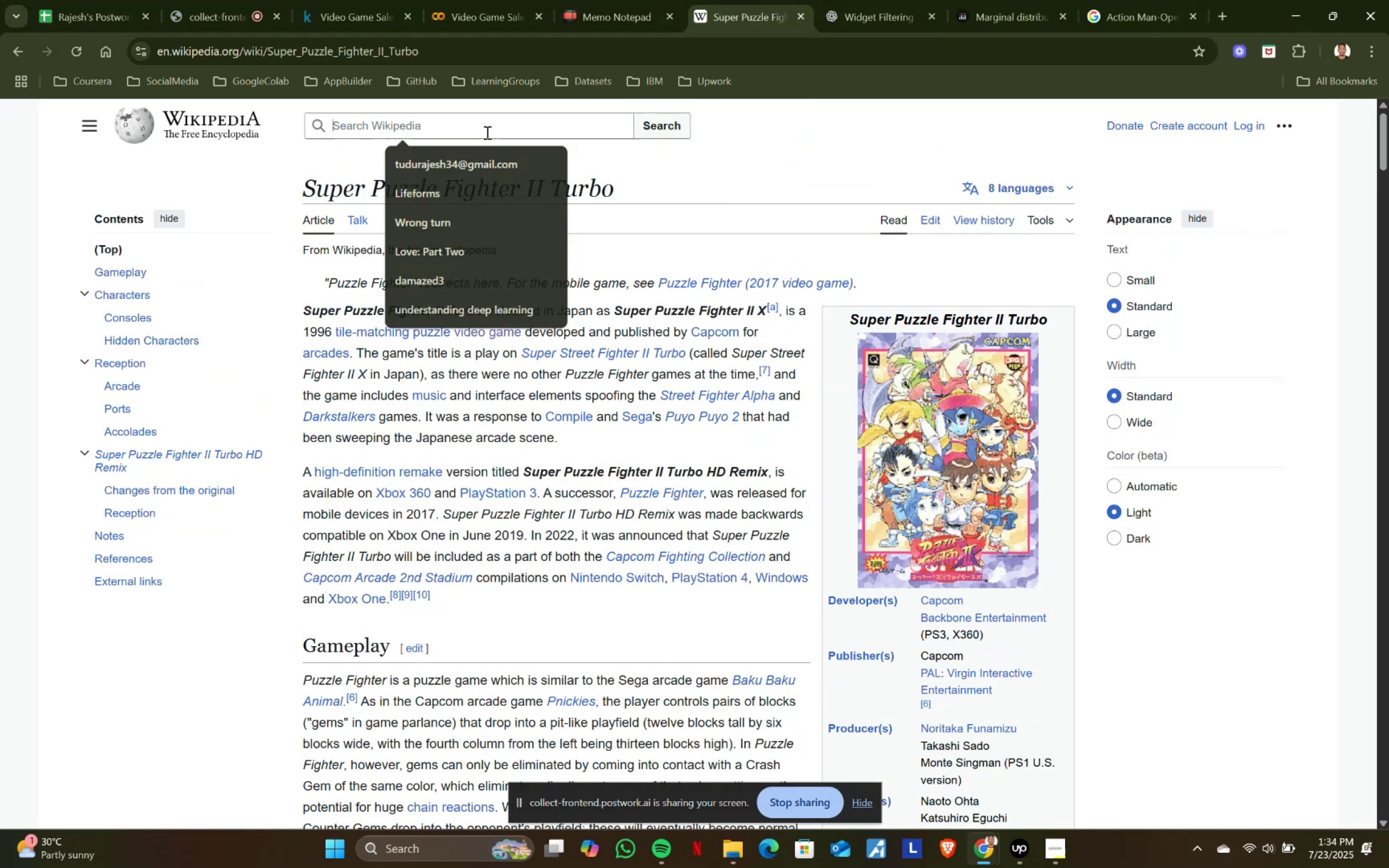 
key(Control+ControlLeft)
 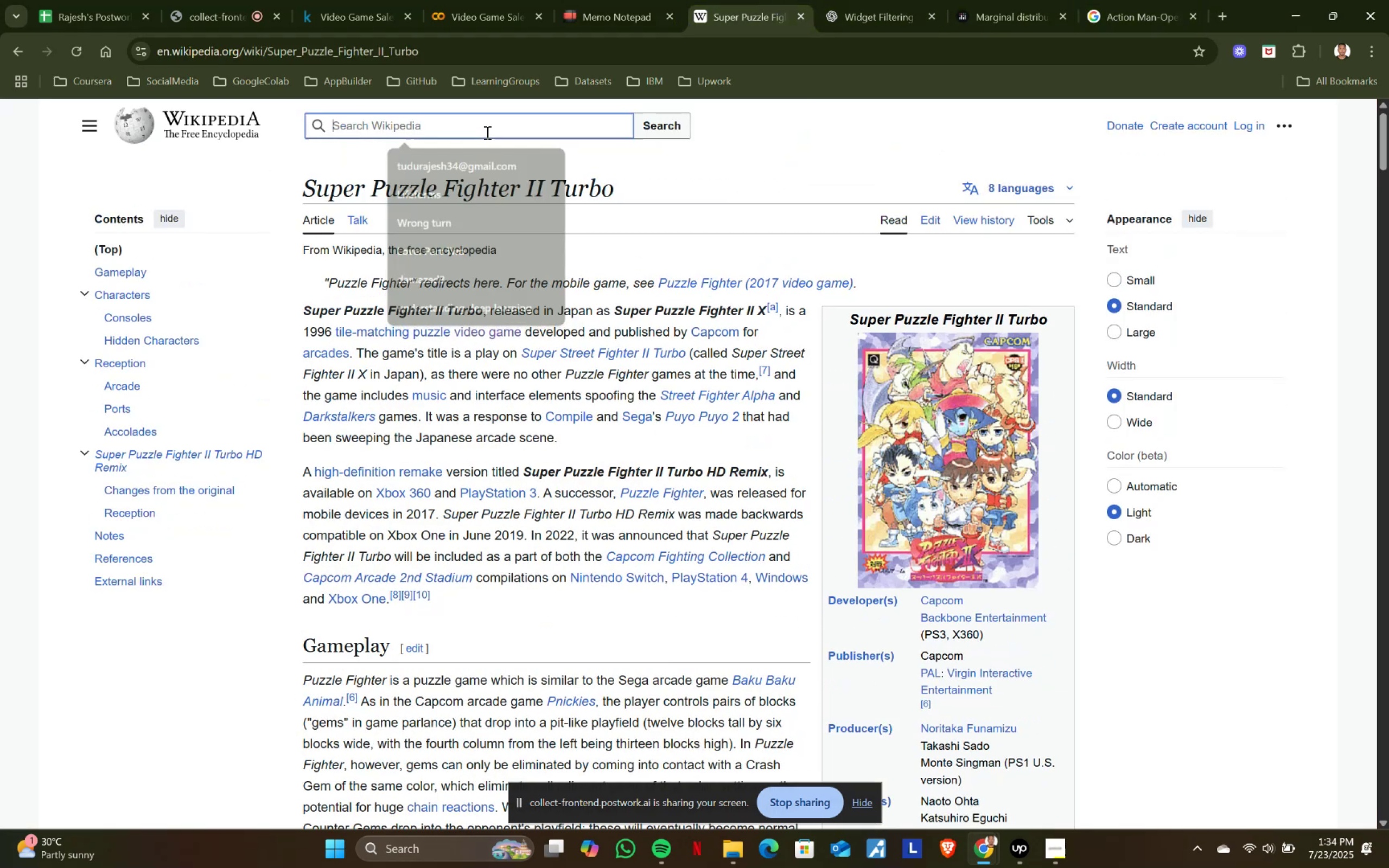 
key(Control+A)
 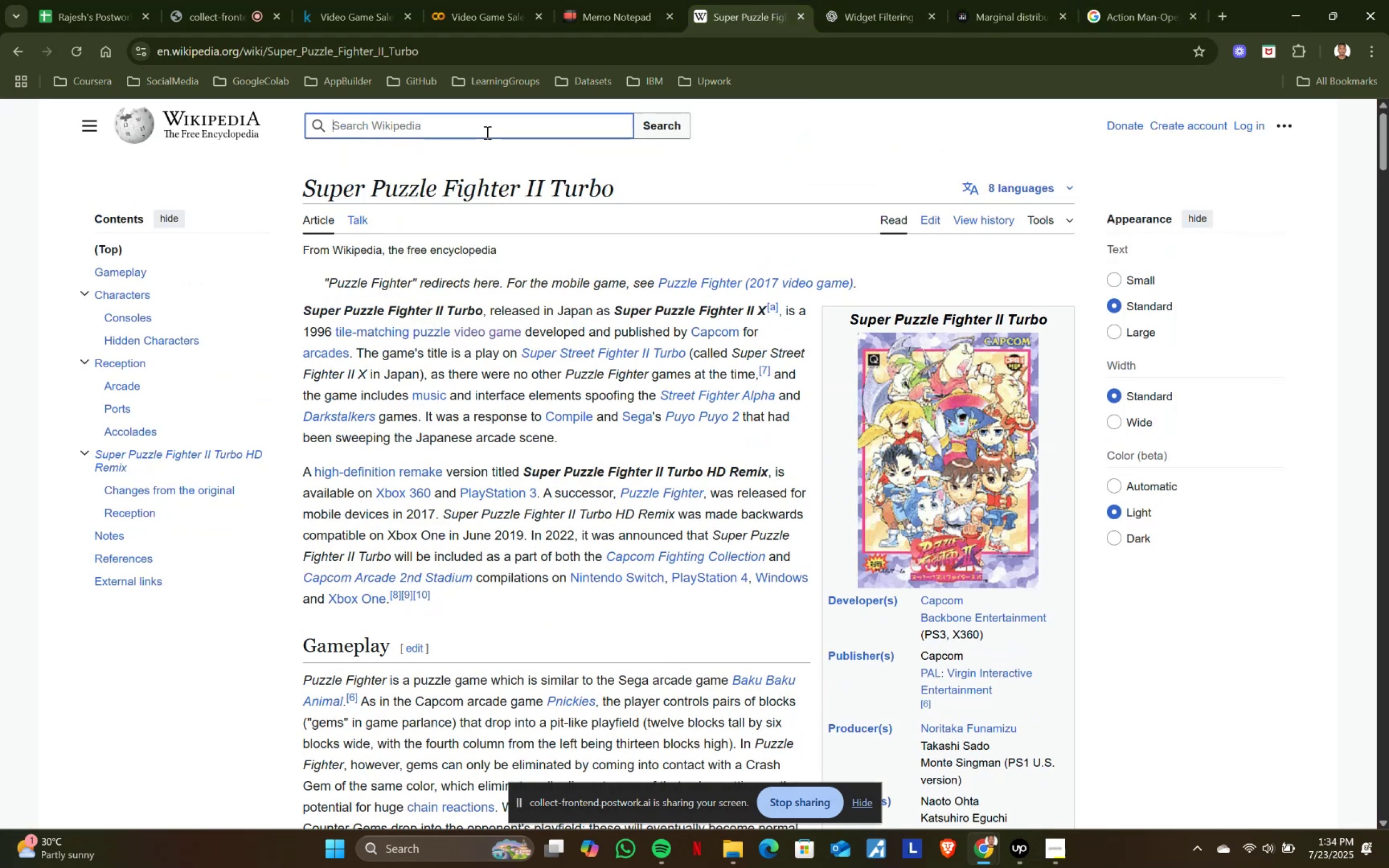 
key(Control+ControlLeft)
 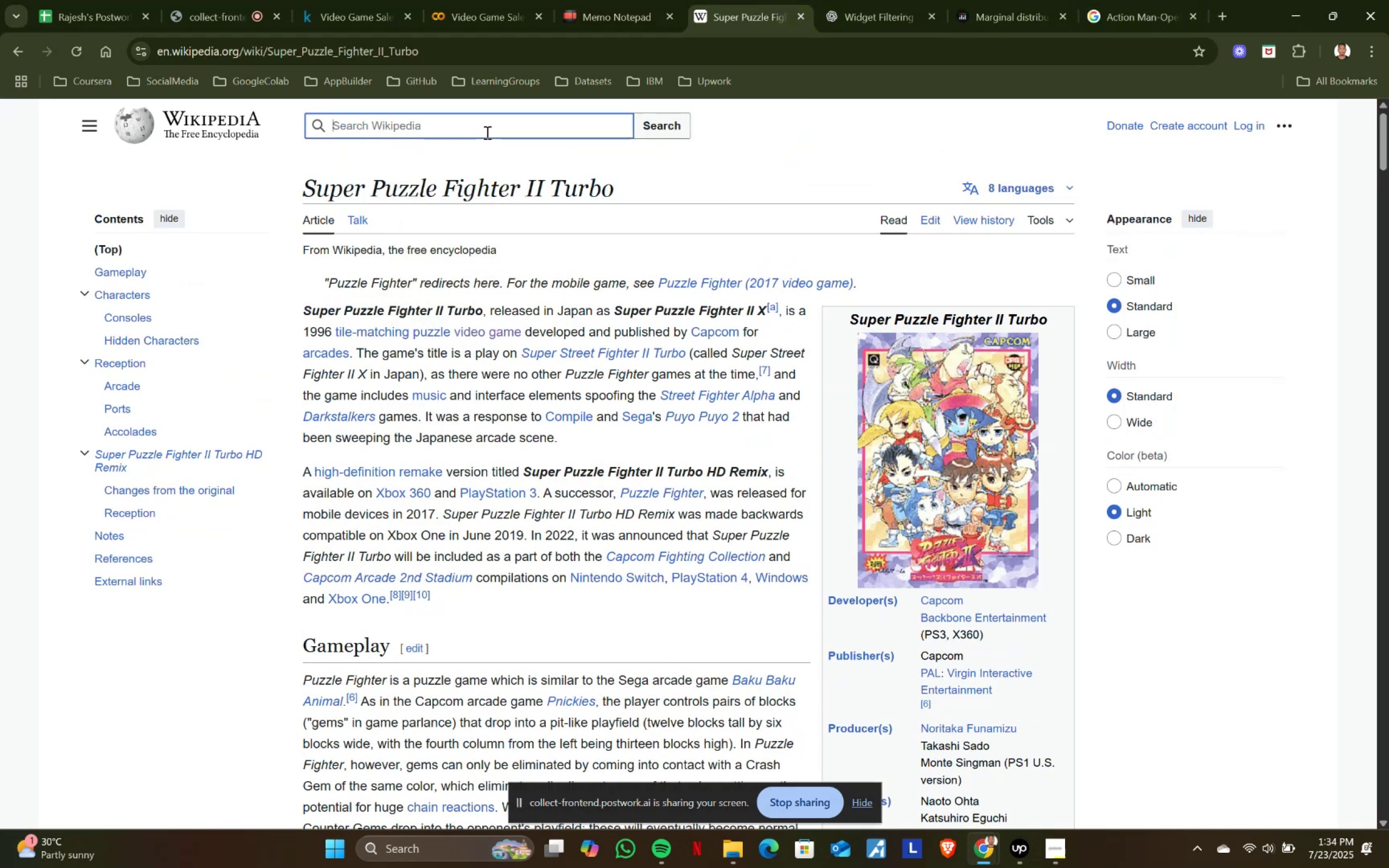 
key(Control+V)
 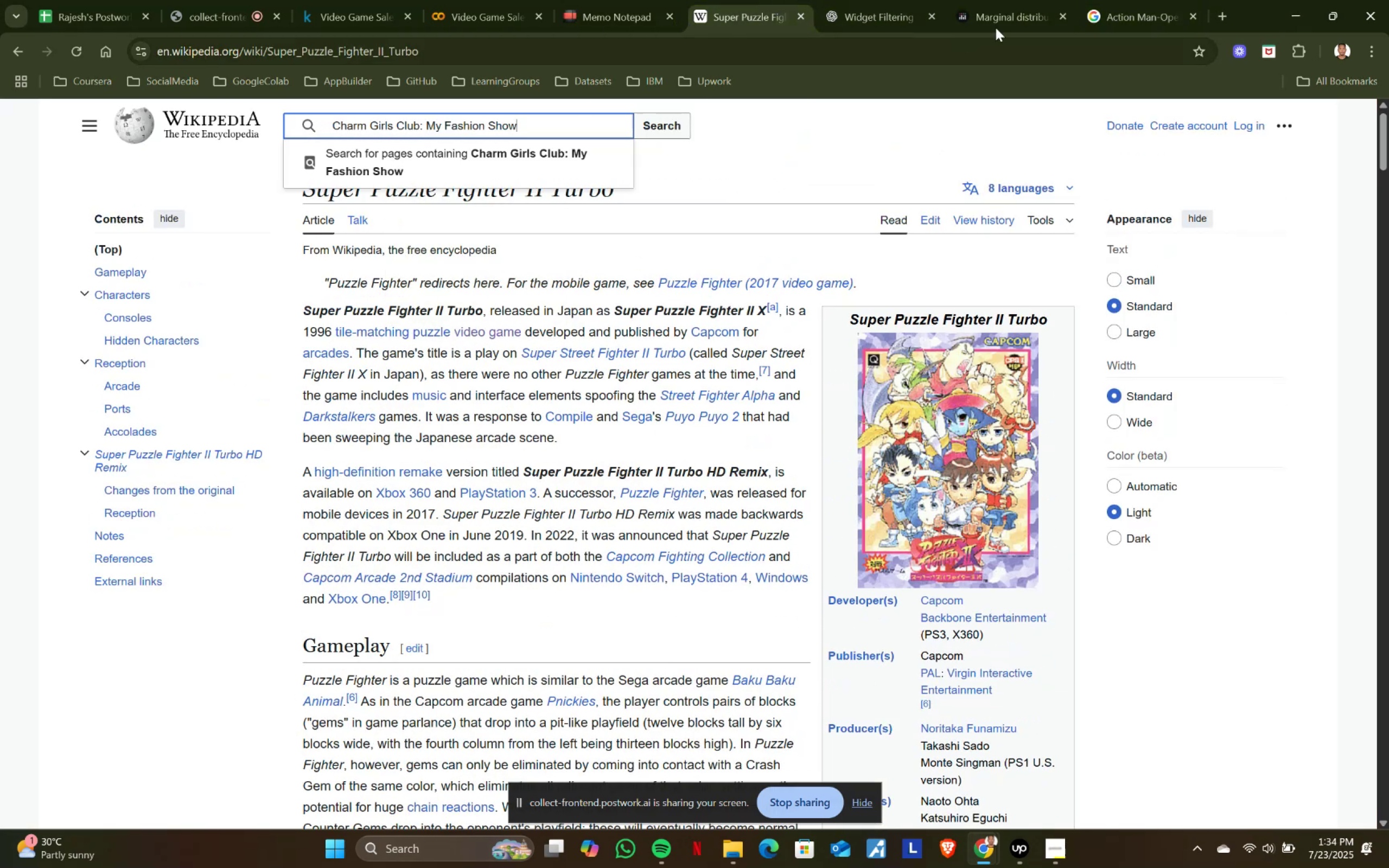 
left_click([1158, 0])
 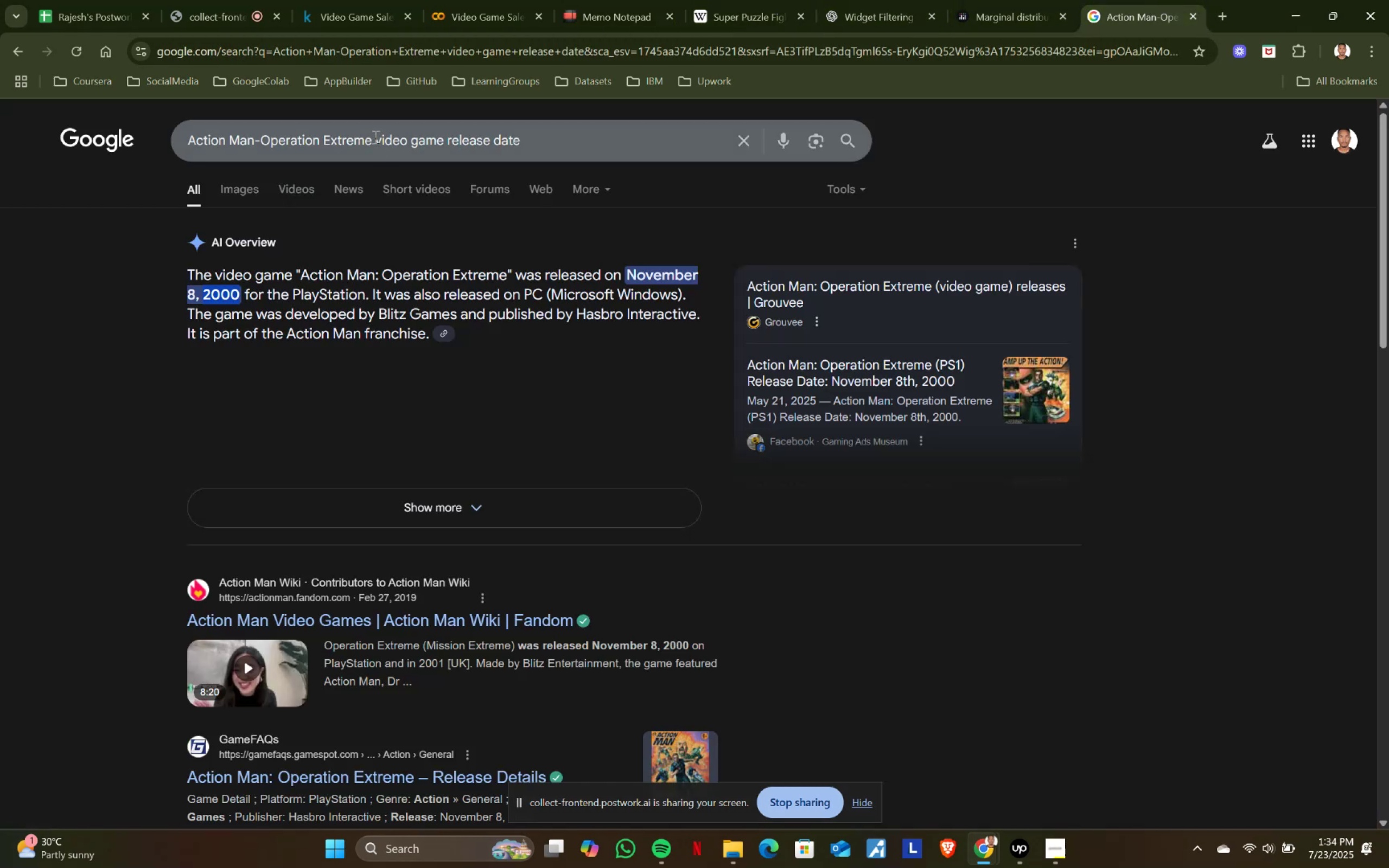 
left_click_drag(start_coordinate=[371, 136], to_coordinate=[100, 141])
 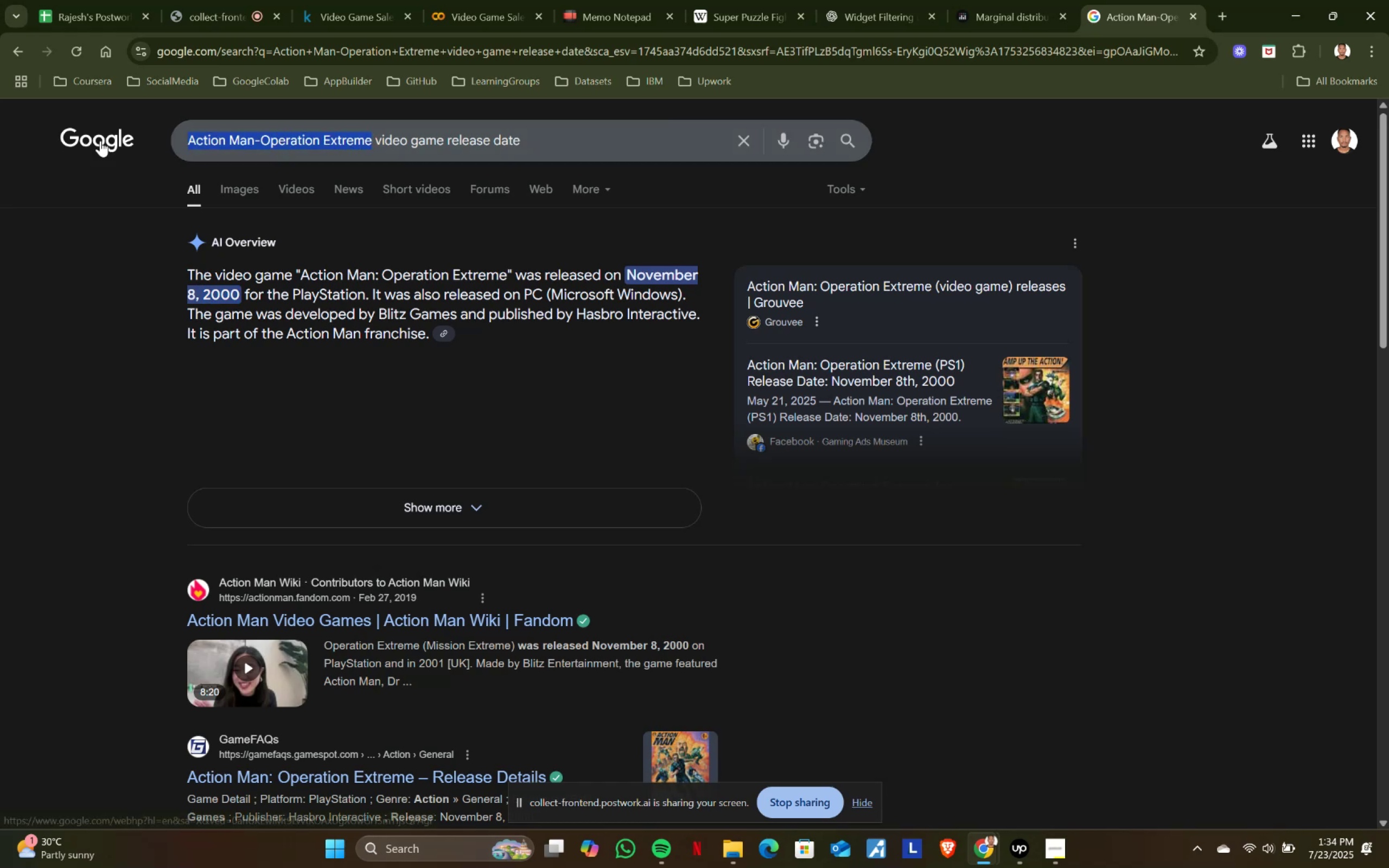 
key(Control+ControlLeft)
 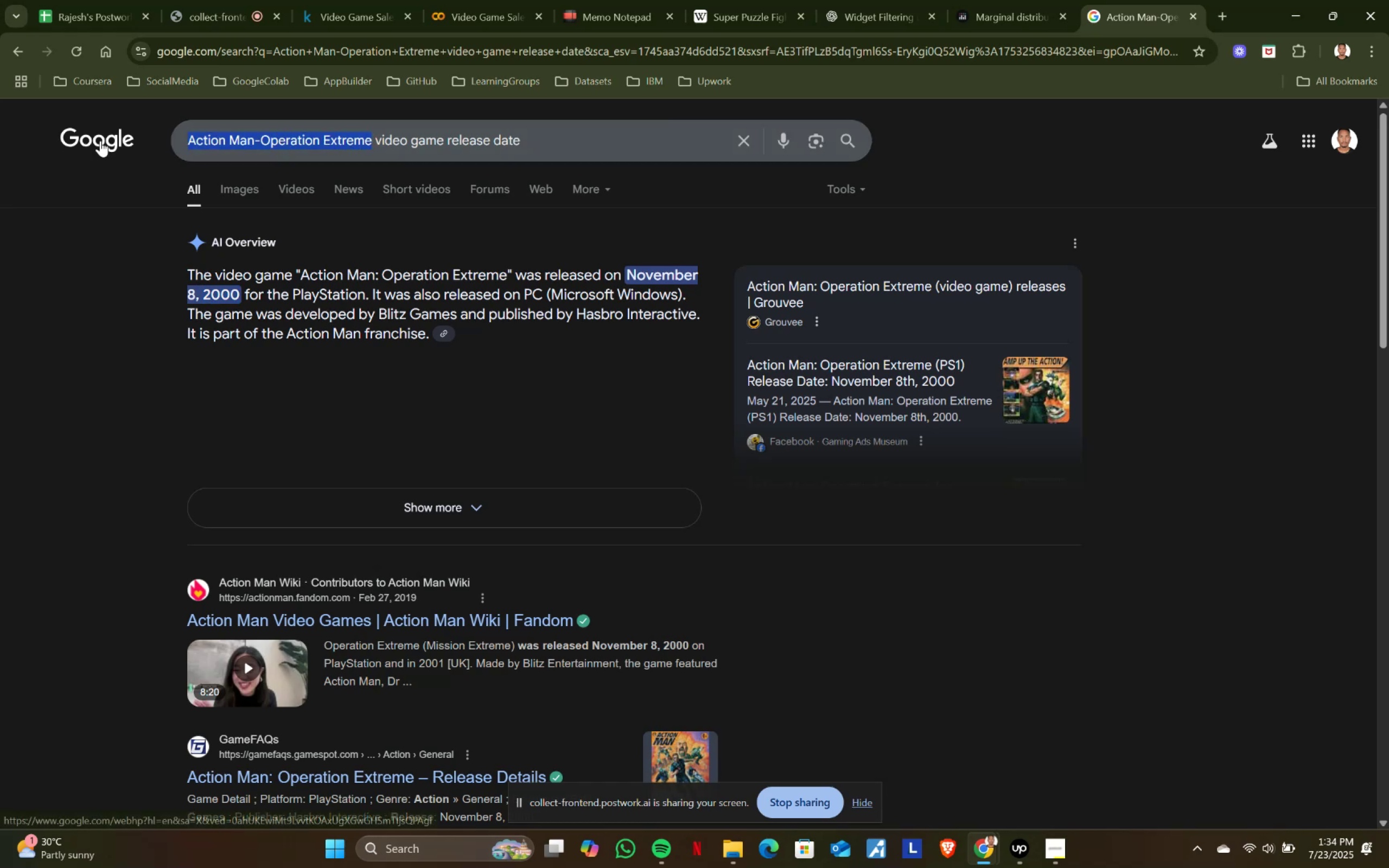 
key(Control+V)
 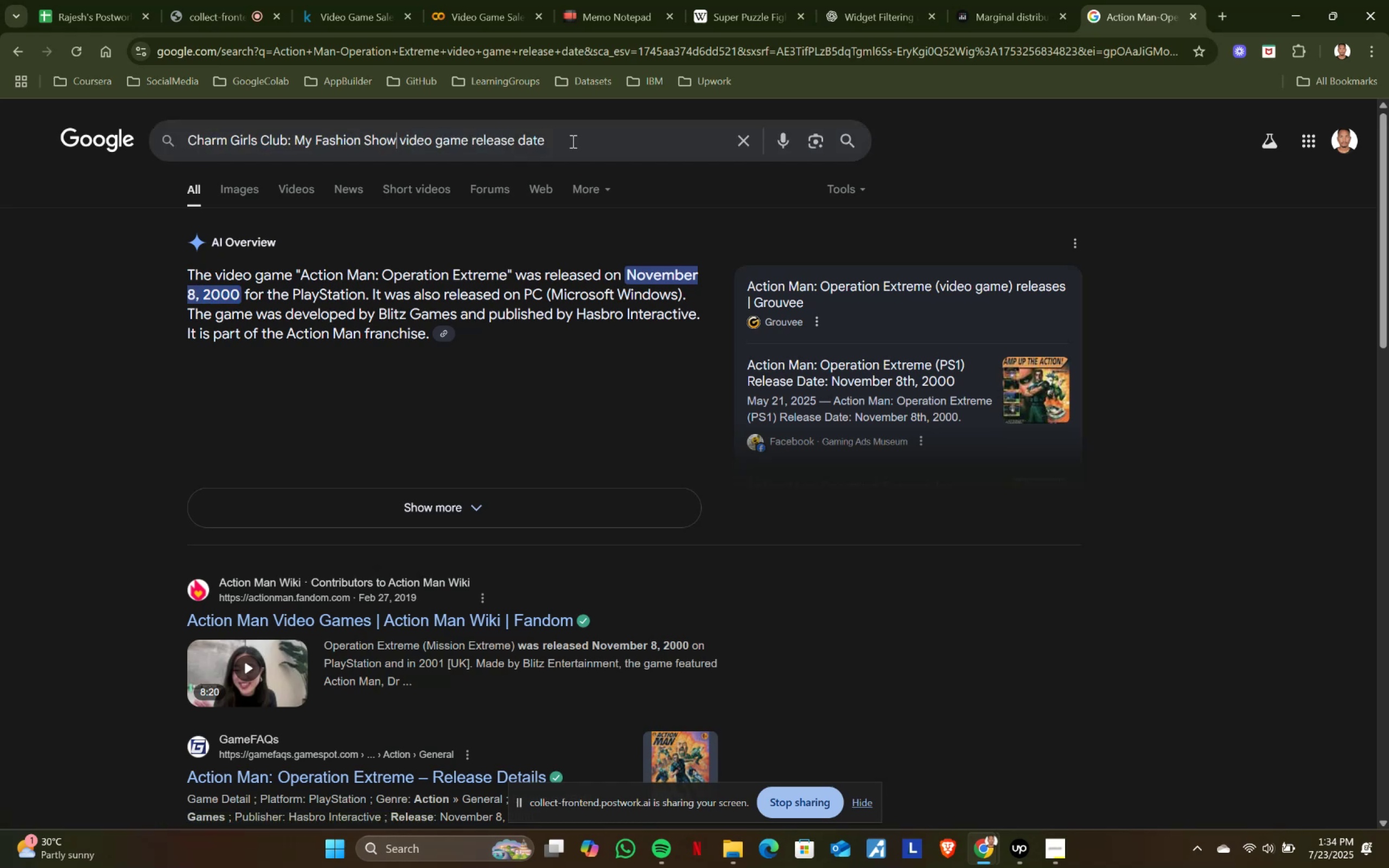 
key(Enter)
 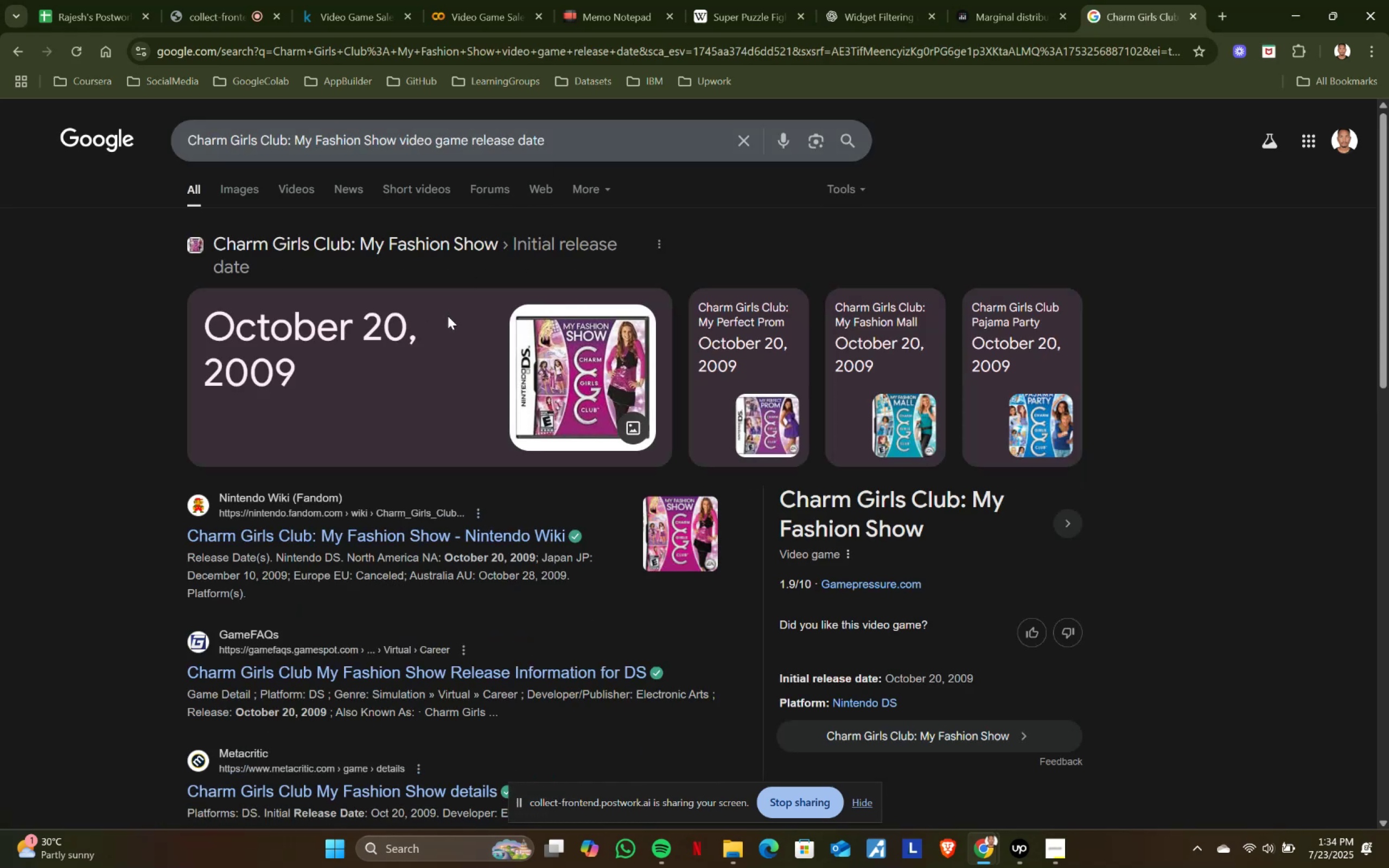 
wait(5.94)
 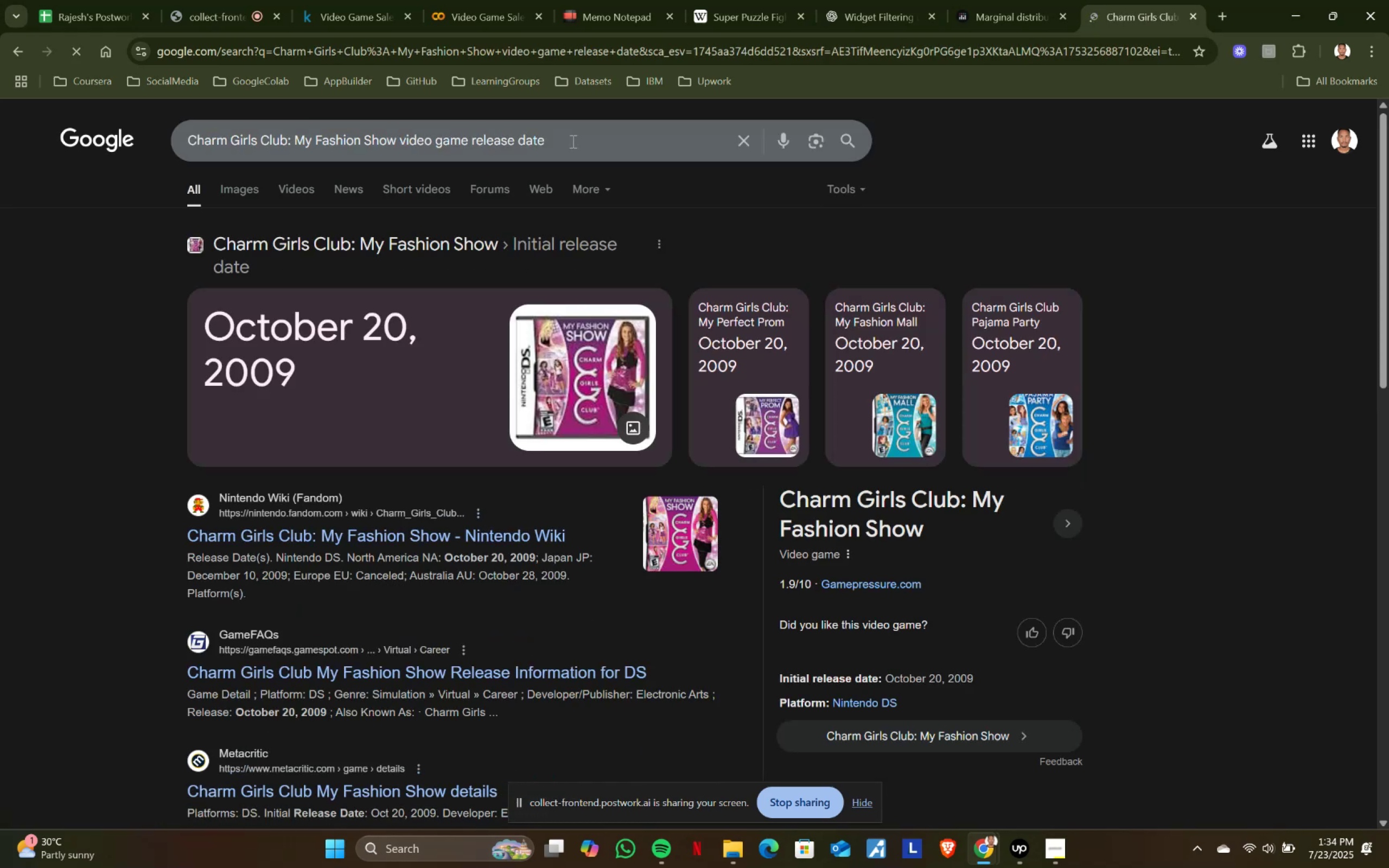 
left_click_drag(start_coordinate=[206, 371], to_coordinate=[338, 376])
 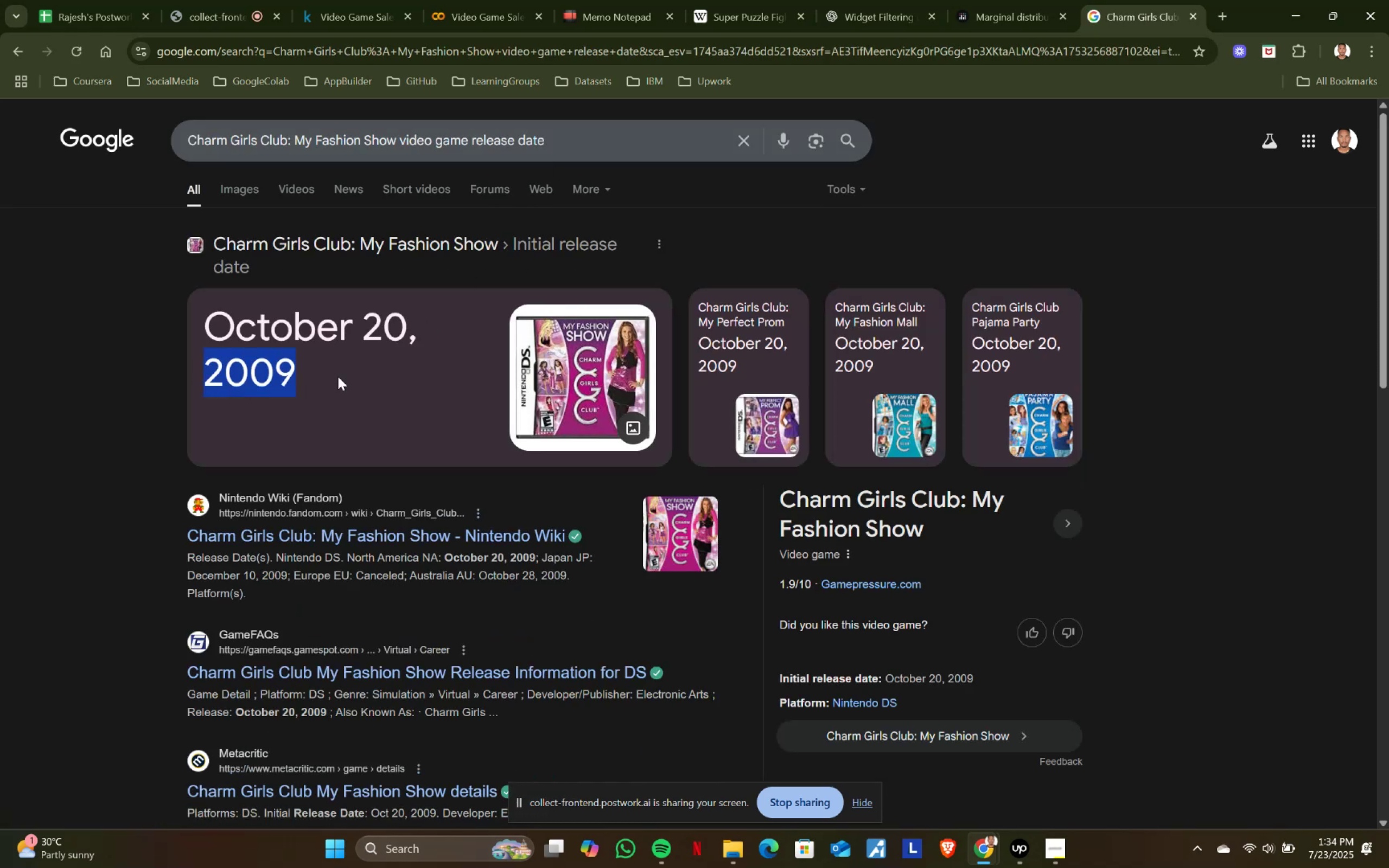 
key(Control+ControlLeft)
 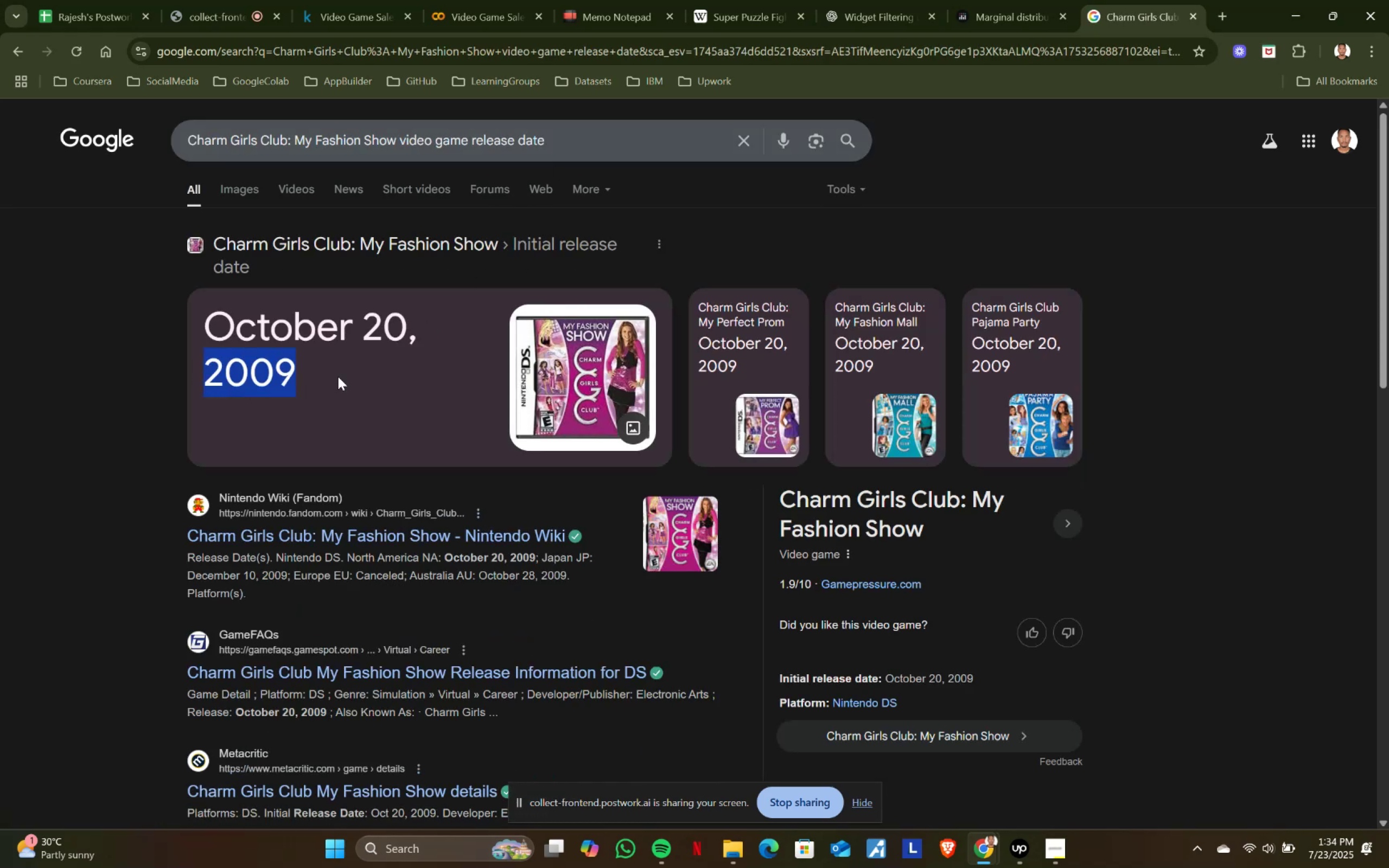 
key(Control+C)
 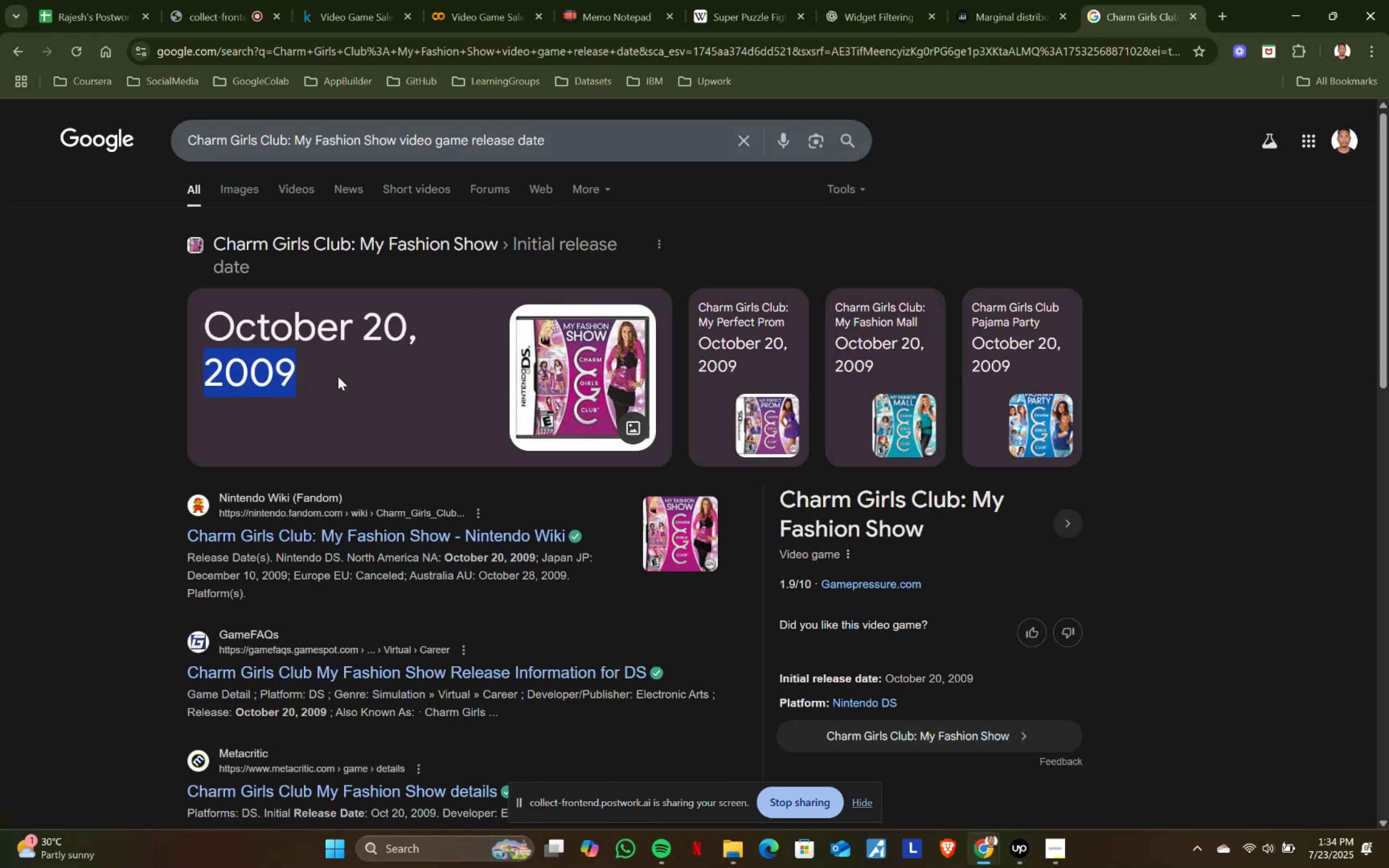 
key(Control+ControlLeft)
 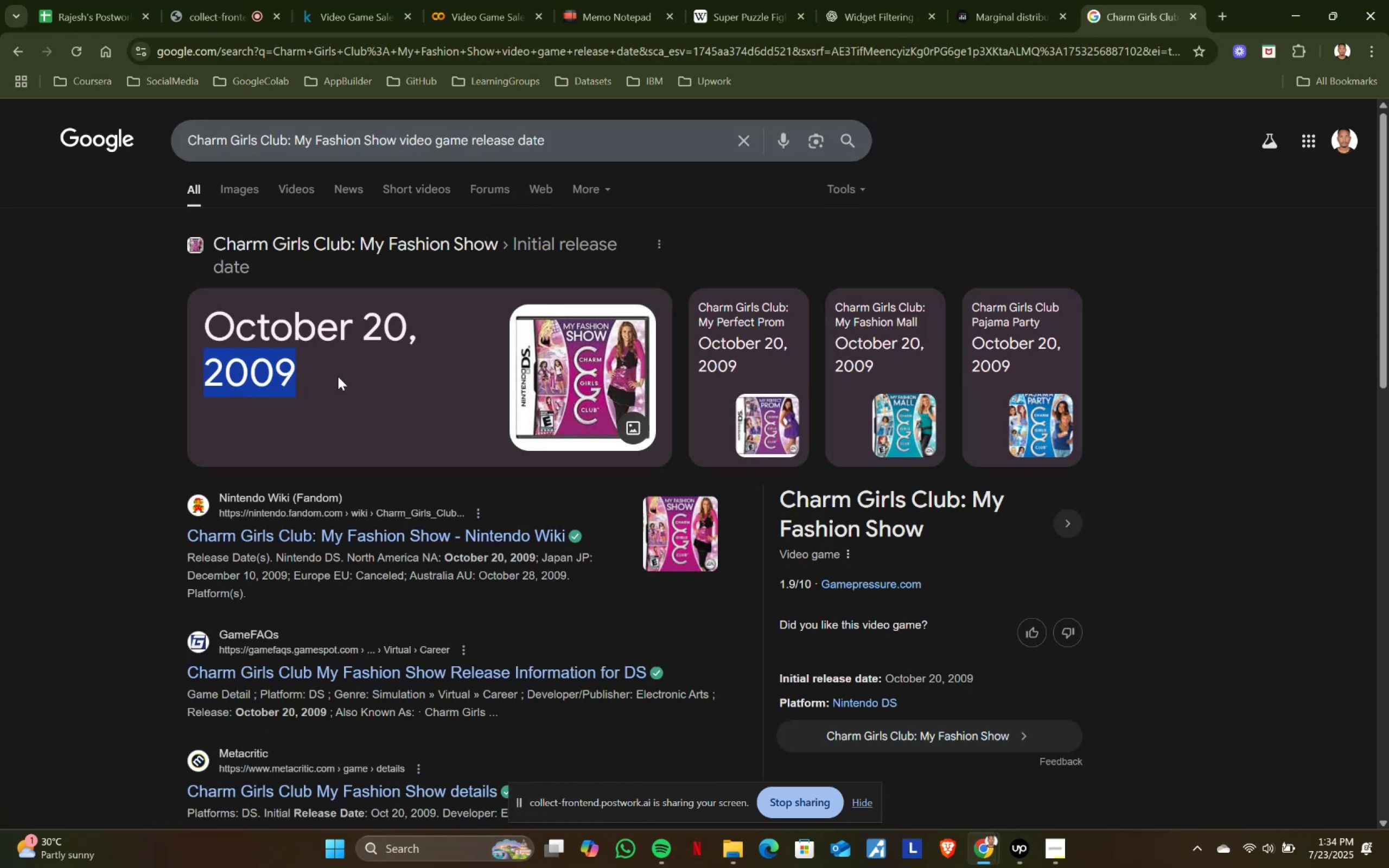 
key(Control+C)
 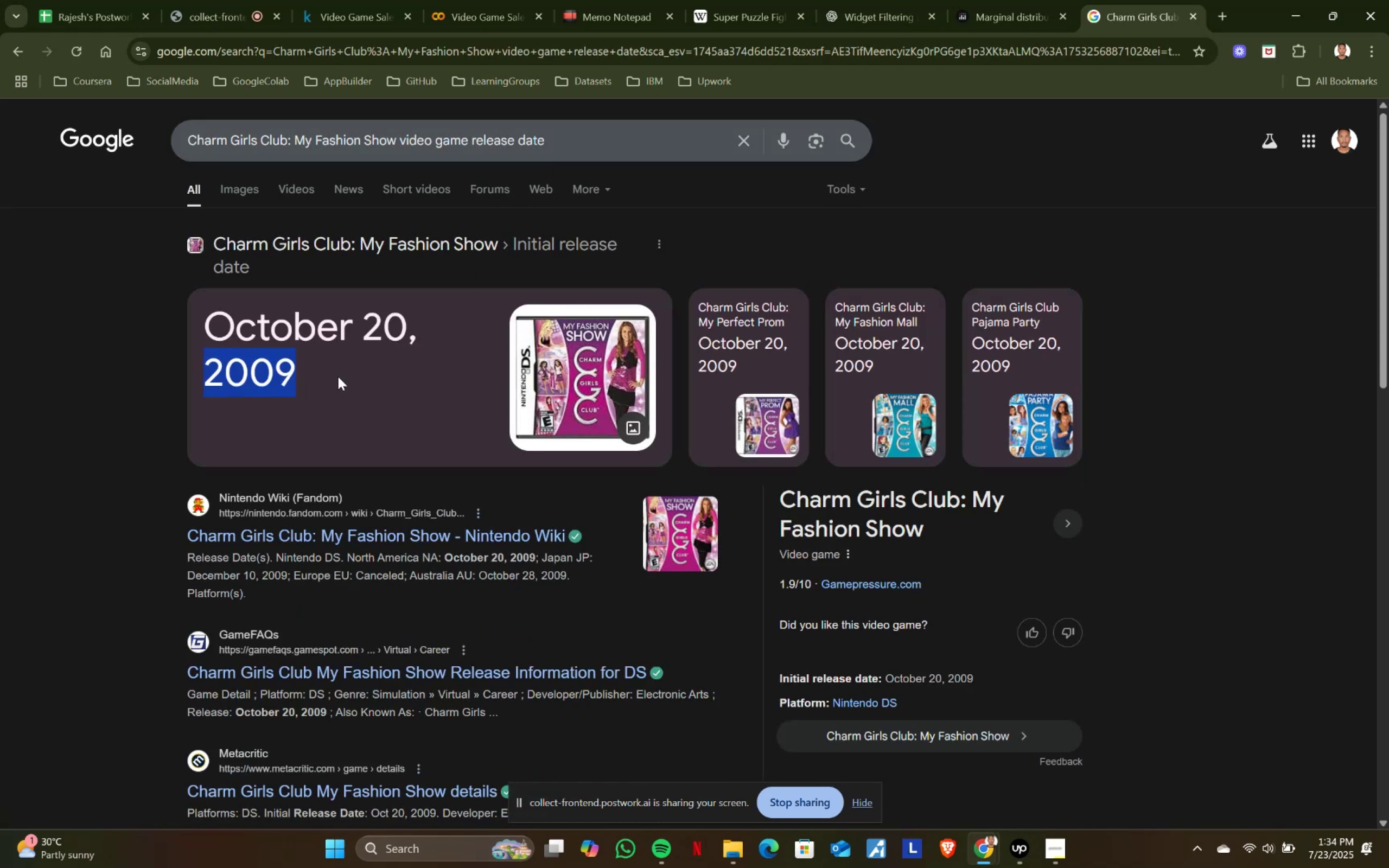 
key(Control+ControlLeft)
 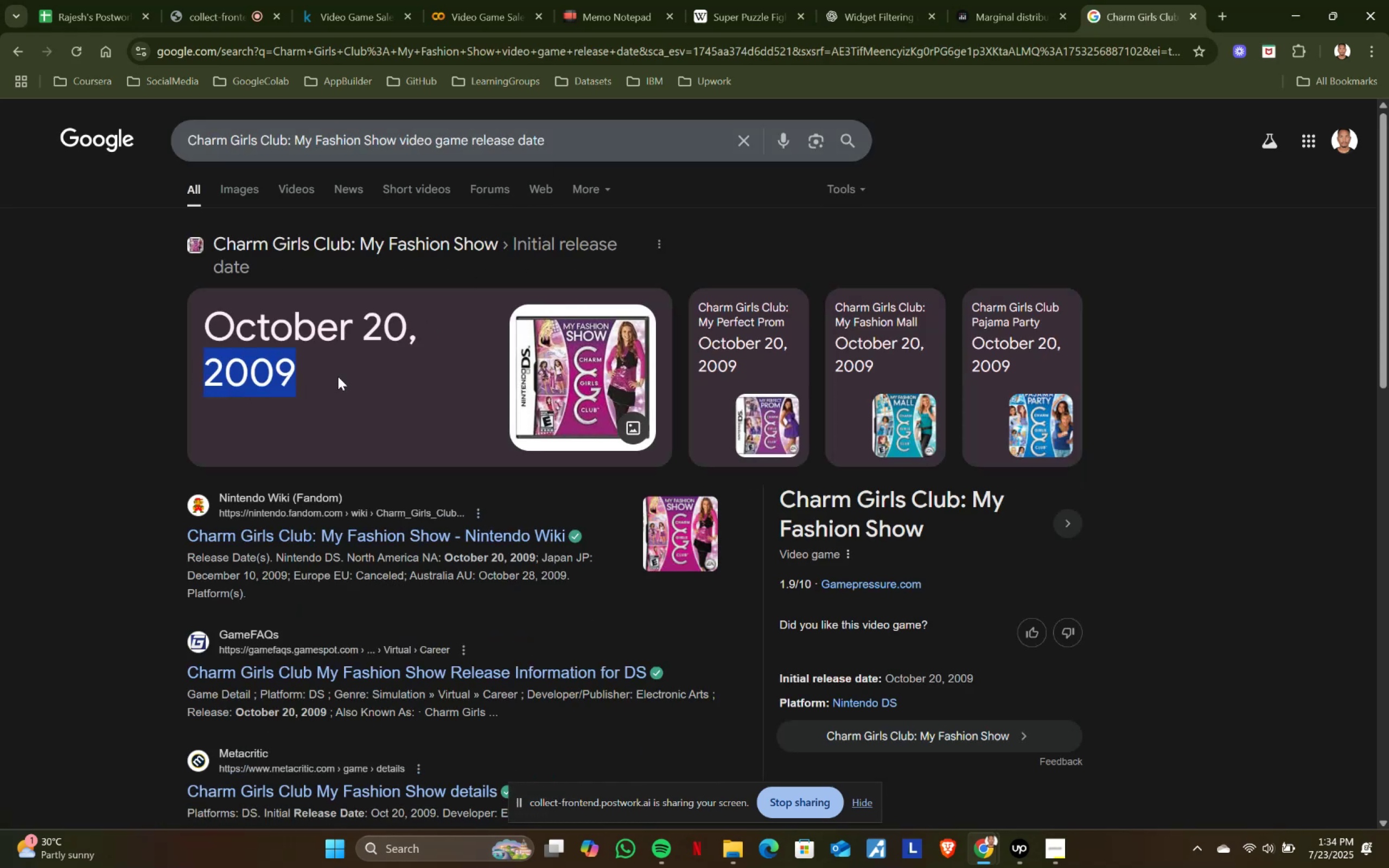 
key(Control+C)
 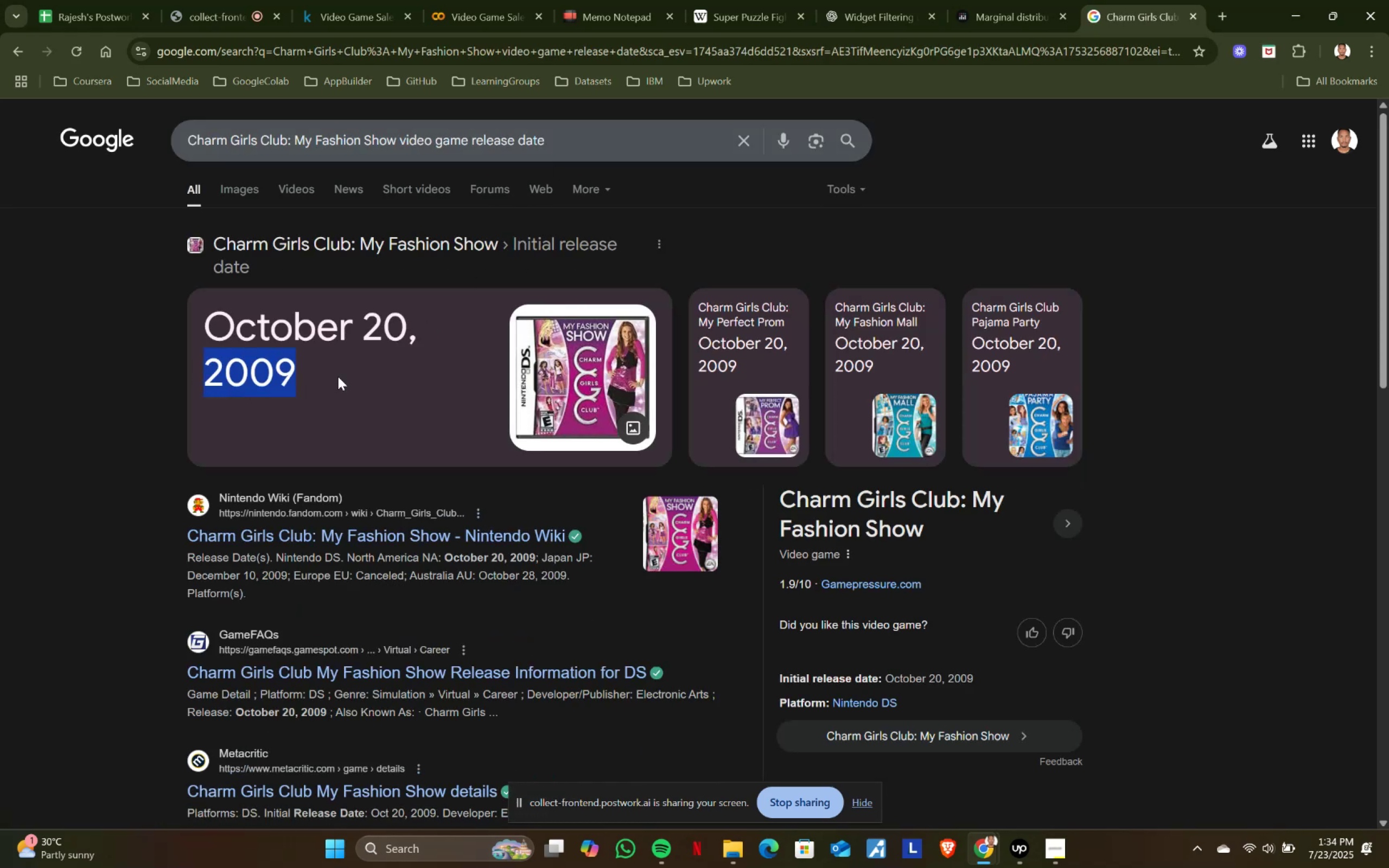 
key(Control+ControlLeft)
 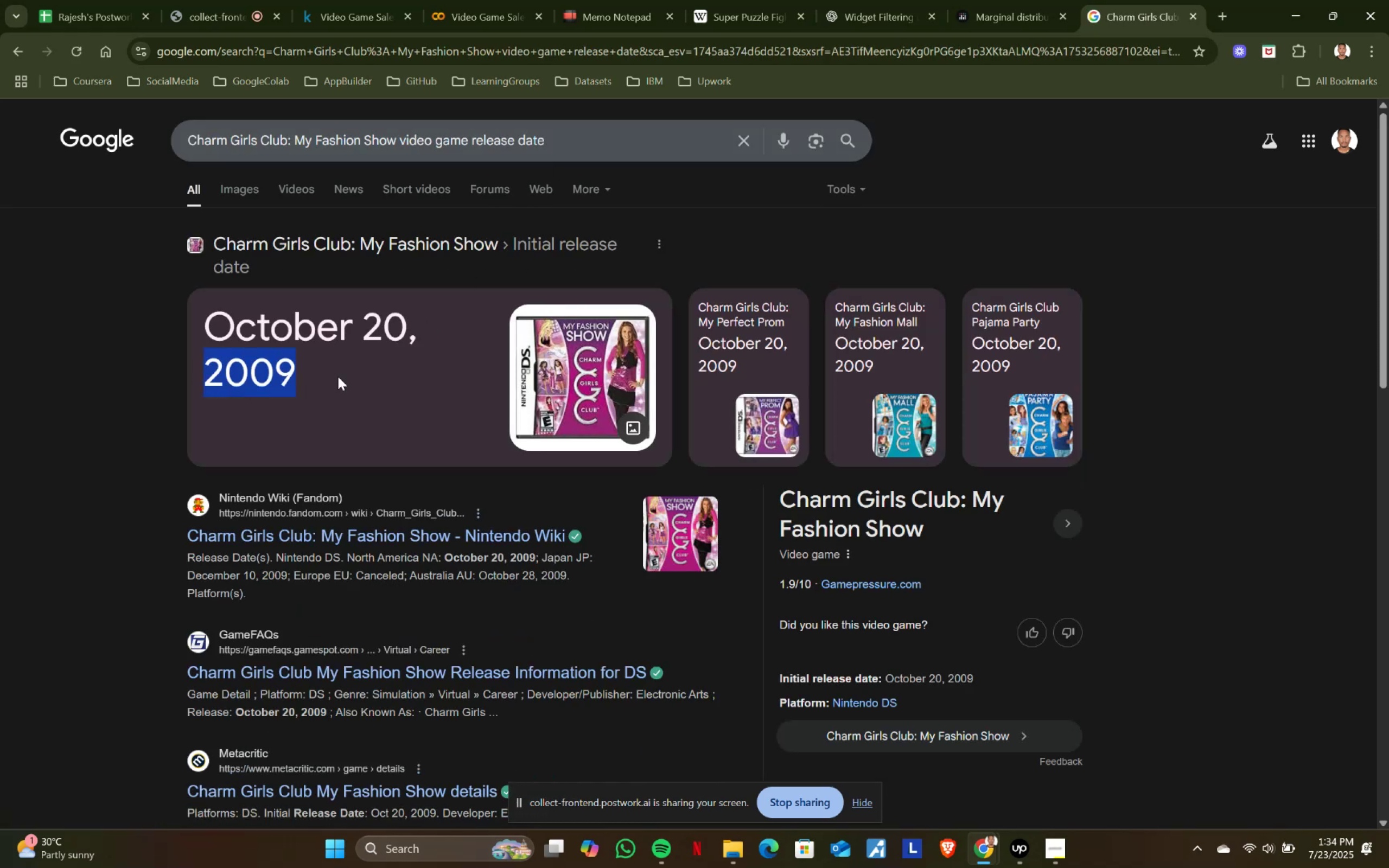 
key(Control+C)
 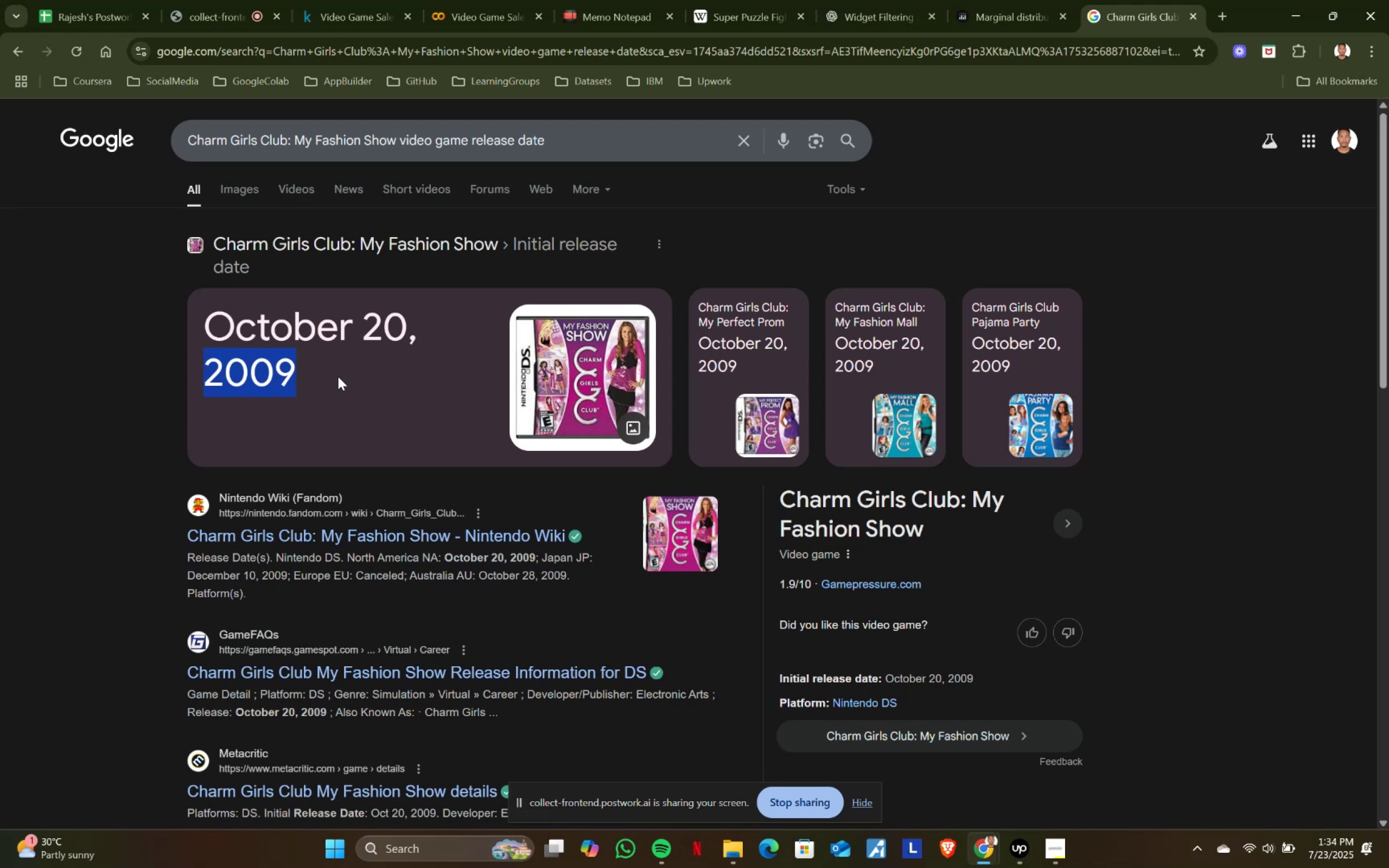 
scroll: coordinate [338, 376], scroll_direction: down, amount: 2.0
 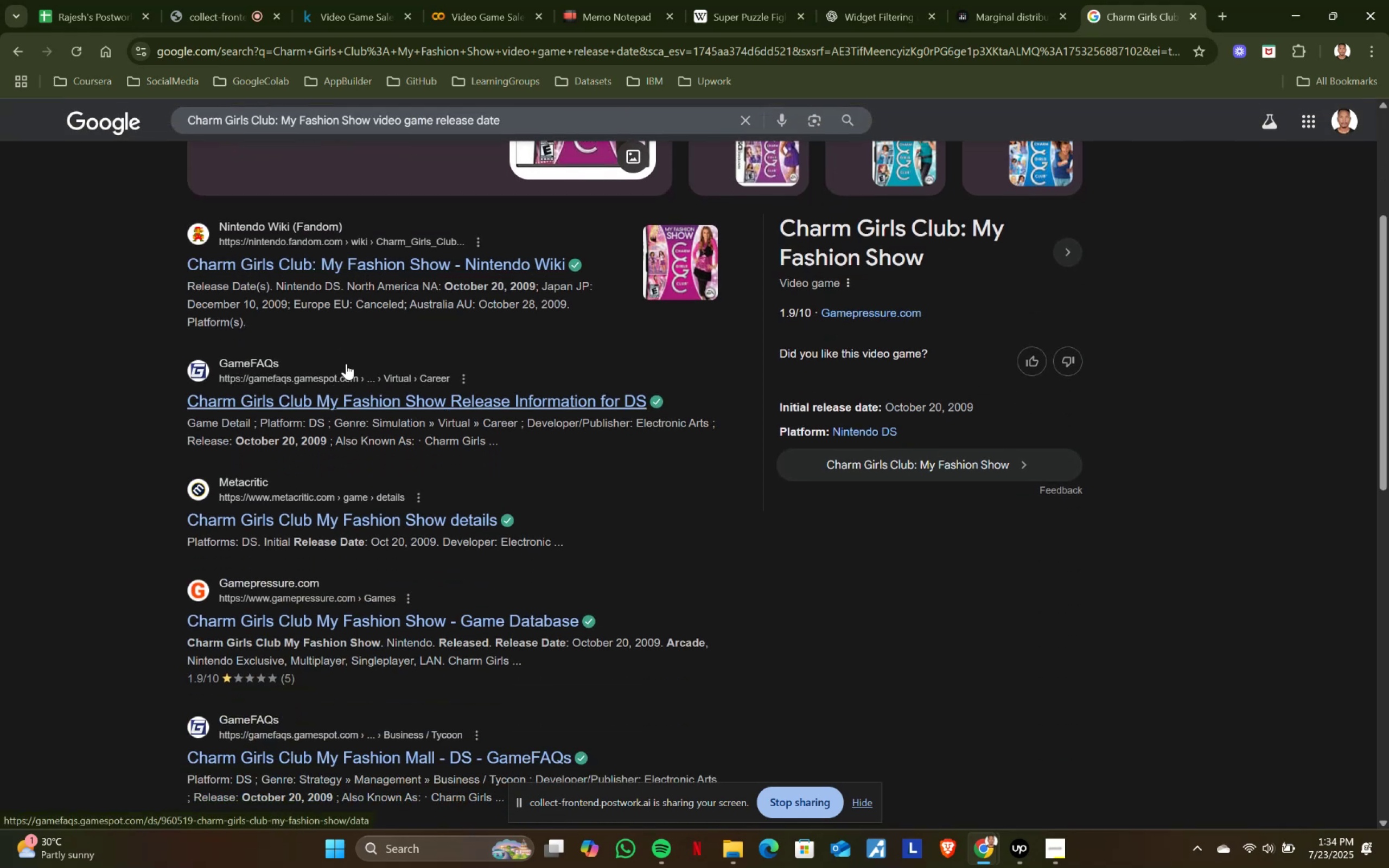 
left_click([421, 265])
 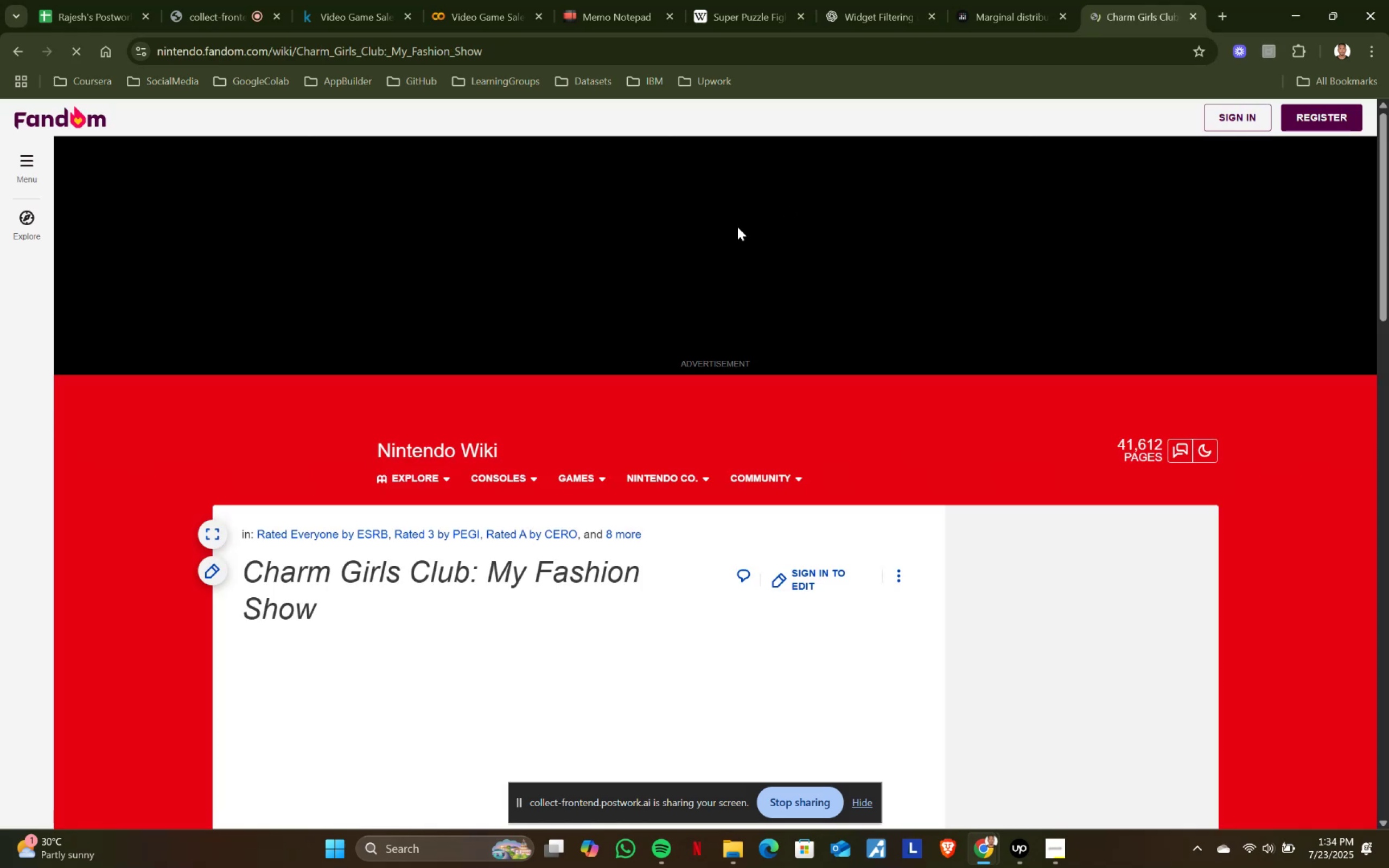 
scroll: coordinate [600, 410], scroll_direction: down, amount: 3.0
 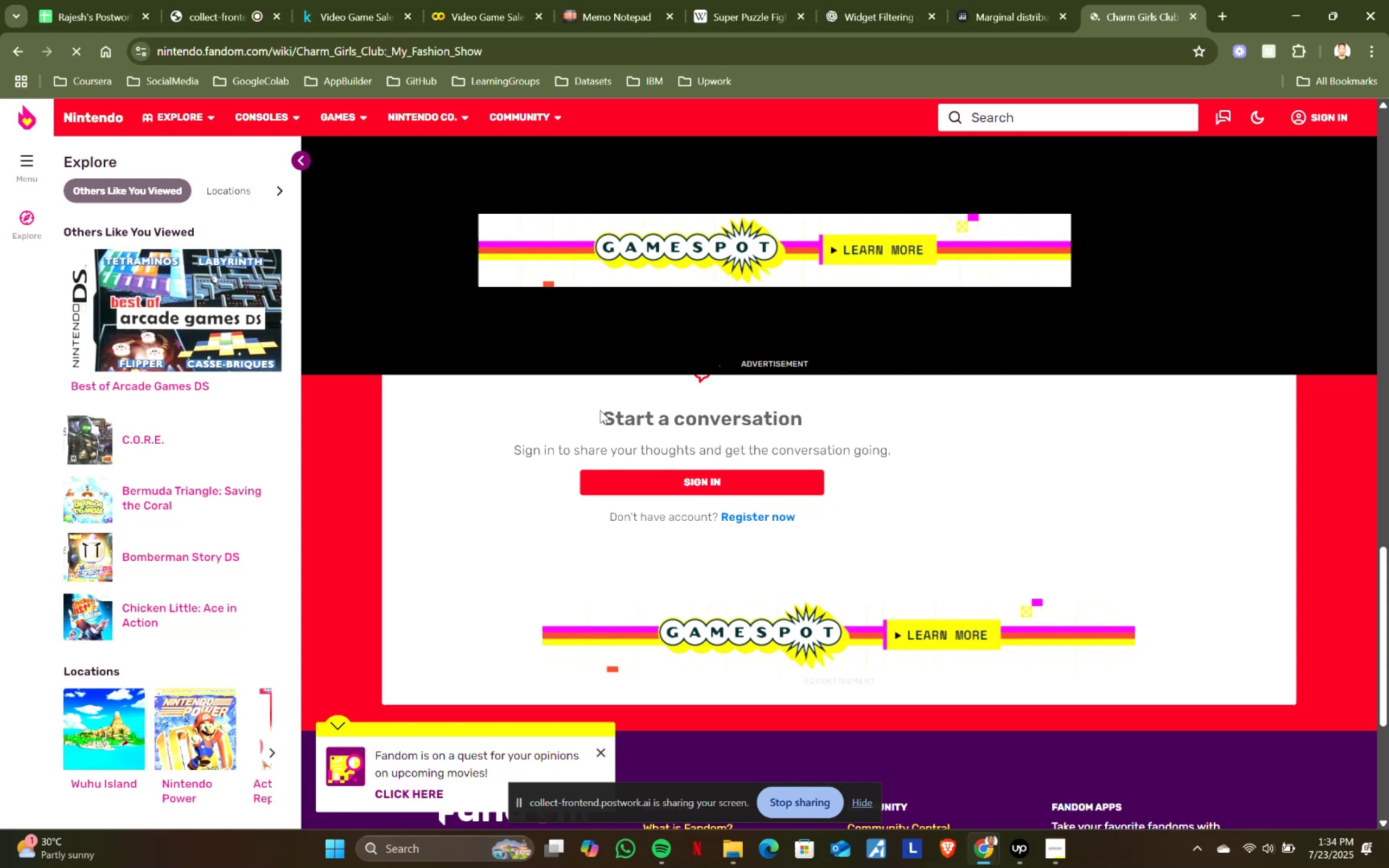 
scroll: coordinate [228, 239], scroll_direction: up, amount: 3.0
 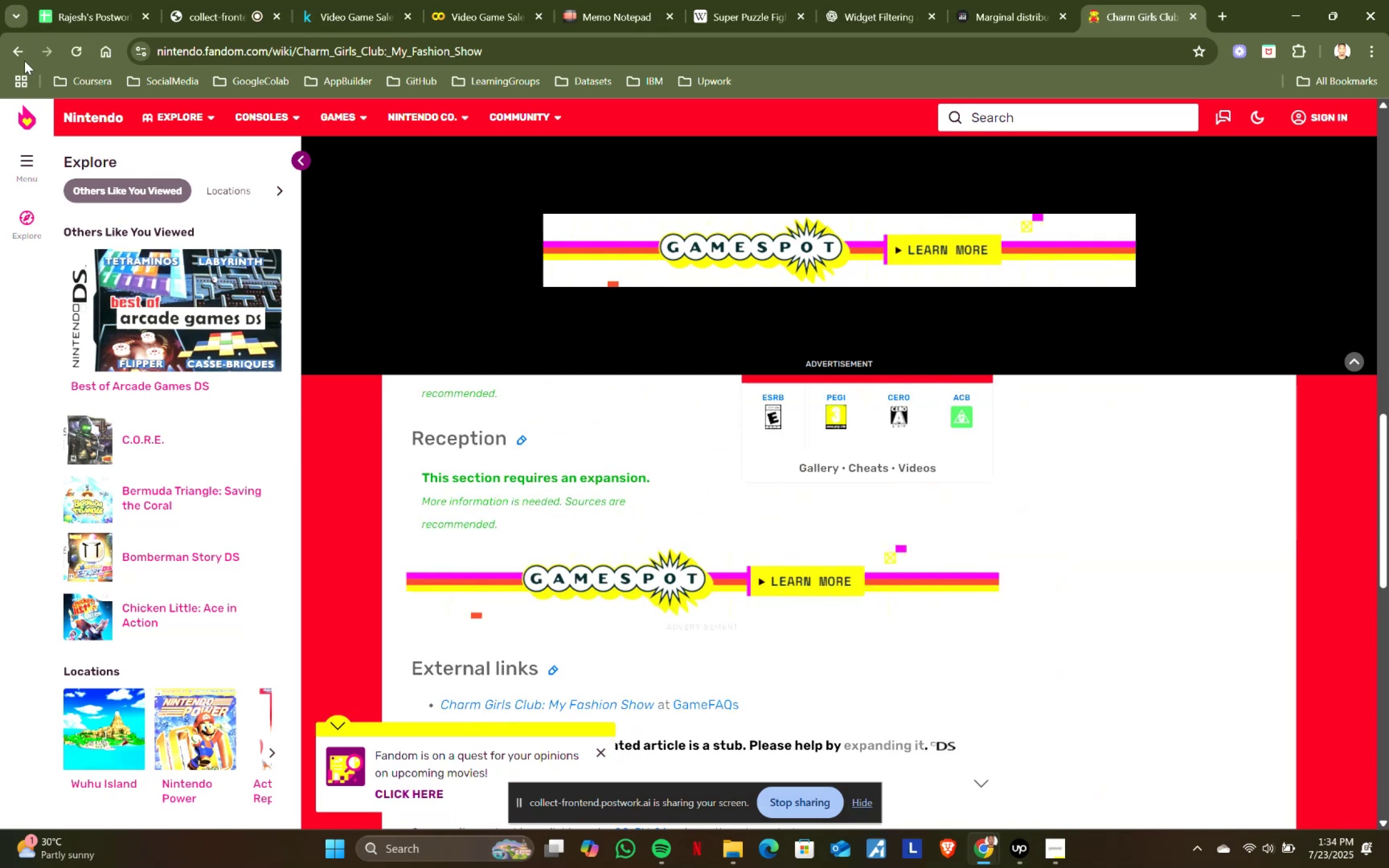 
left_click([18, 50])
 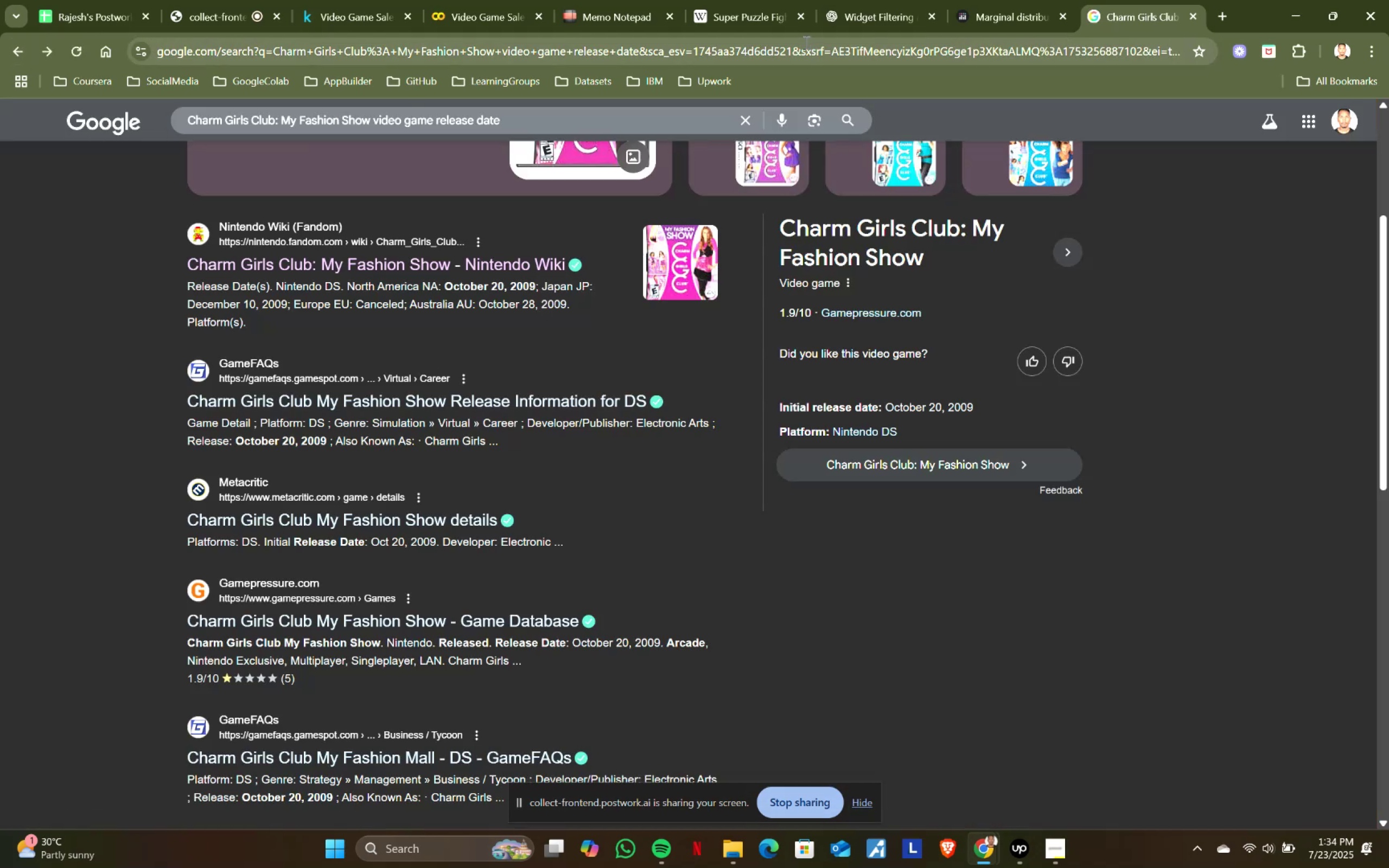 
left_click([585, 0])
 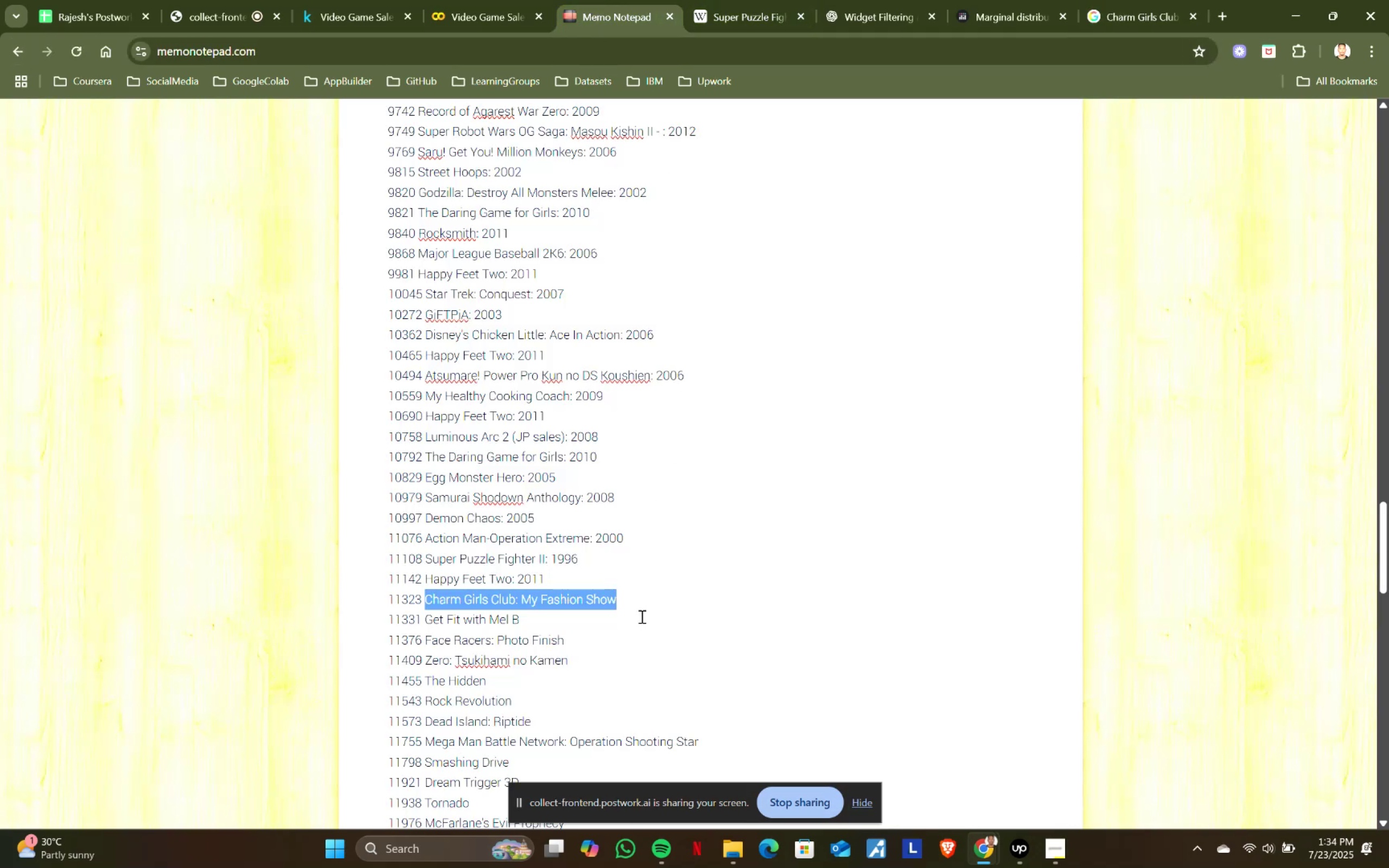 
left_click([653, 596])
 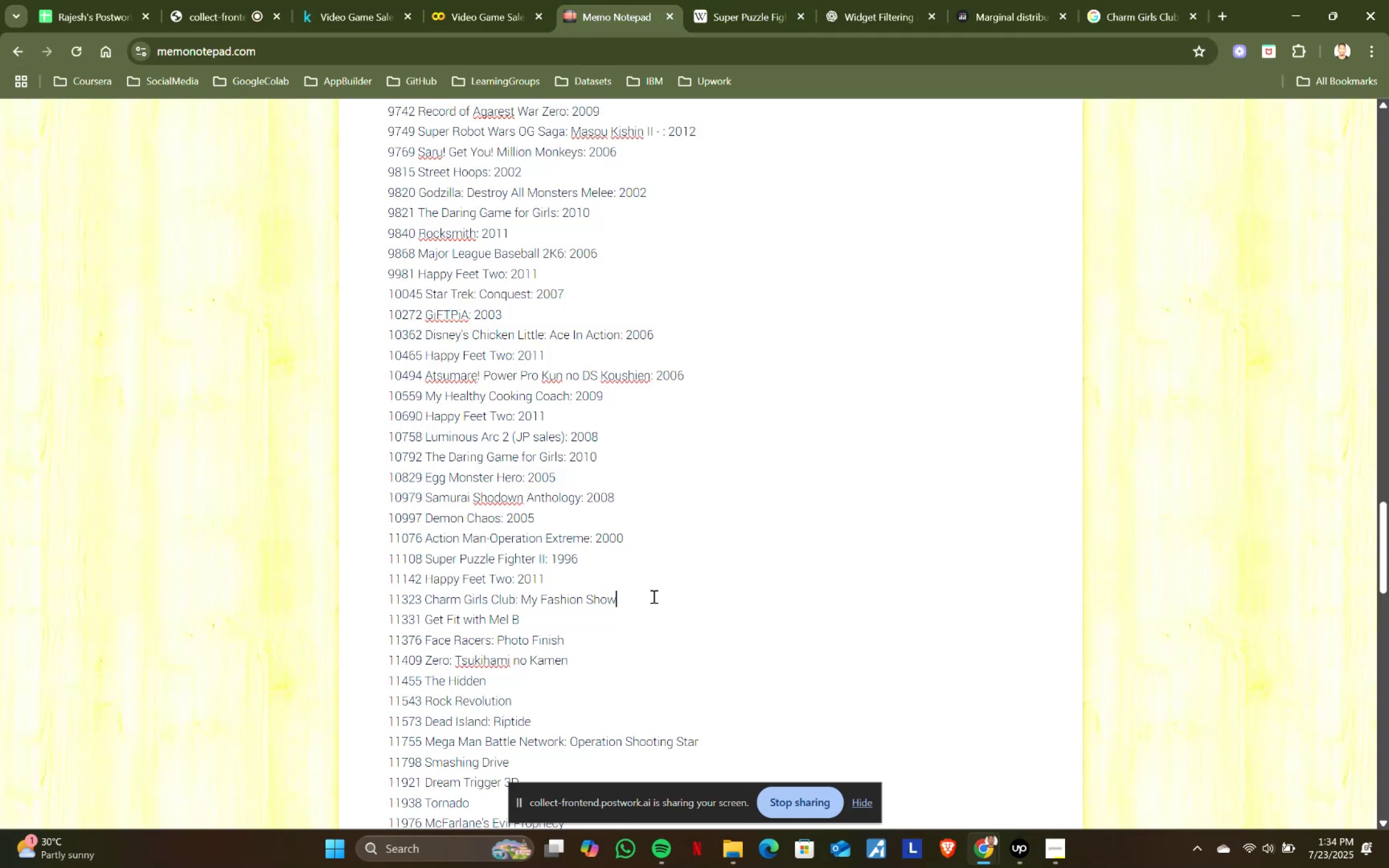 
key(Shift+ShiftRight)
 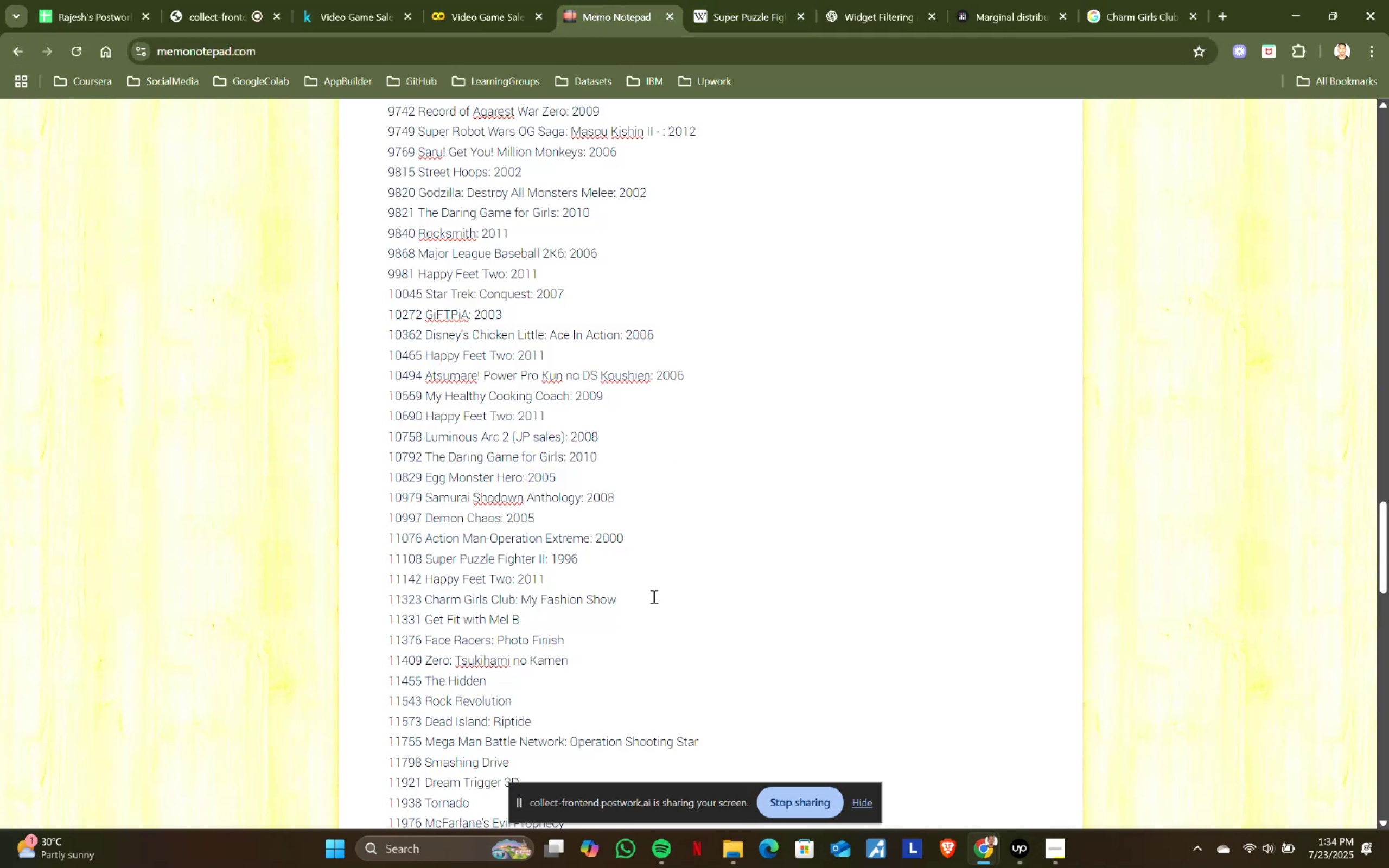 
key(Shift+Semicolon)
 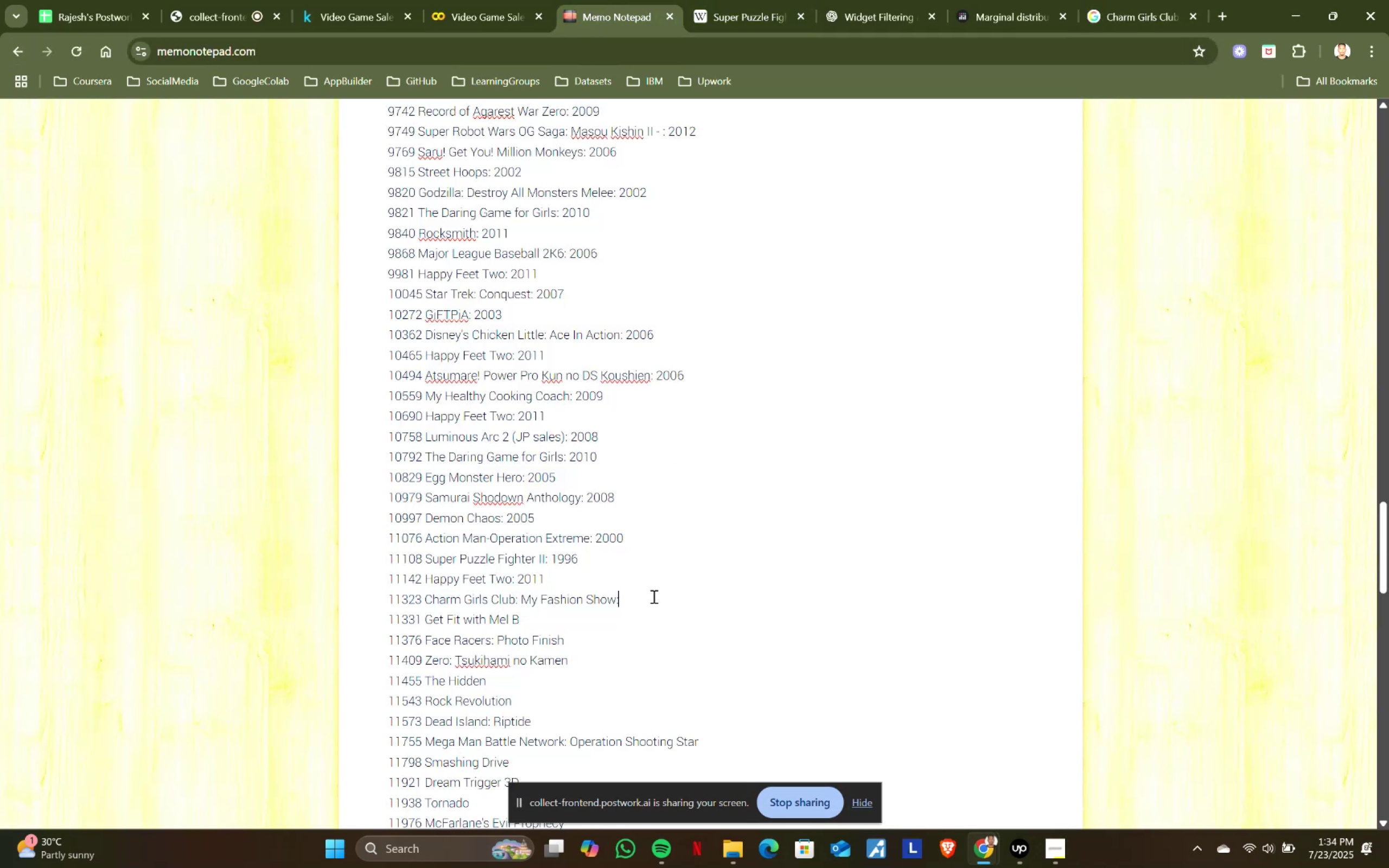 
key(Space)
 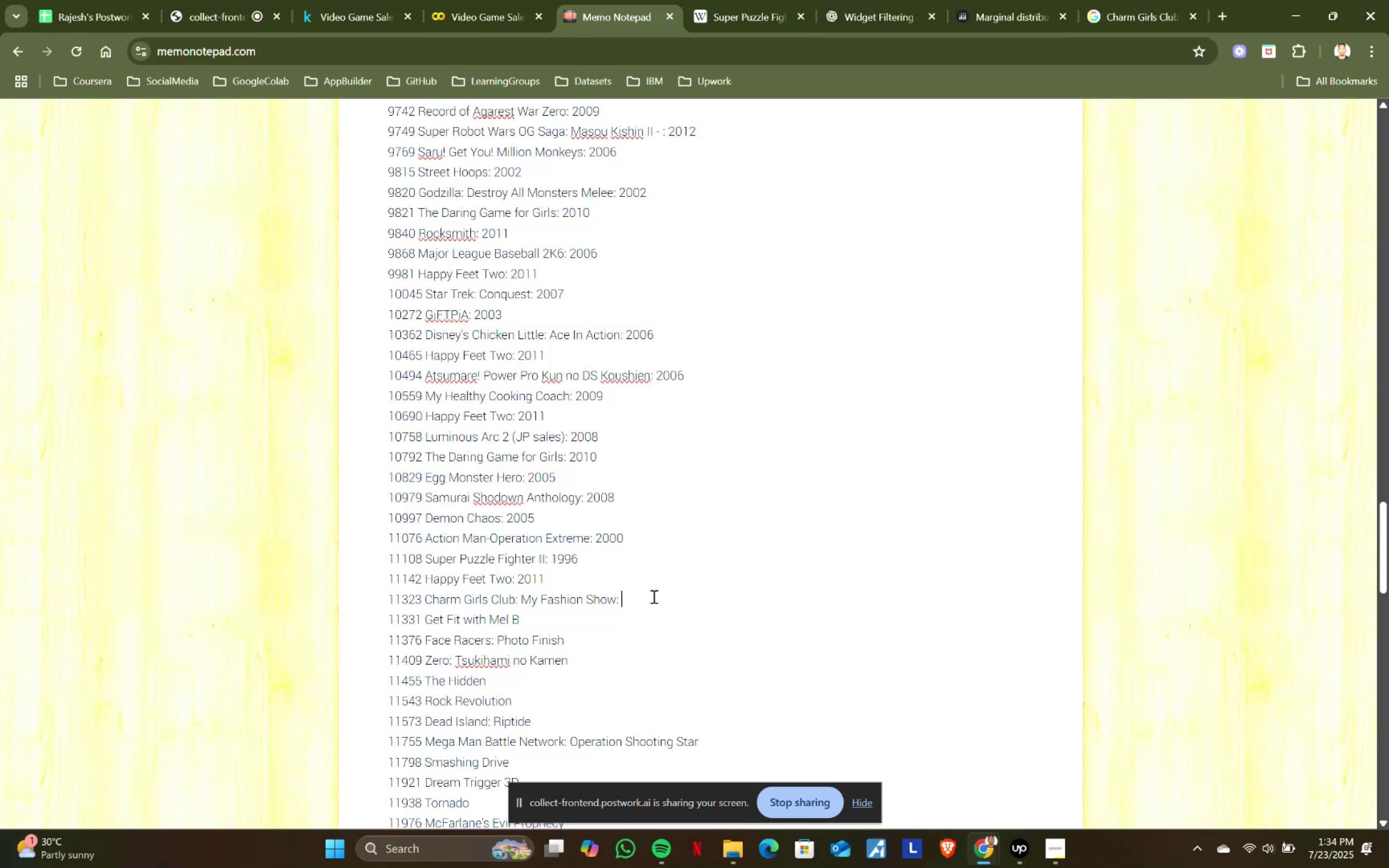 
key(Control+ControlLeft)
 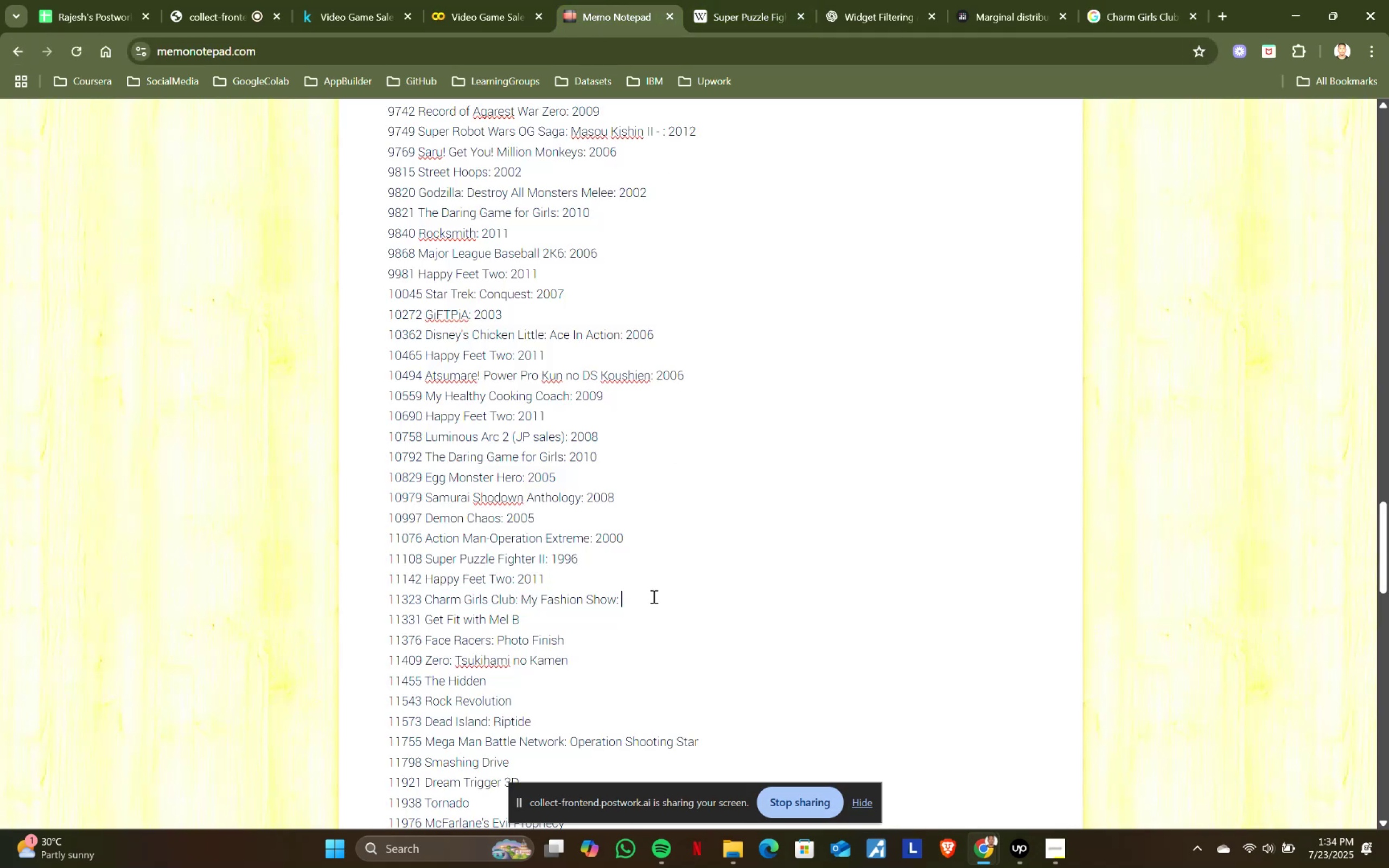 
key(Control+V)
 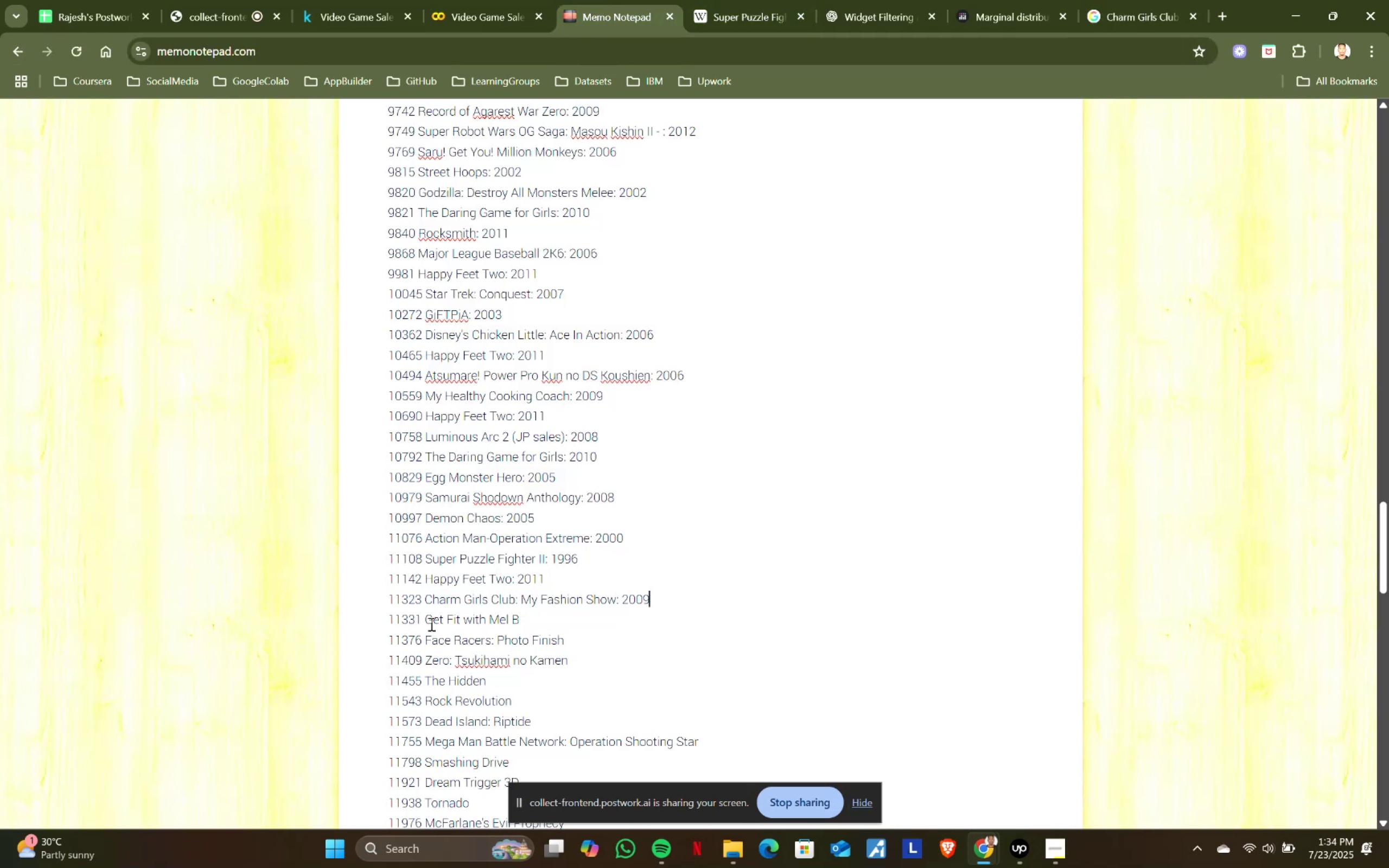 
left_click_drag(start_coordinate=[426, 618], to_coordinate=[620, 617])
 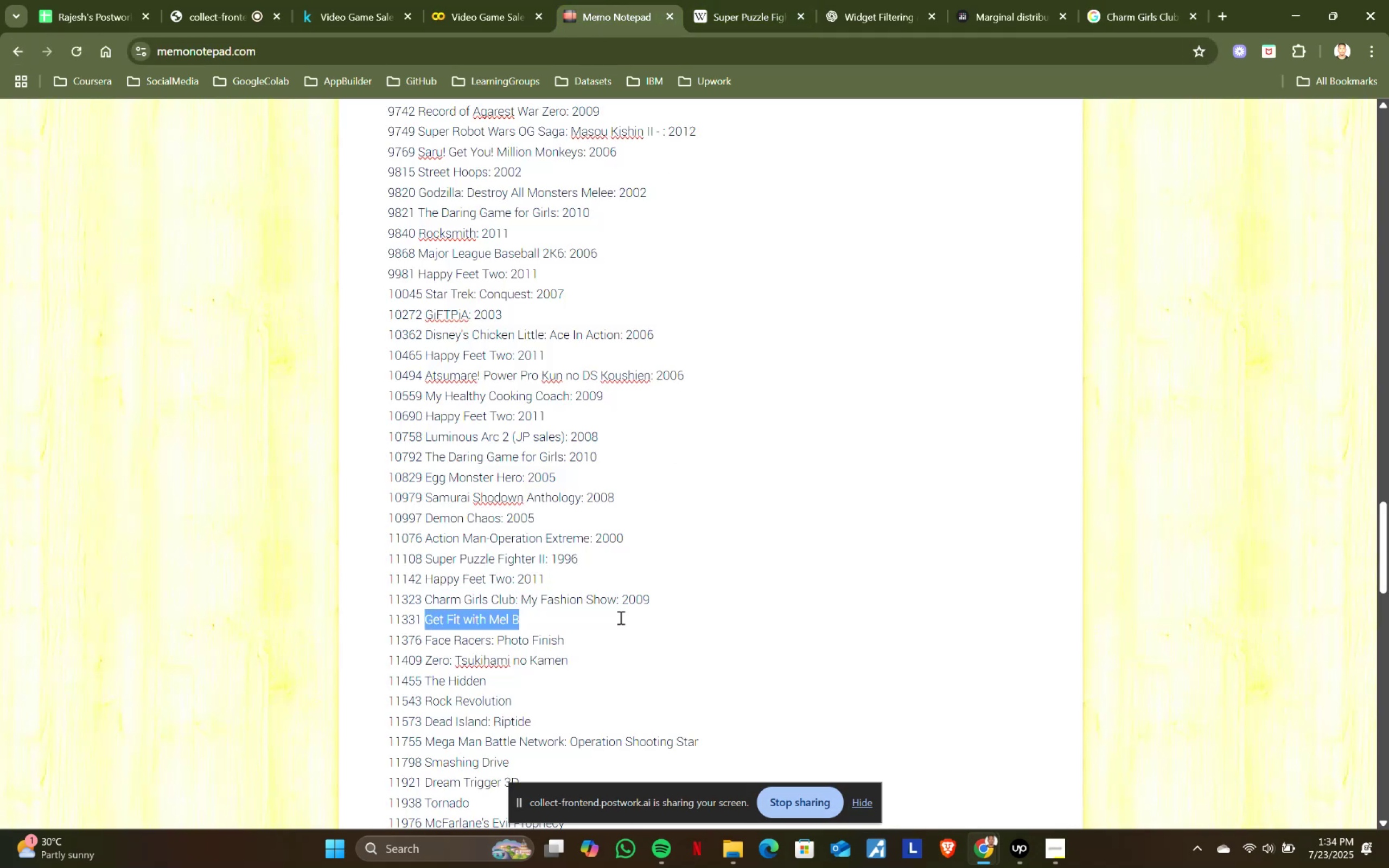 
key(Control+ControlLeft)
 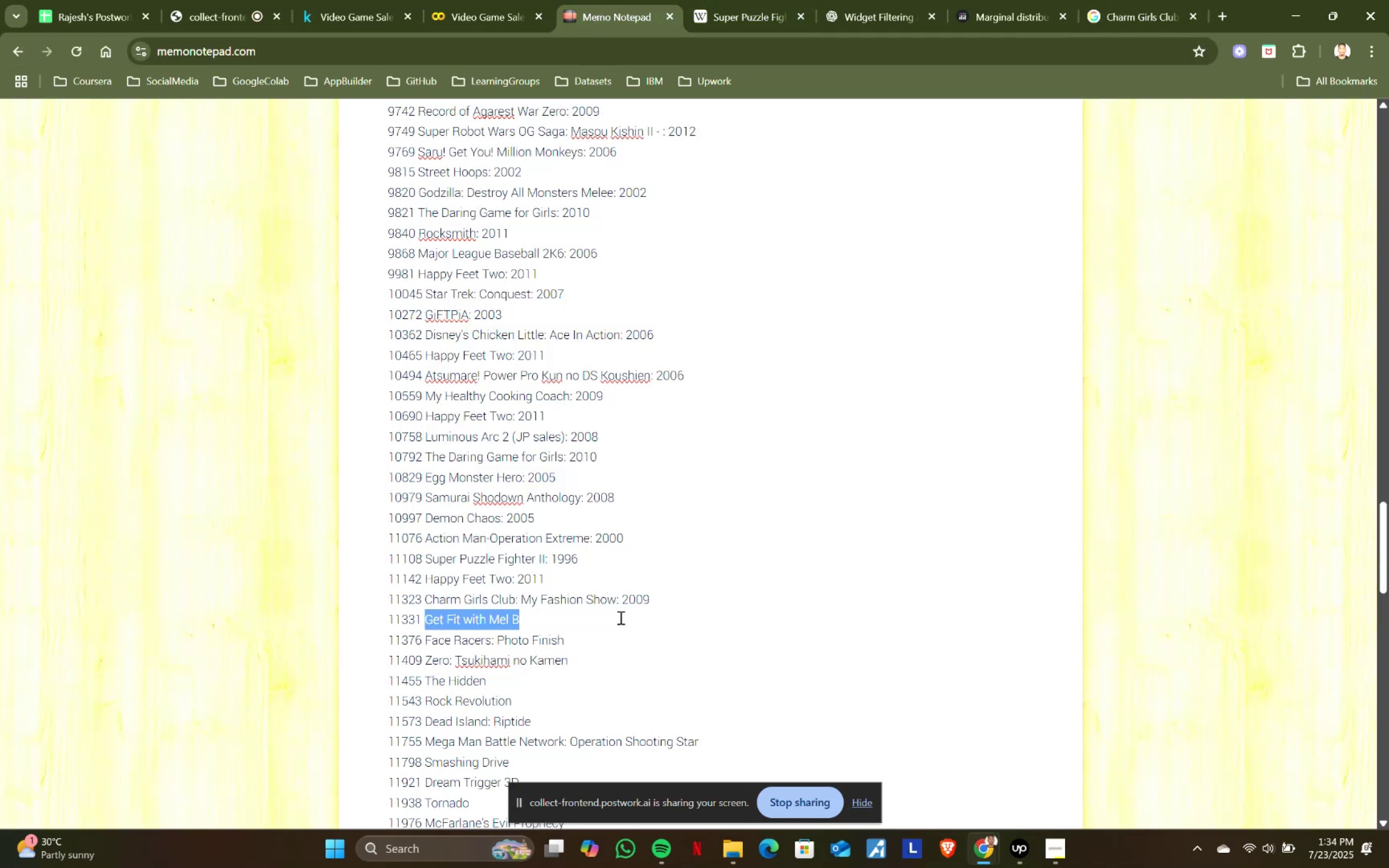 
key(Control+C)
 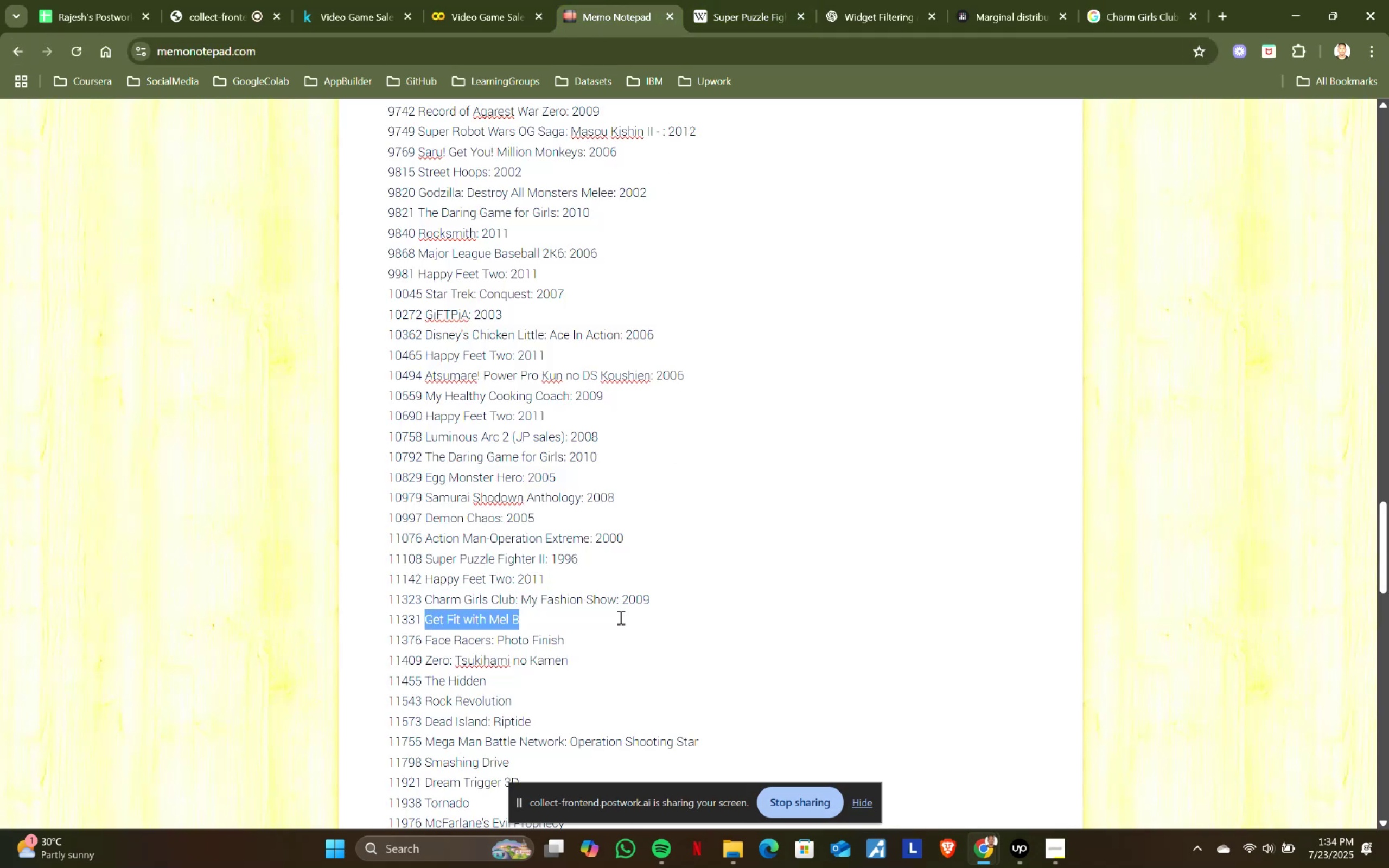 
key(Control+ControlLeft)
 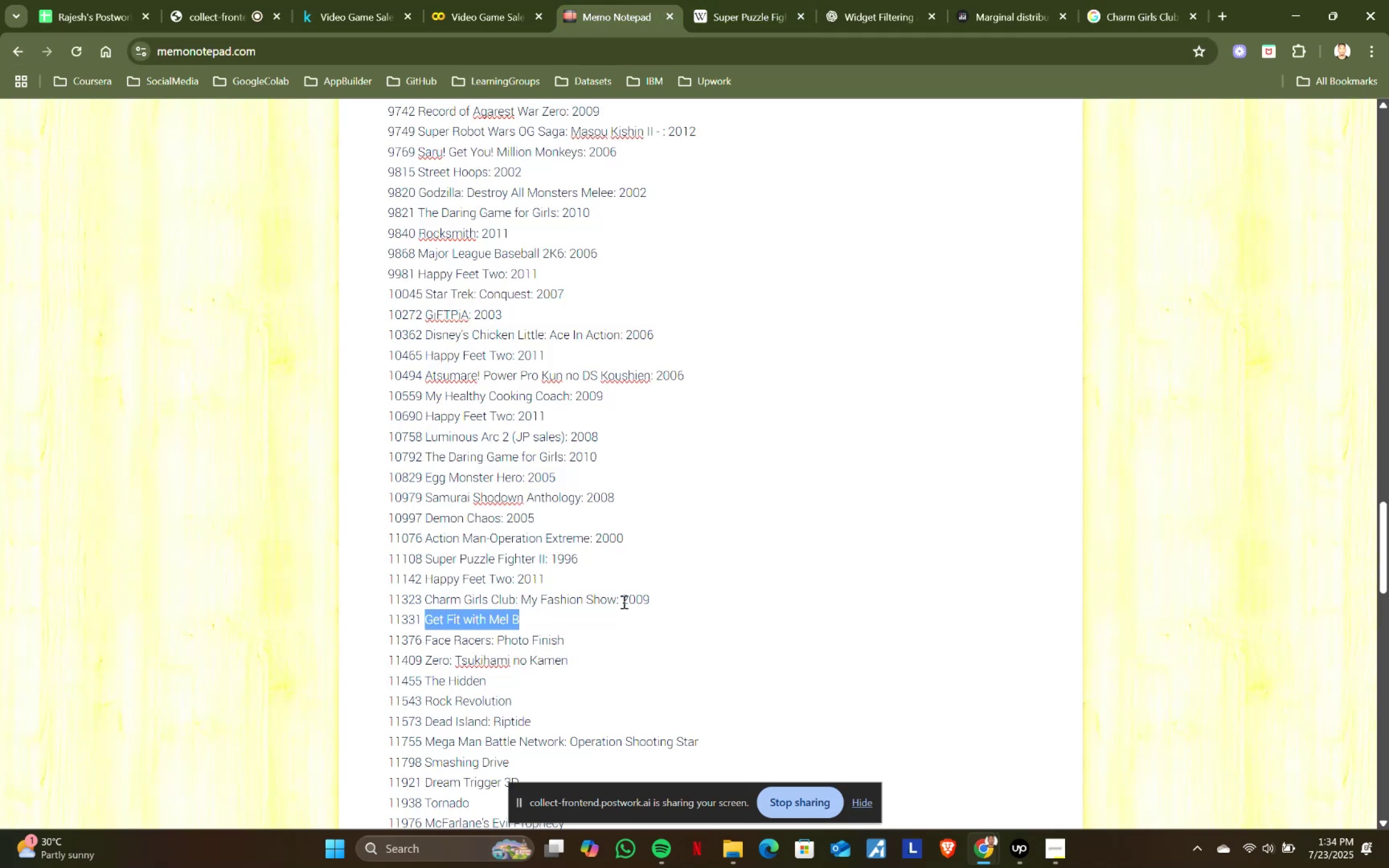 
key(Control+C)
 